 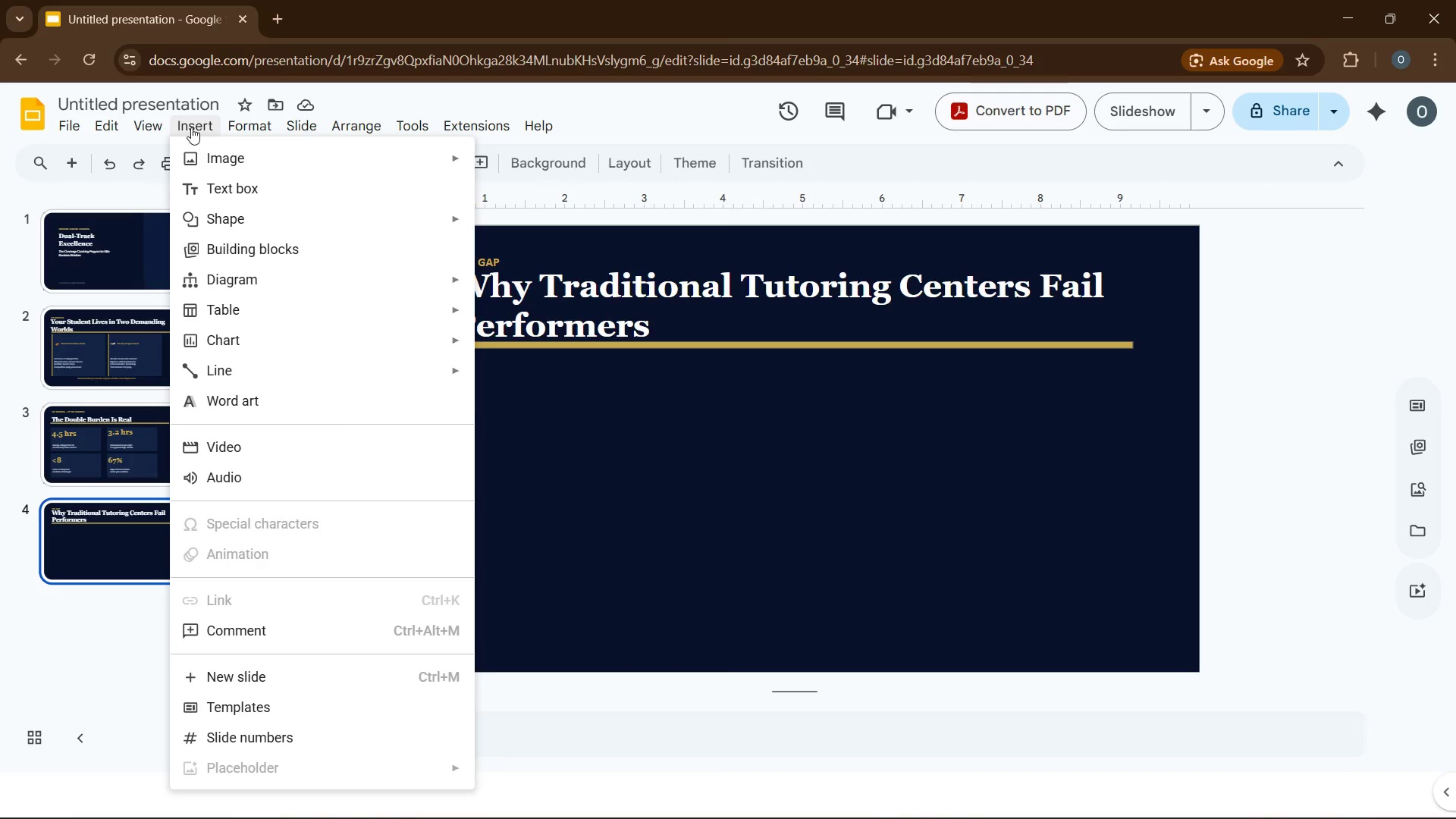 
mouse_move([357, 318])
 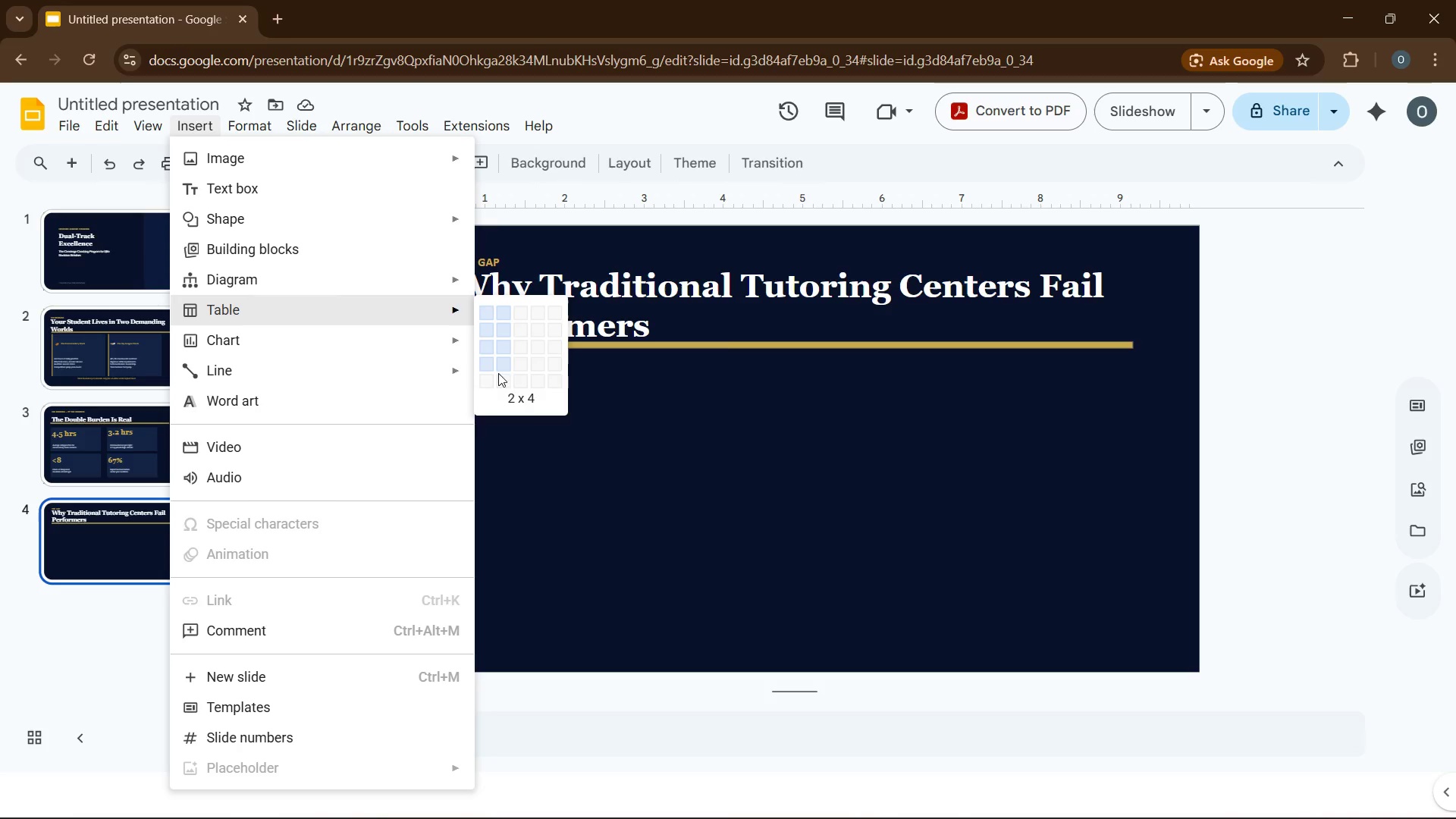 
wait(7.76)
 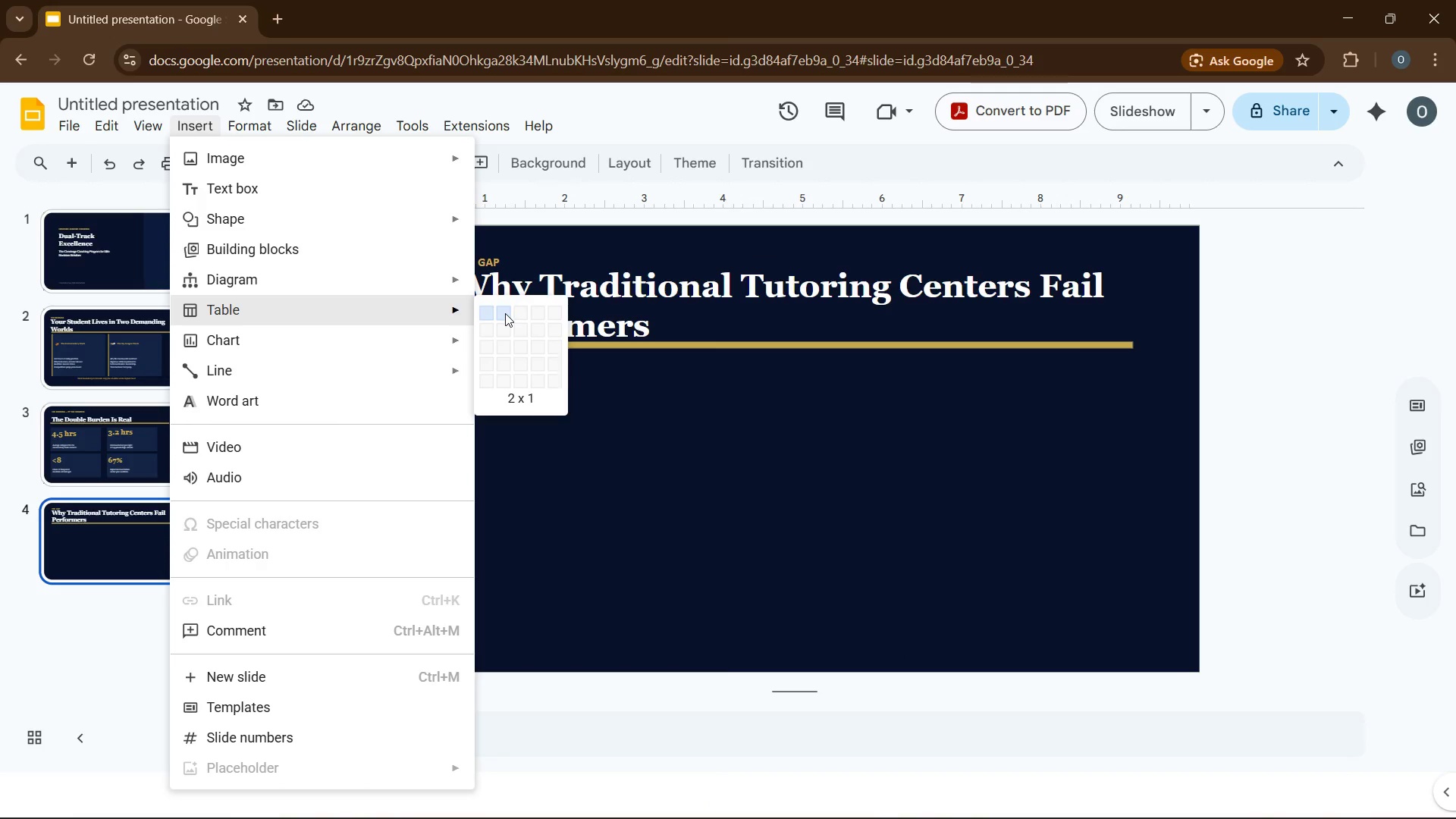 
left_click([500, 393])
 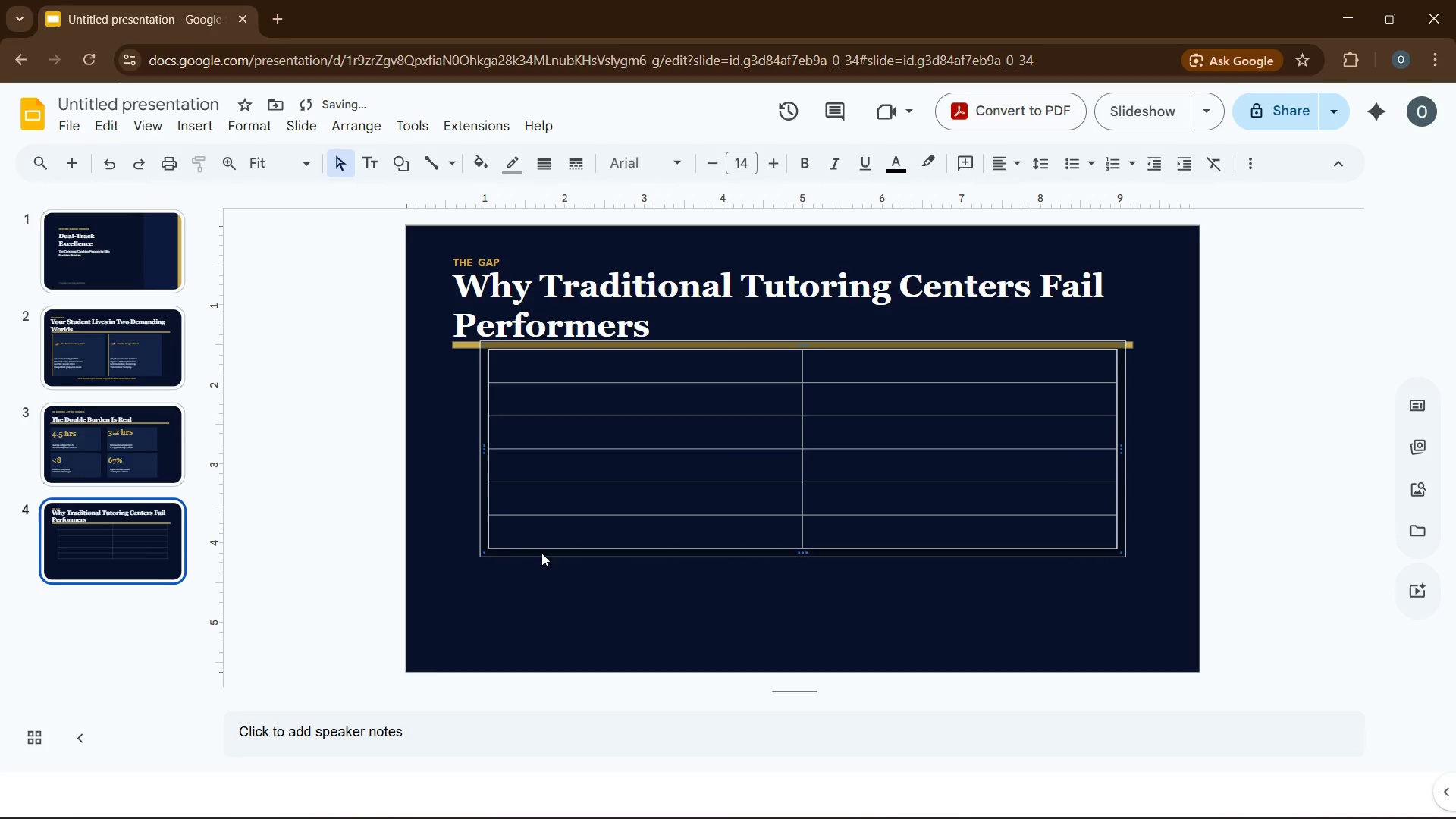 
left_click_drag(start_coordinate=[511, 552], to_coordinate=[478, 560])
 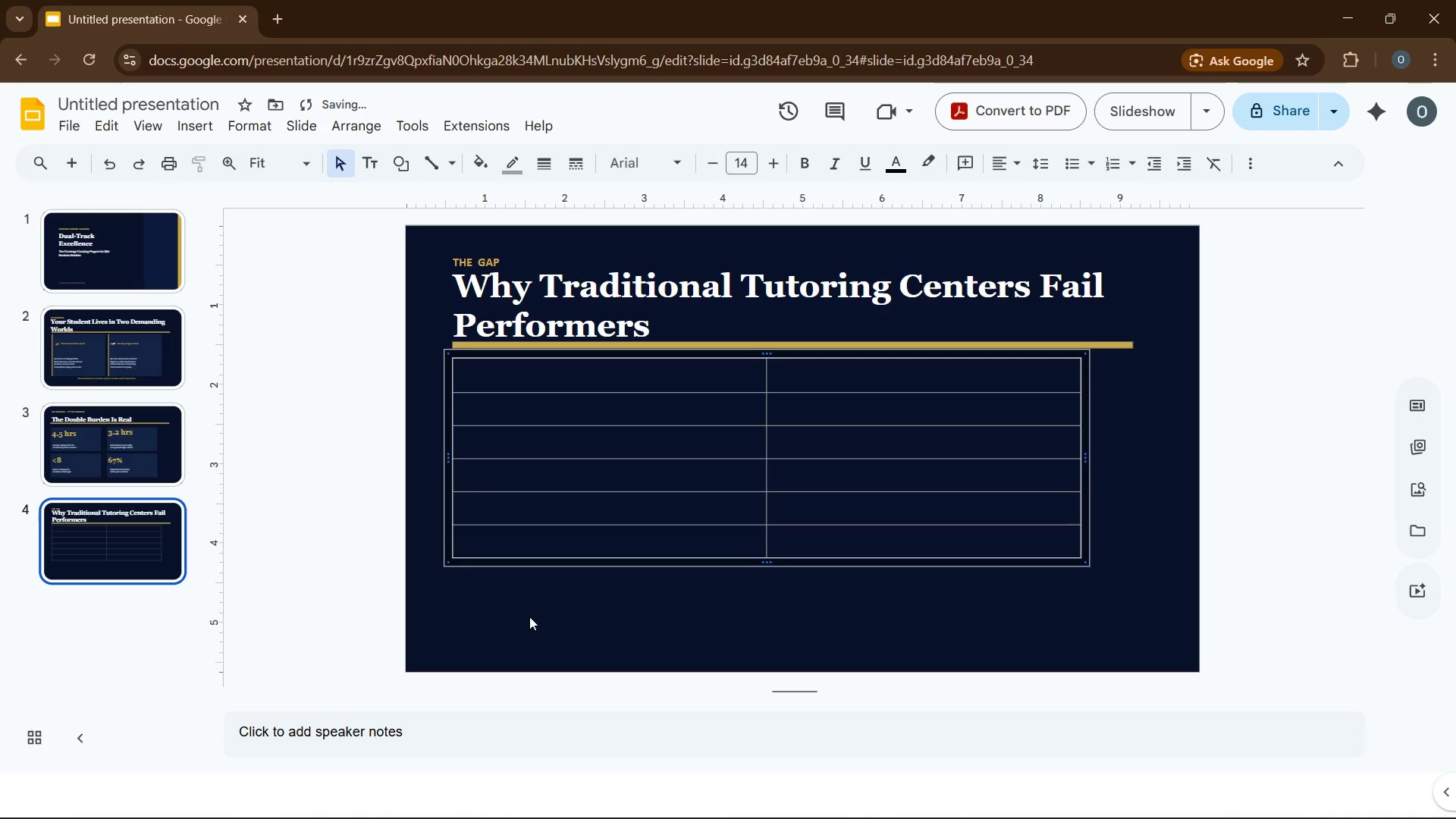 
left_click([538, 621])
 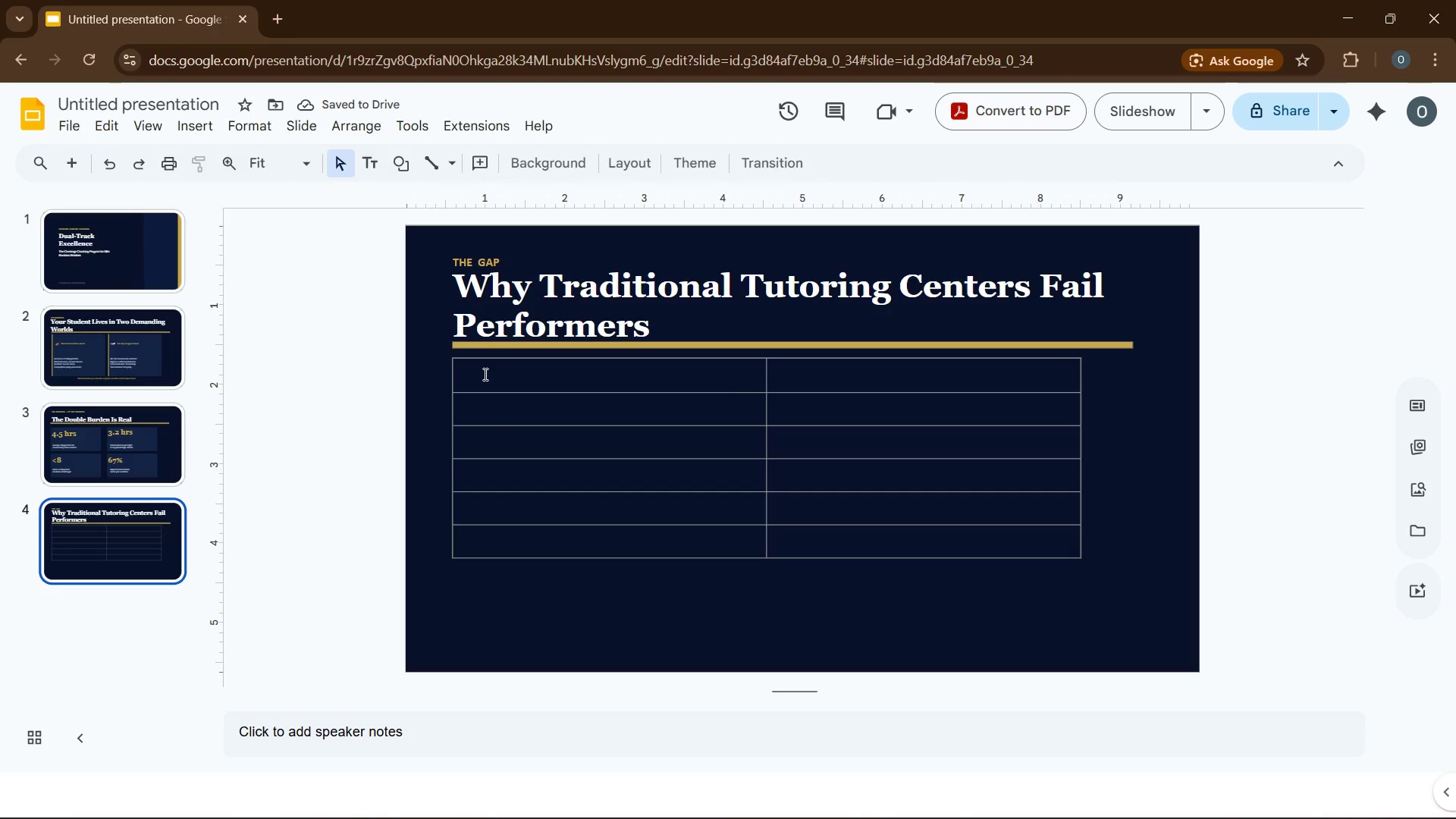 
left_click([487, 372])
 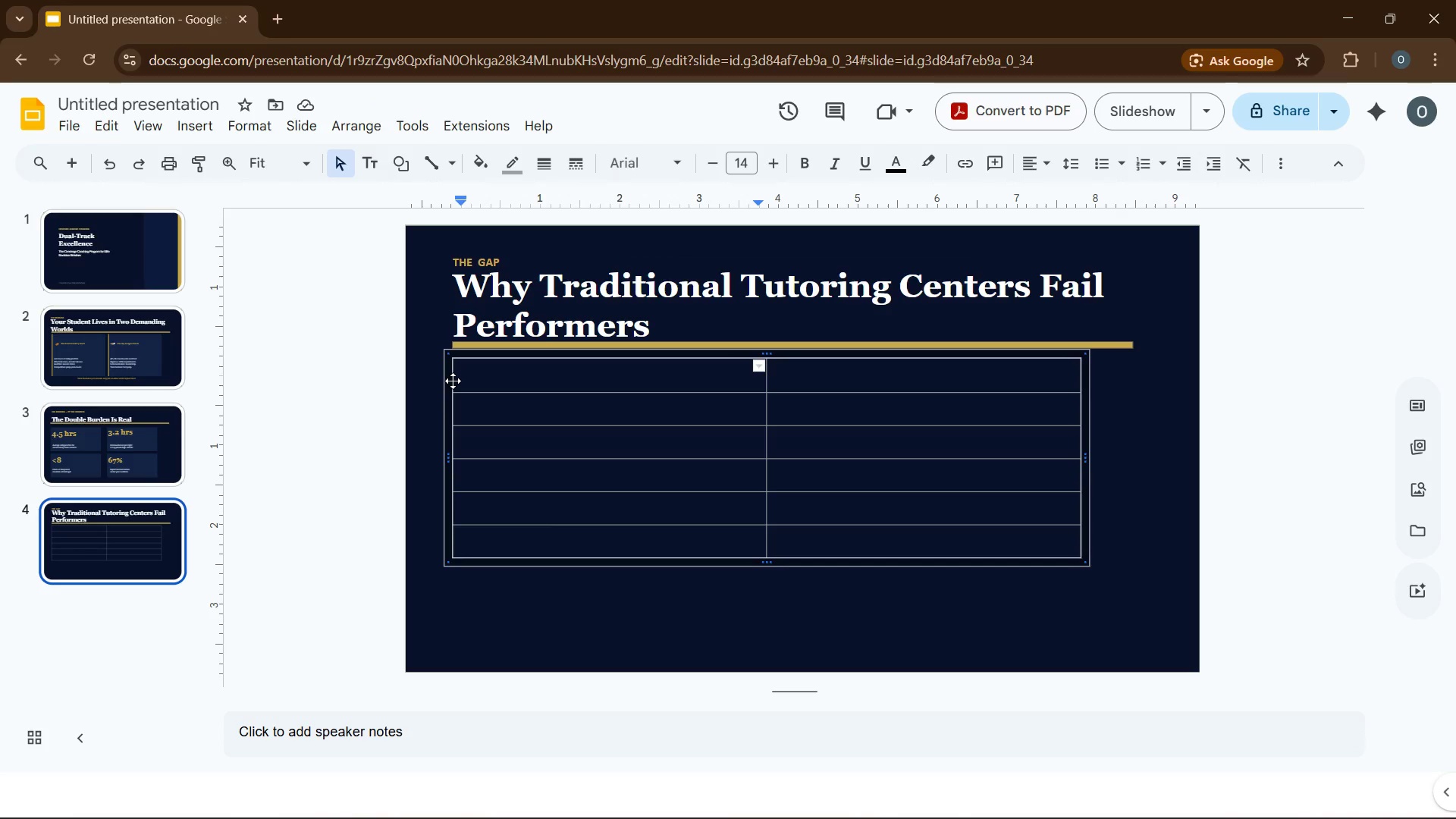 
wait(7.52)
 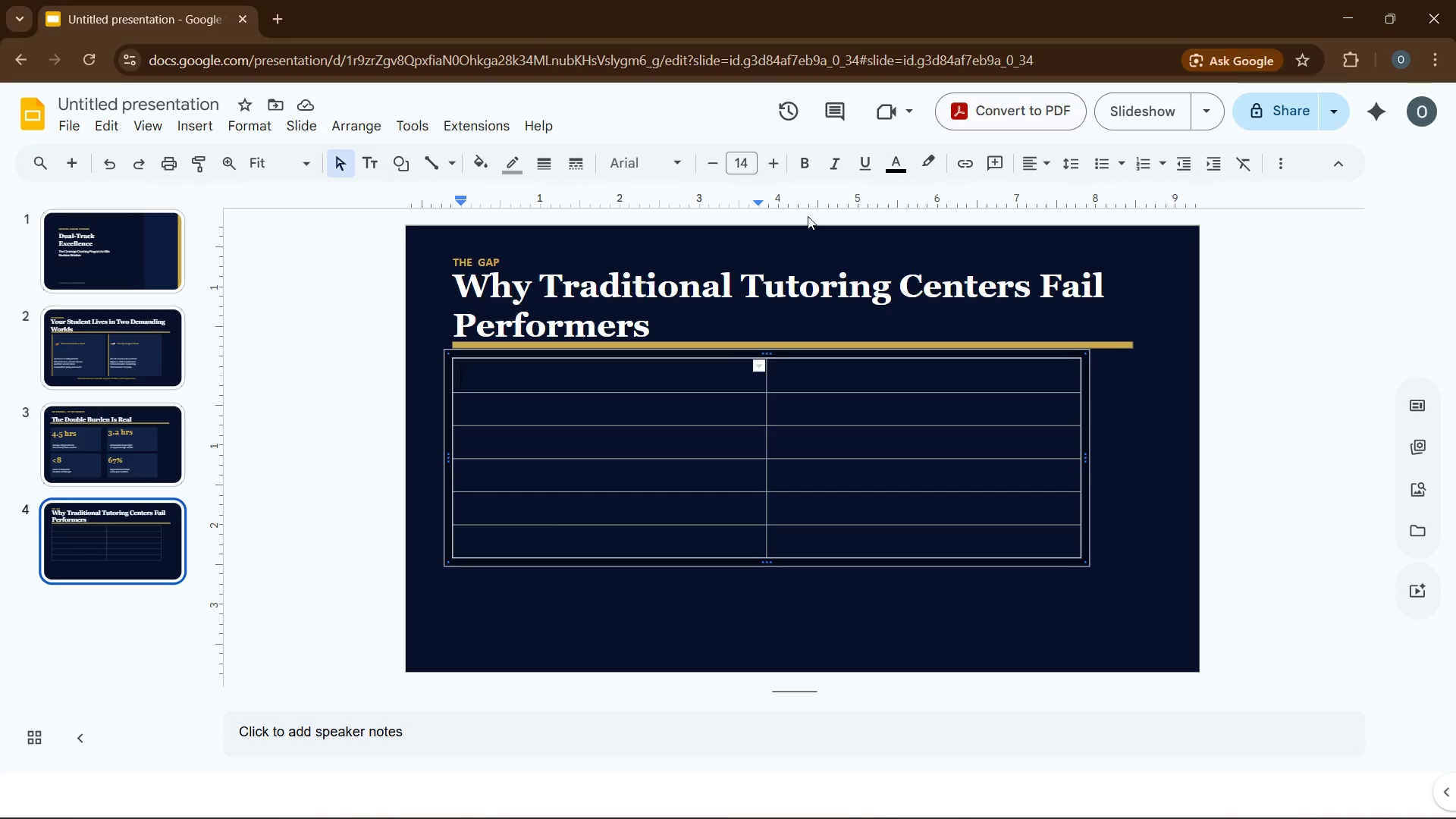 
type(Traditional Tutor / Center)
 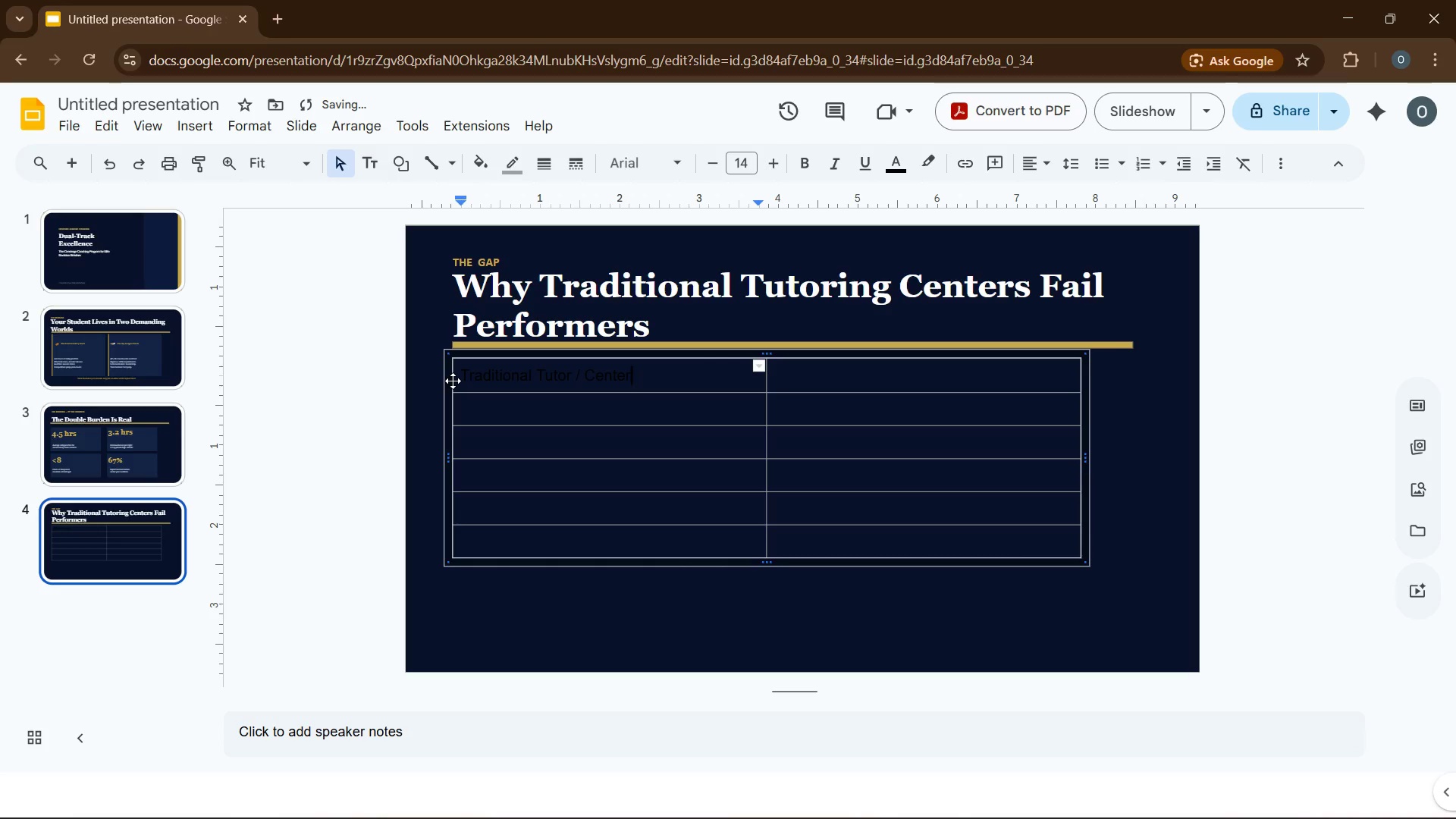 
key(Control+A)
 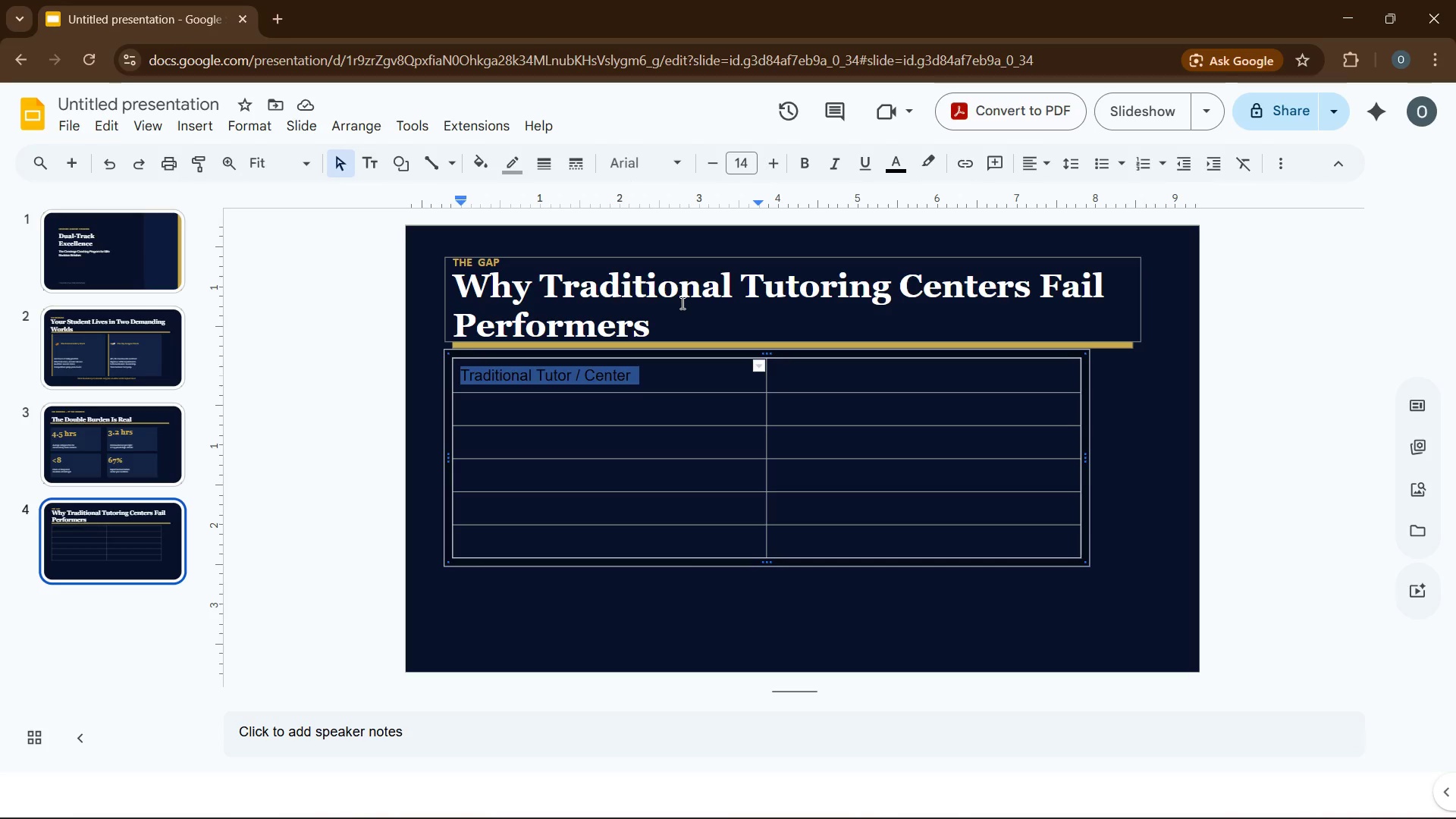 
wait(68.78)
 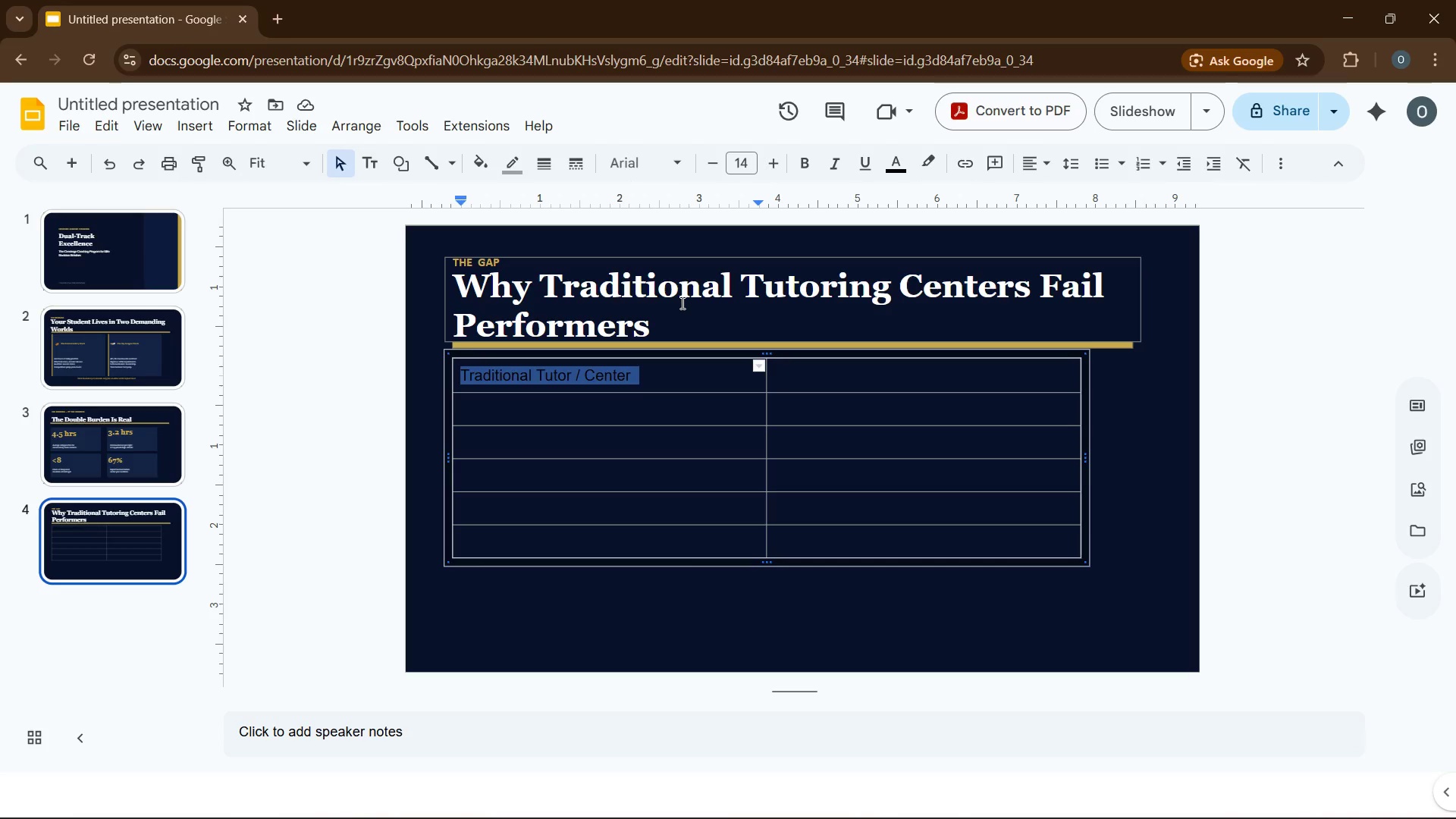 
left_click([542, 606])
 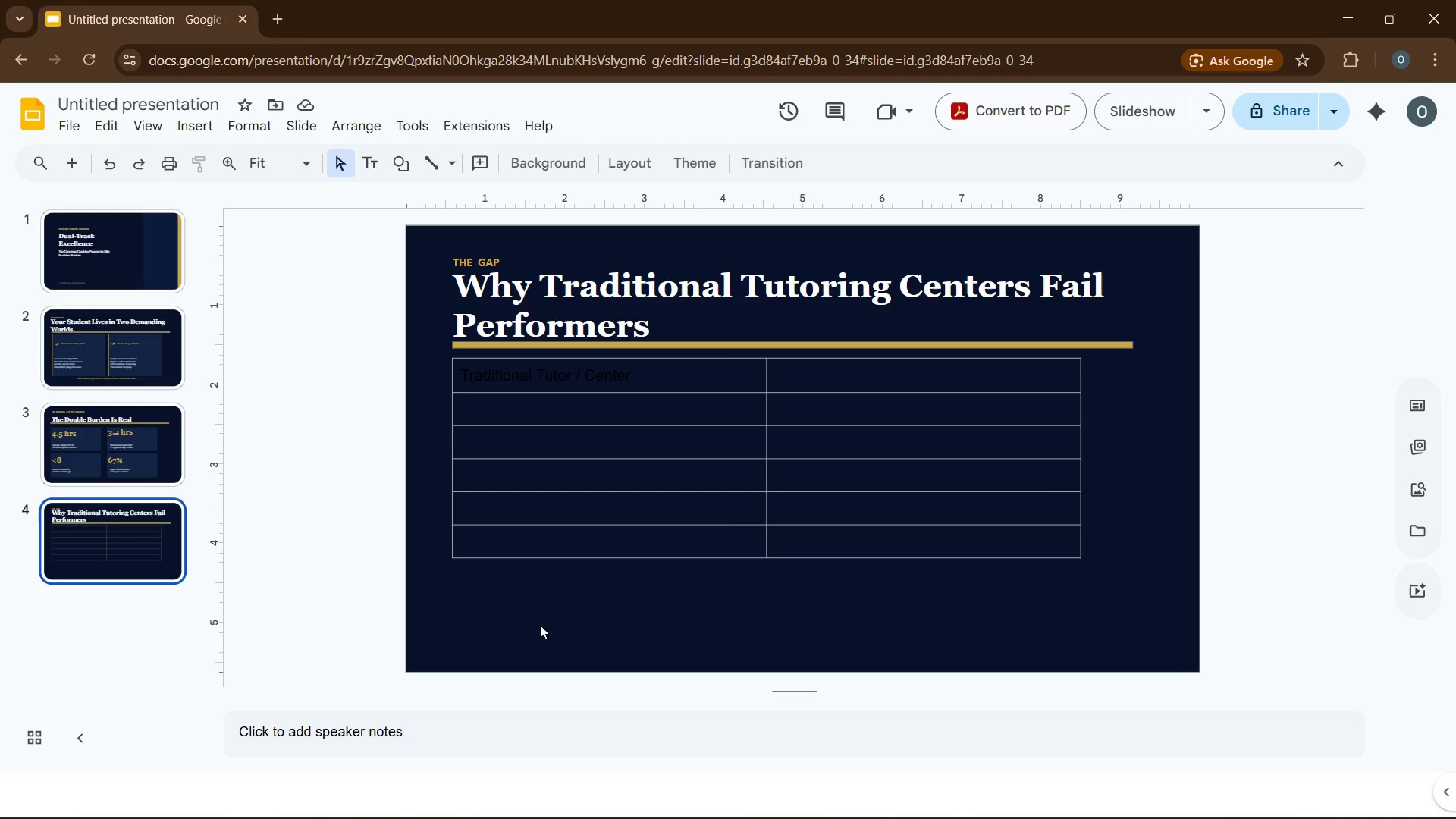 
left_click([540, 625])
 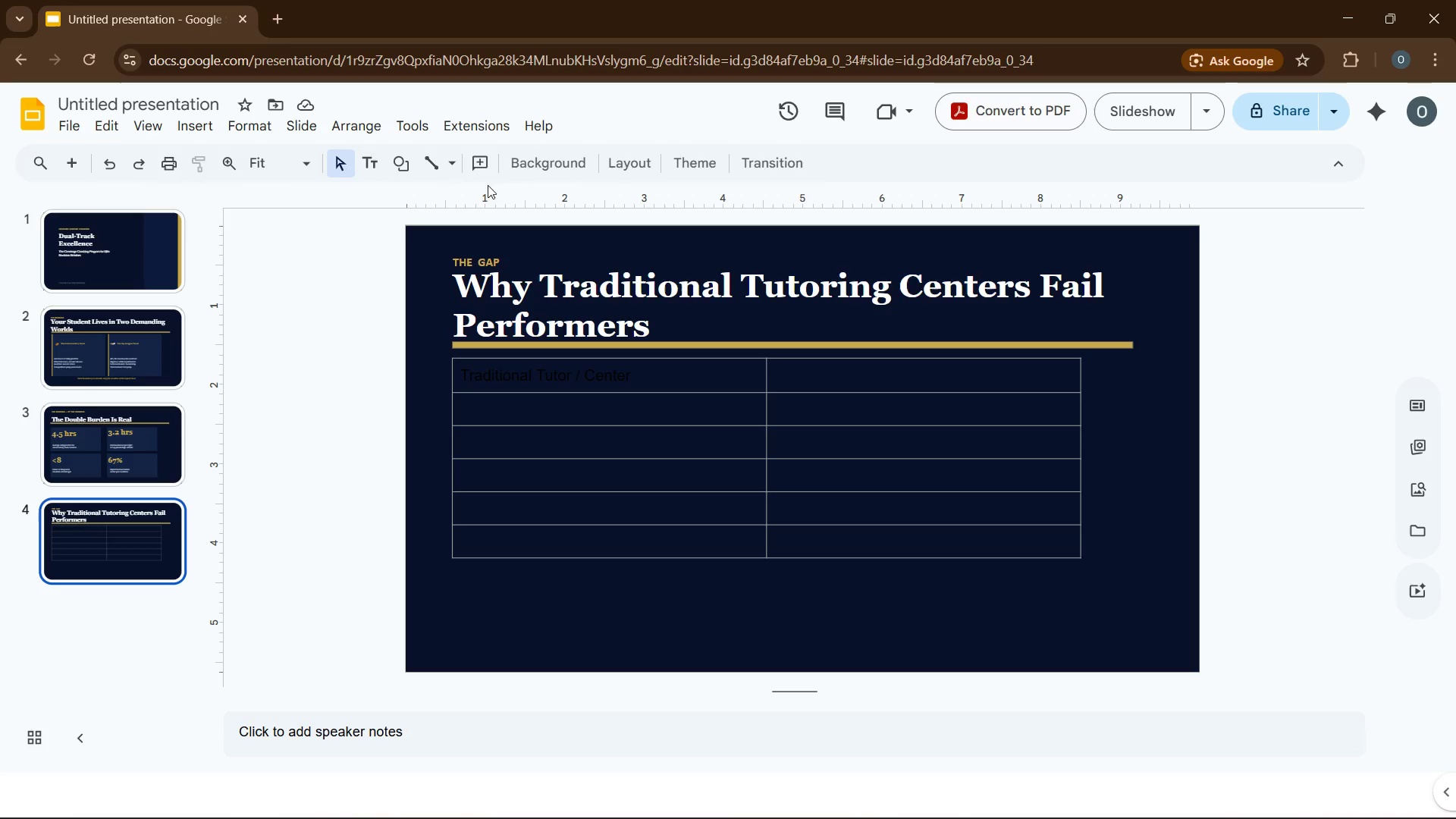 
left_click([535, 162])
 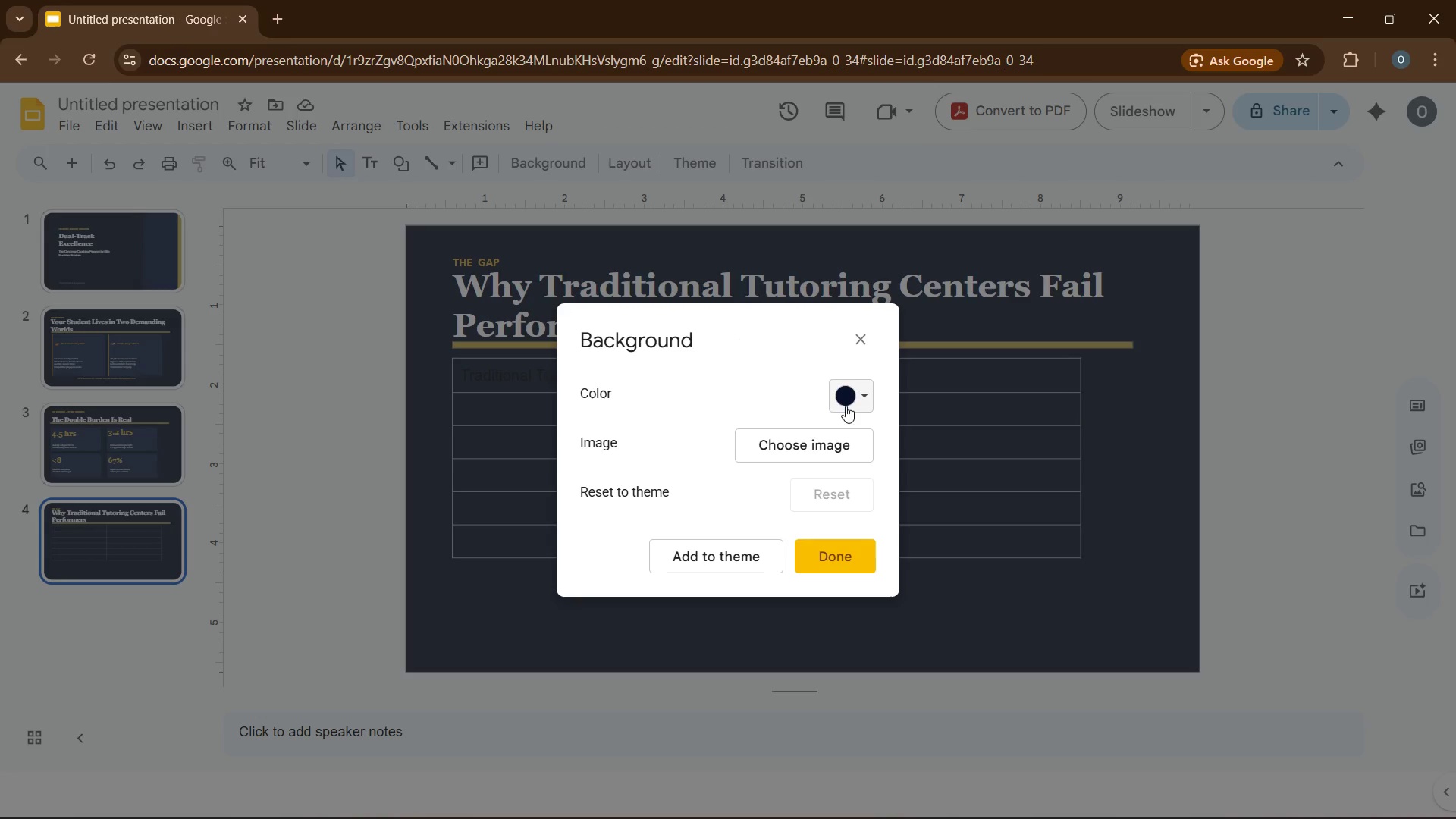 
left_click([861, 397])
 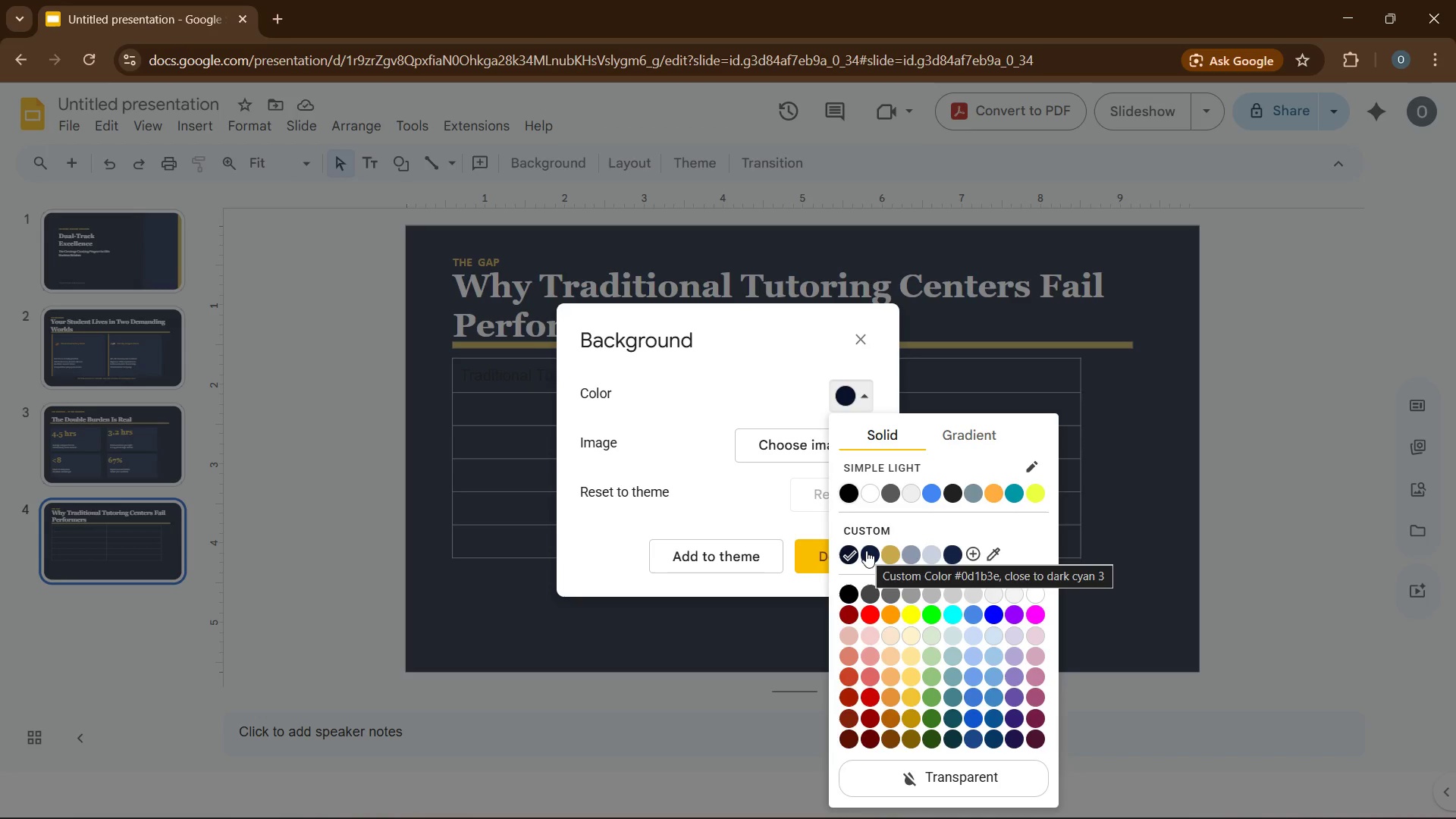 
wait(20.14)
 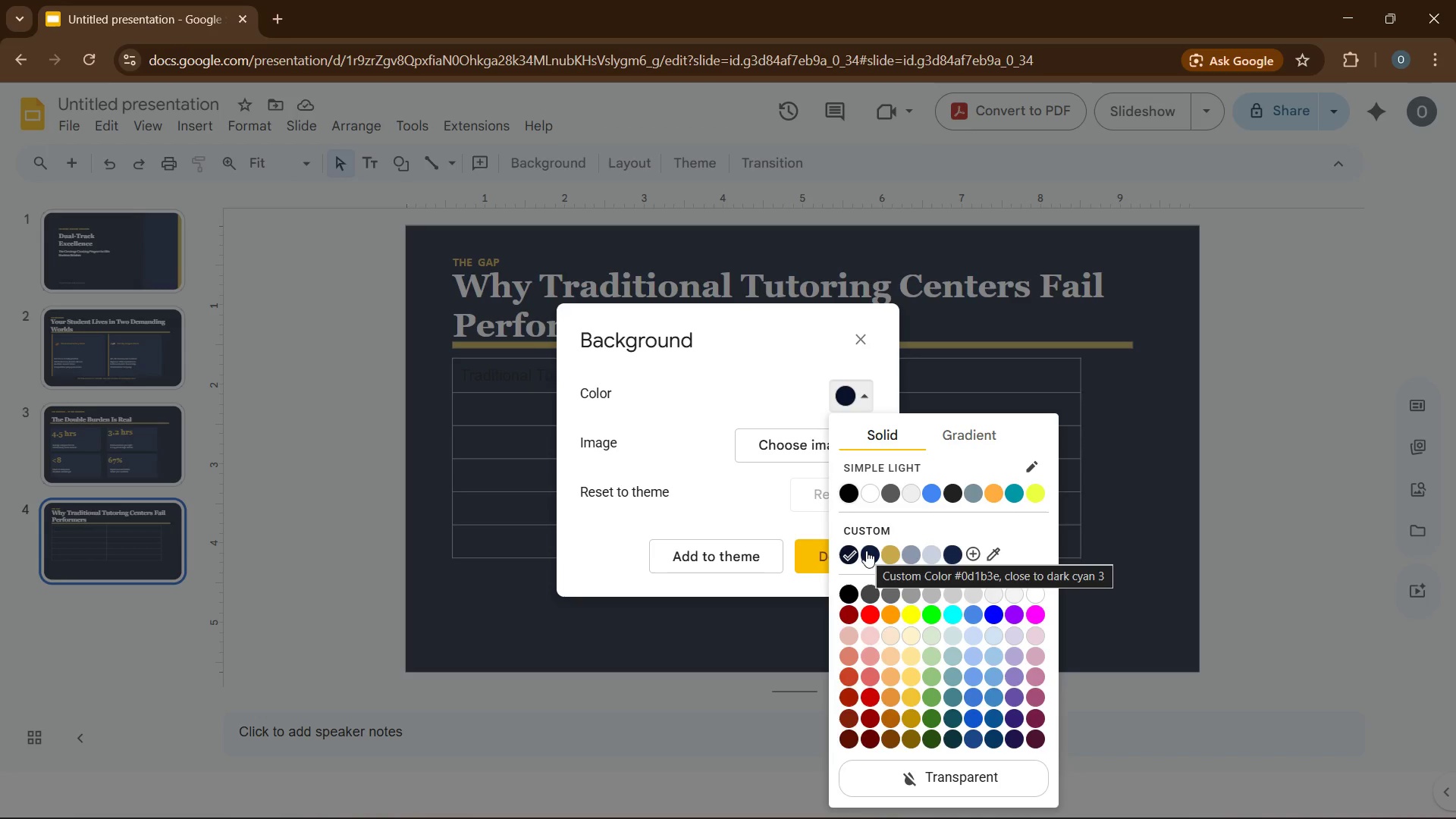 
left_click([866, 551])
 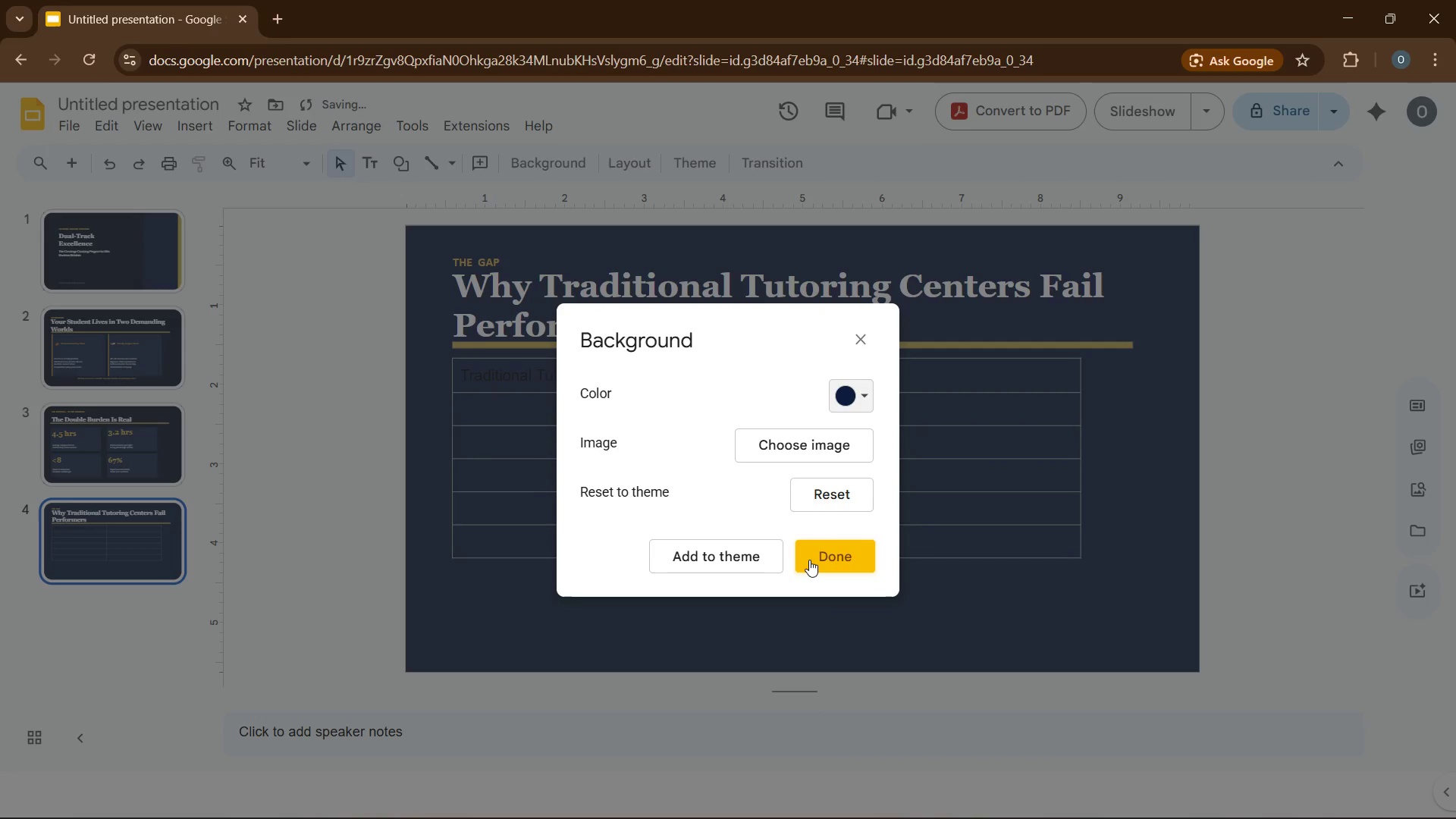 
left_click([810, 560])
 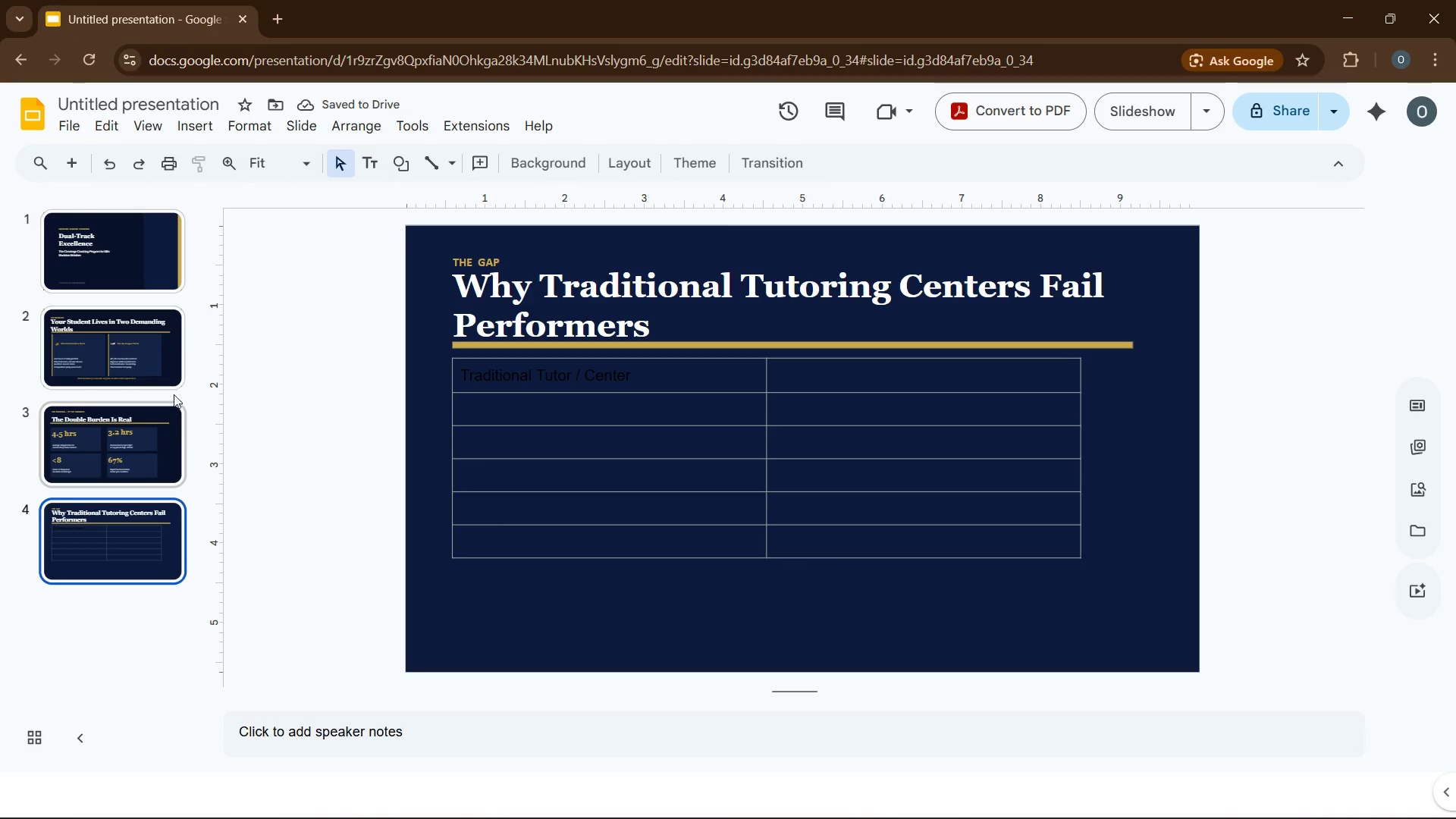 
left_click([168, 449])
 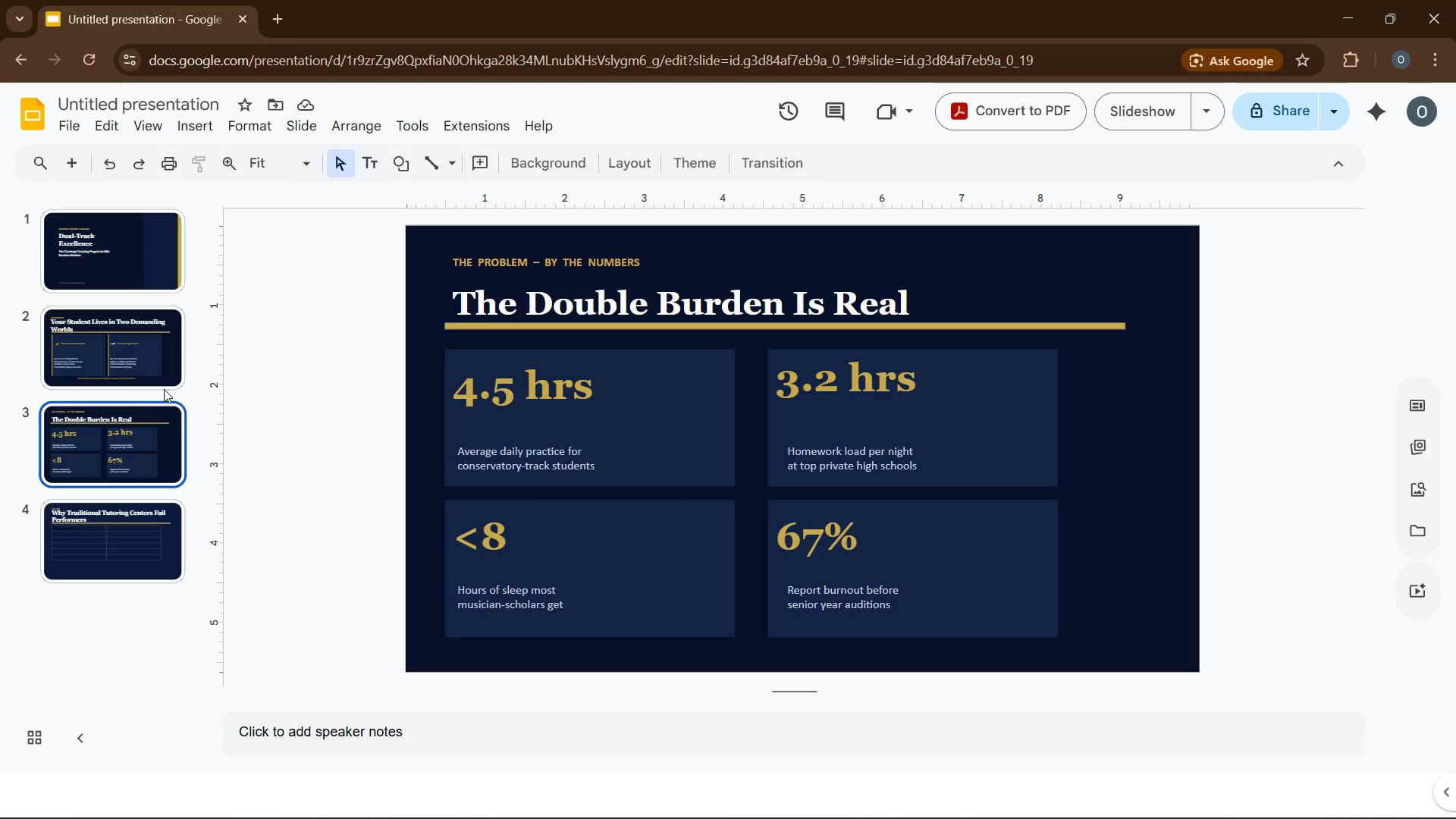 
left_click([165, 374])
 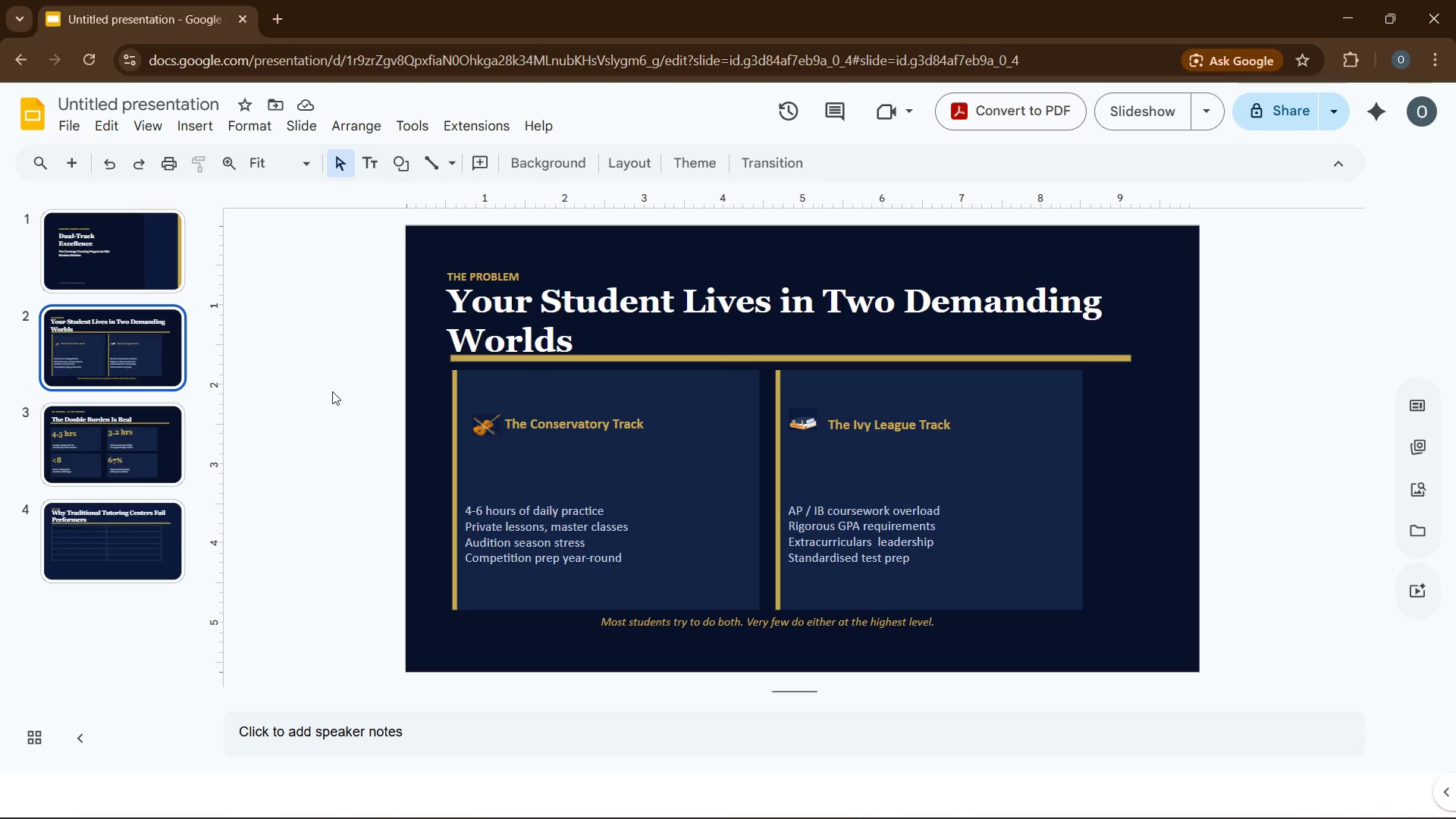 
left_click([466, 651])
 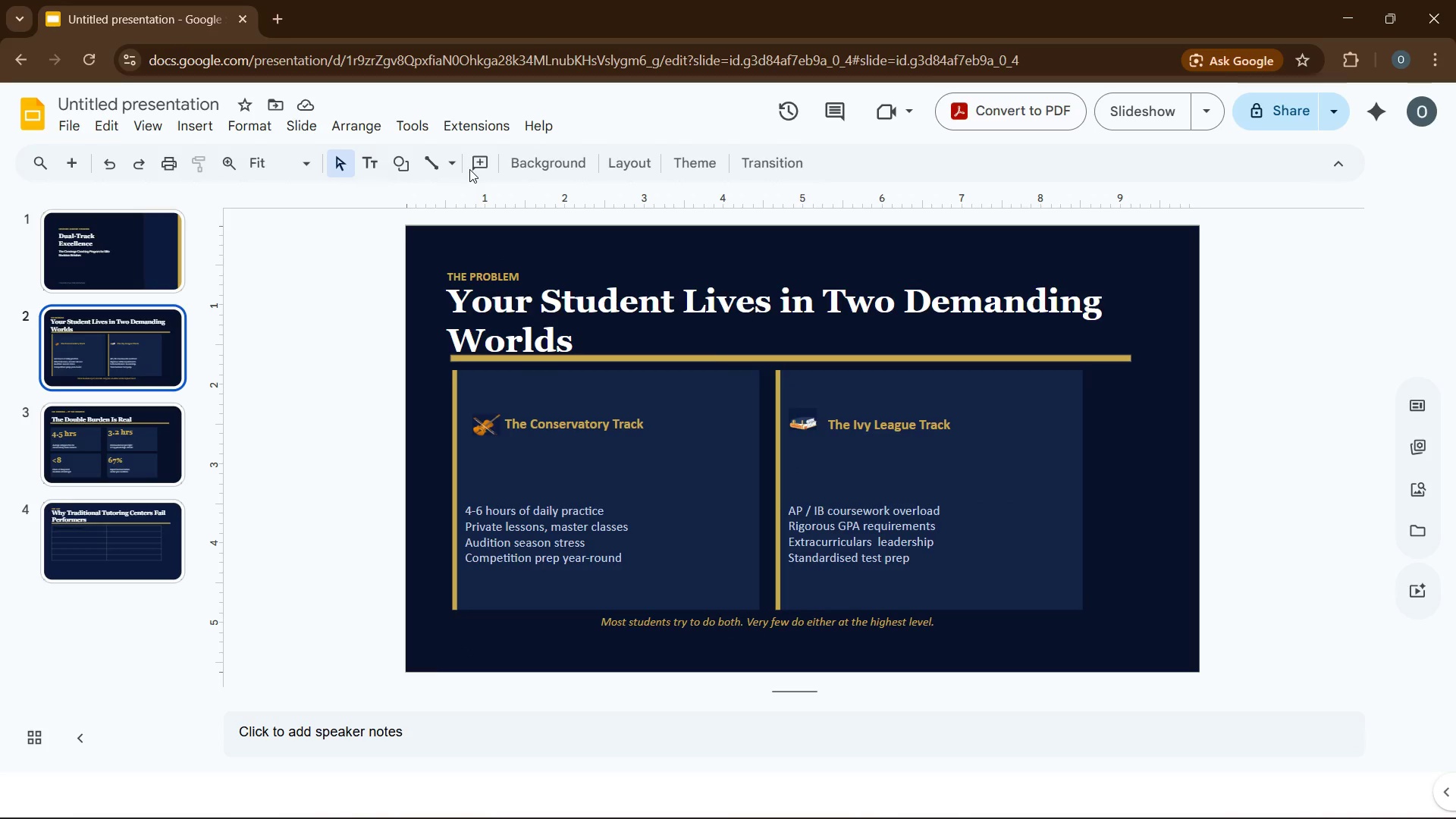 
left_click([536, 165])
 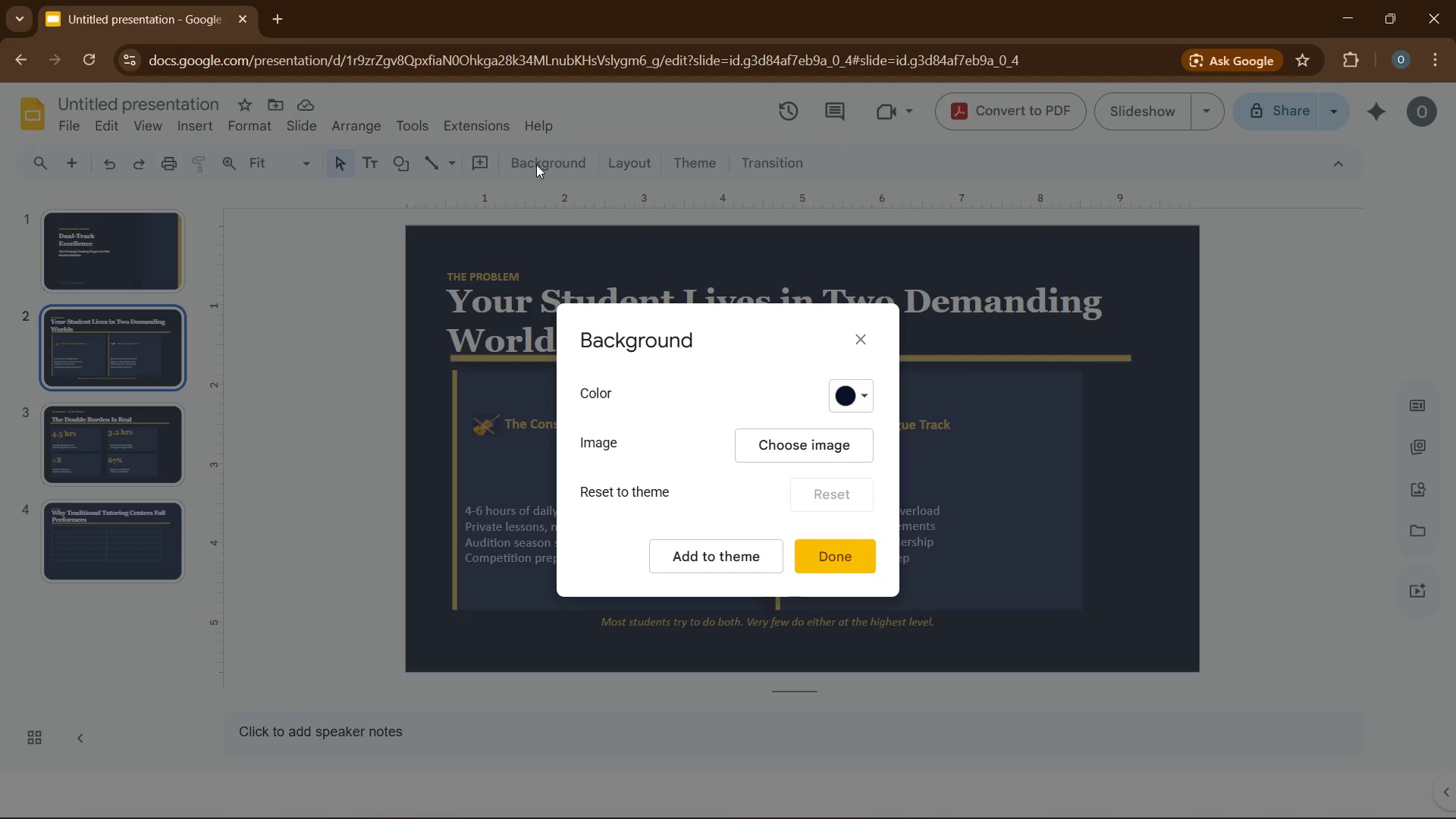 
wait(7.81)
 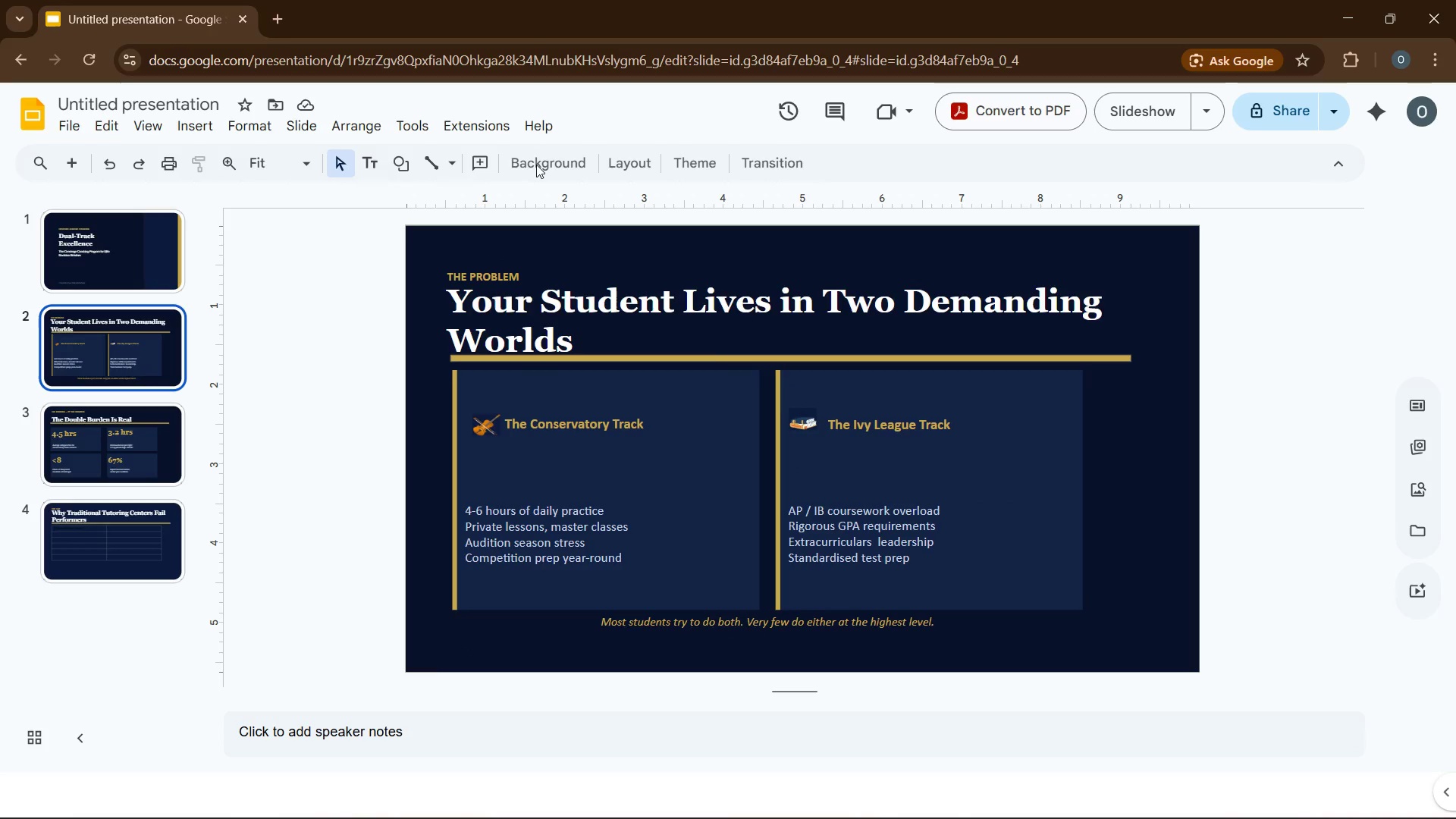 
left_click([865, 391])
 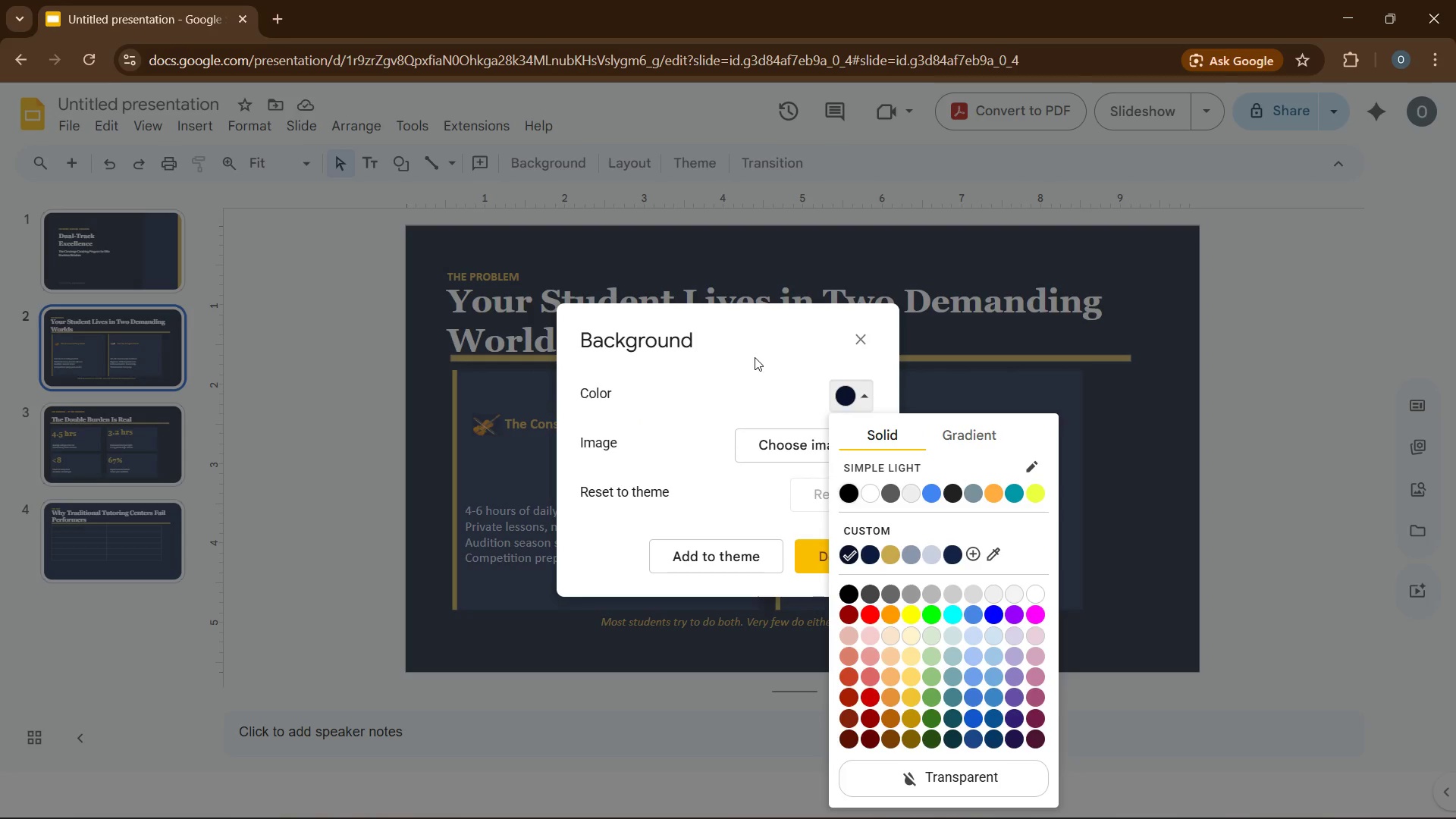 
wait(9.08)
 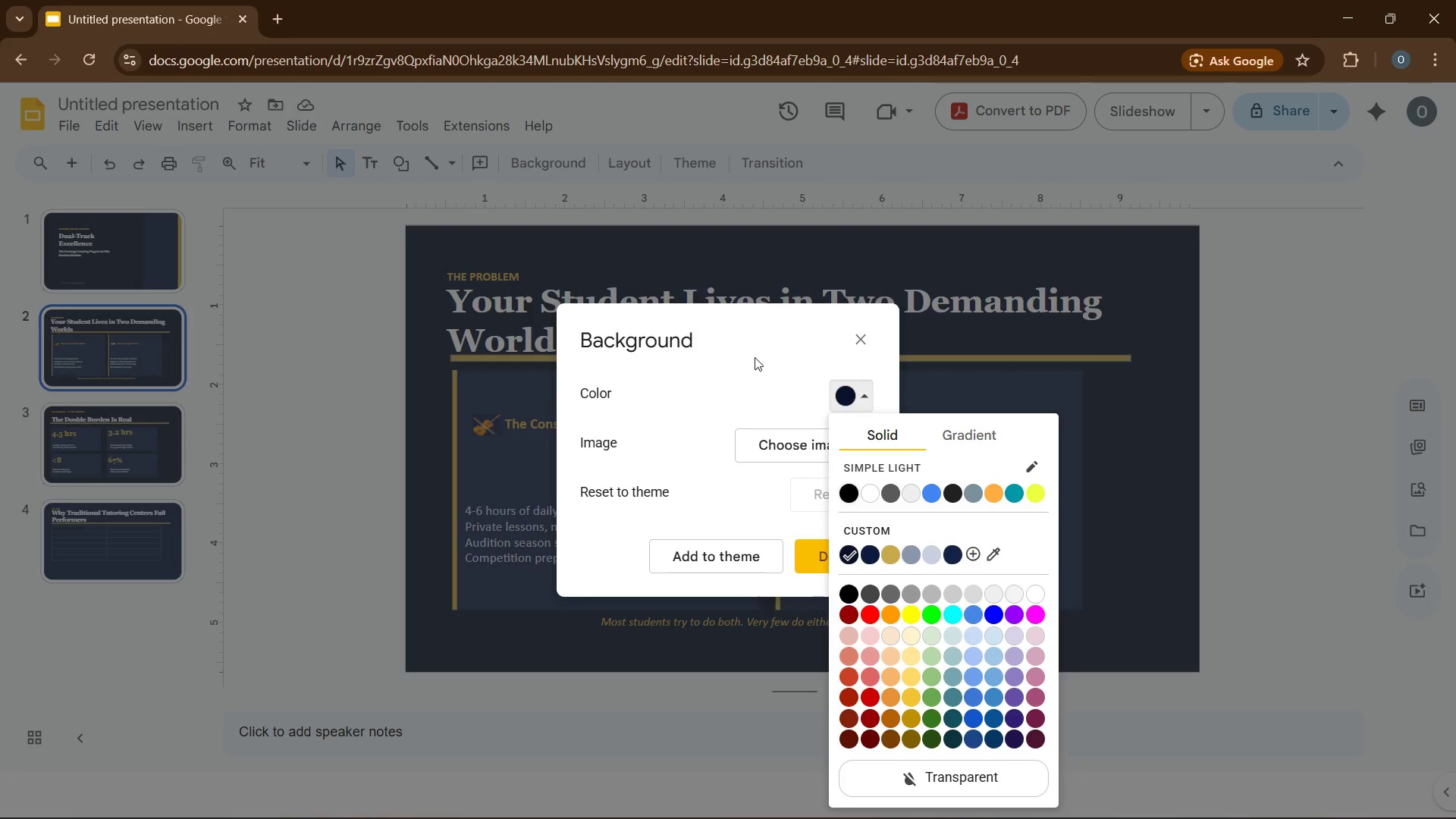 
left_click([869, 554])
 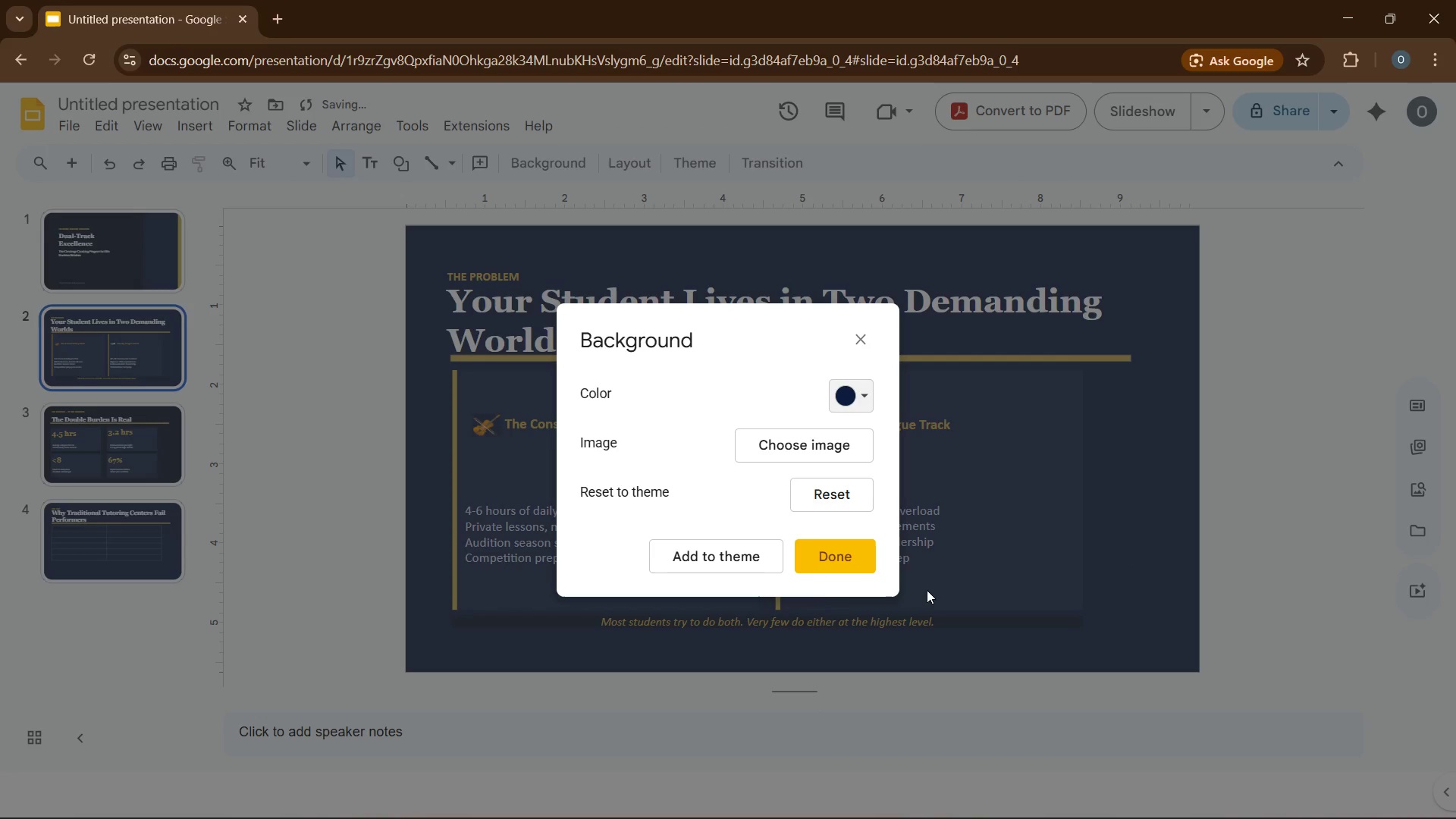 
left_click([833, 554])
 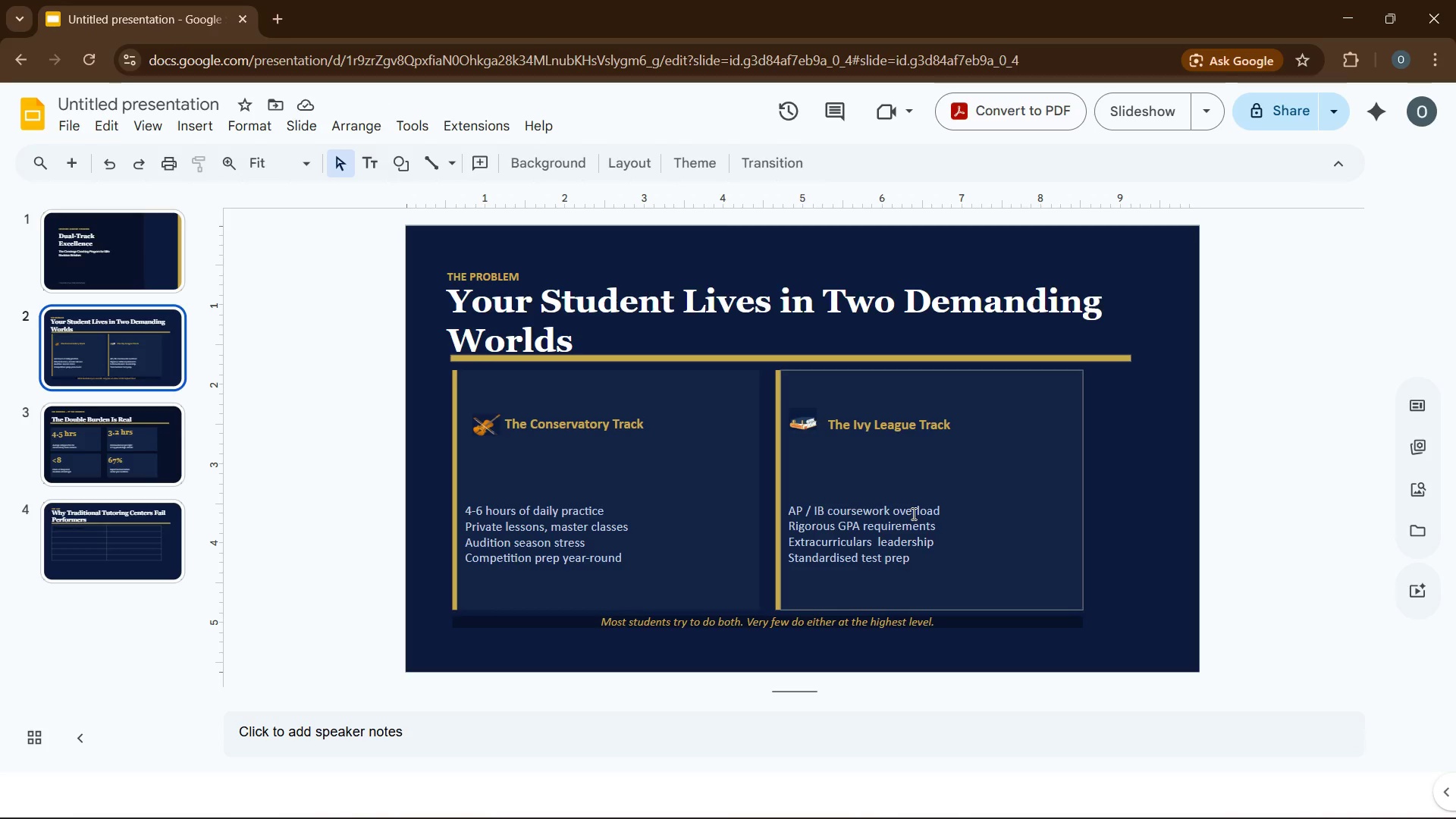 
wait(11.52)
 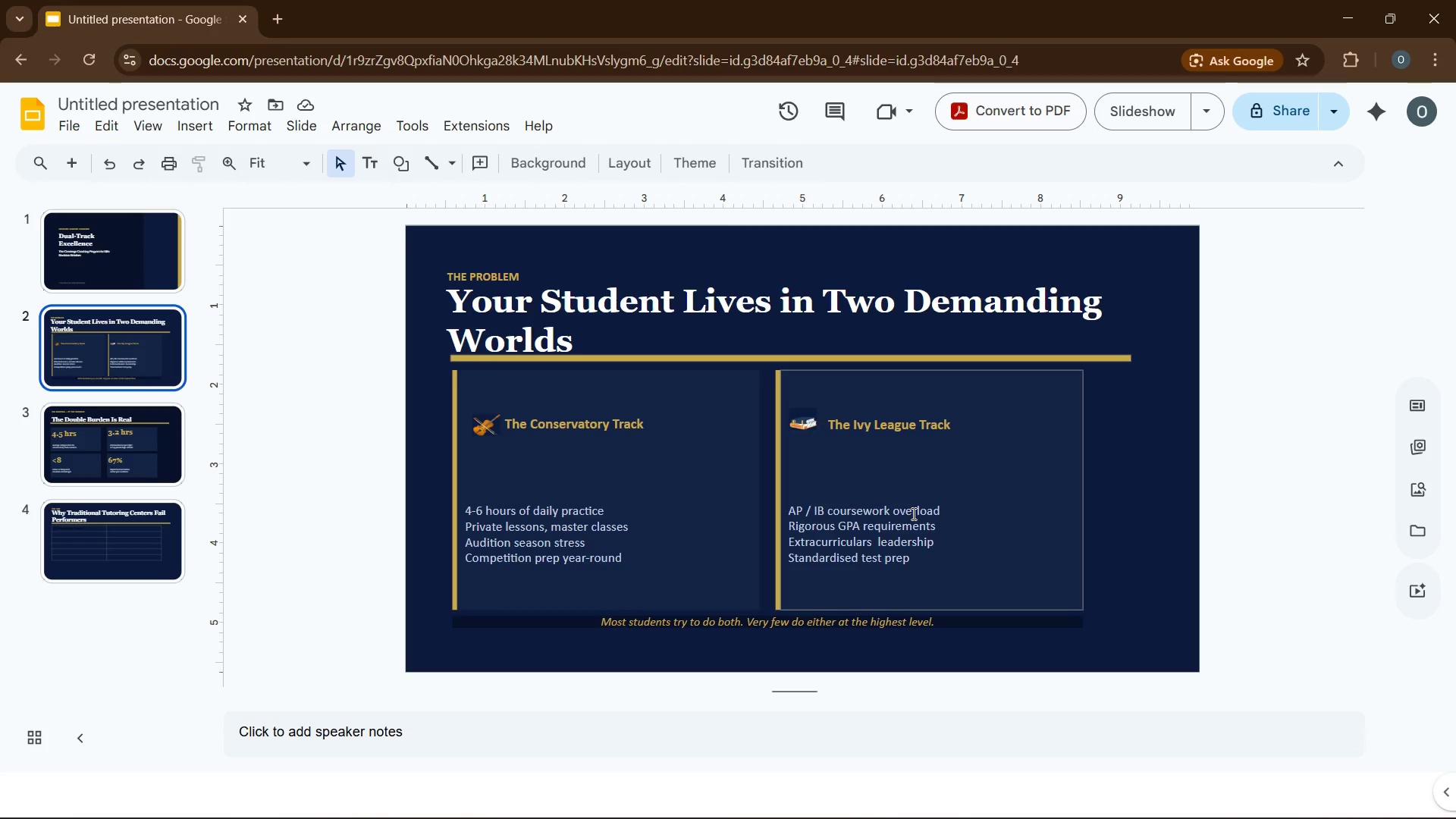 
left_click([643, 487])
 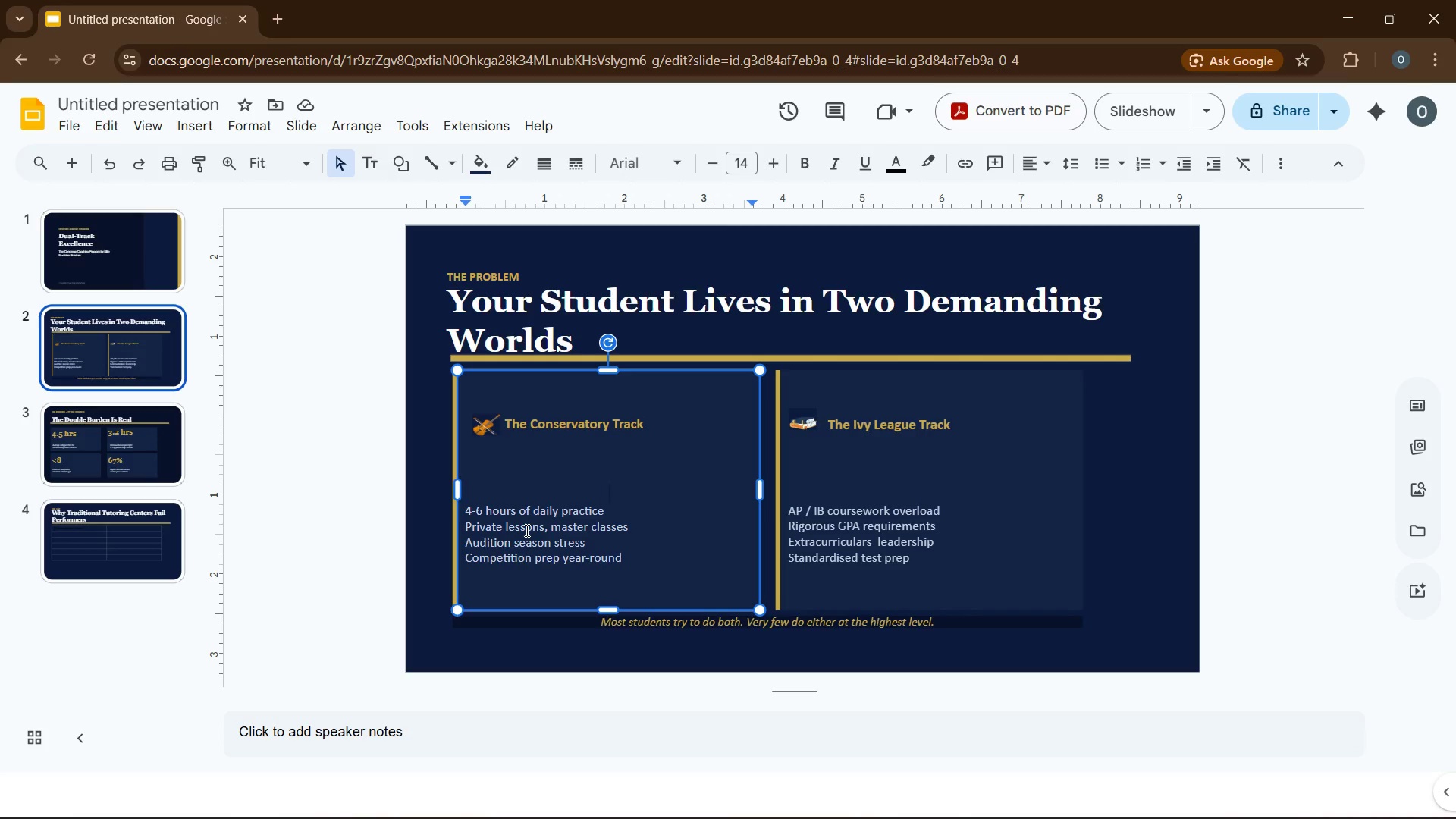 
wait(45.56)
 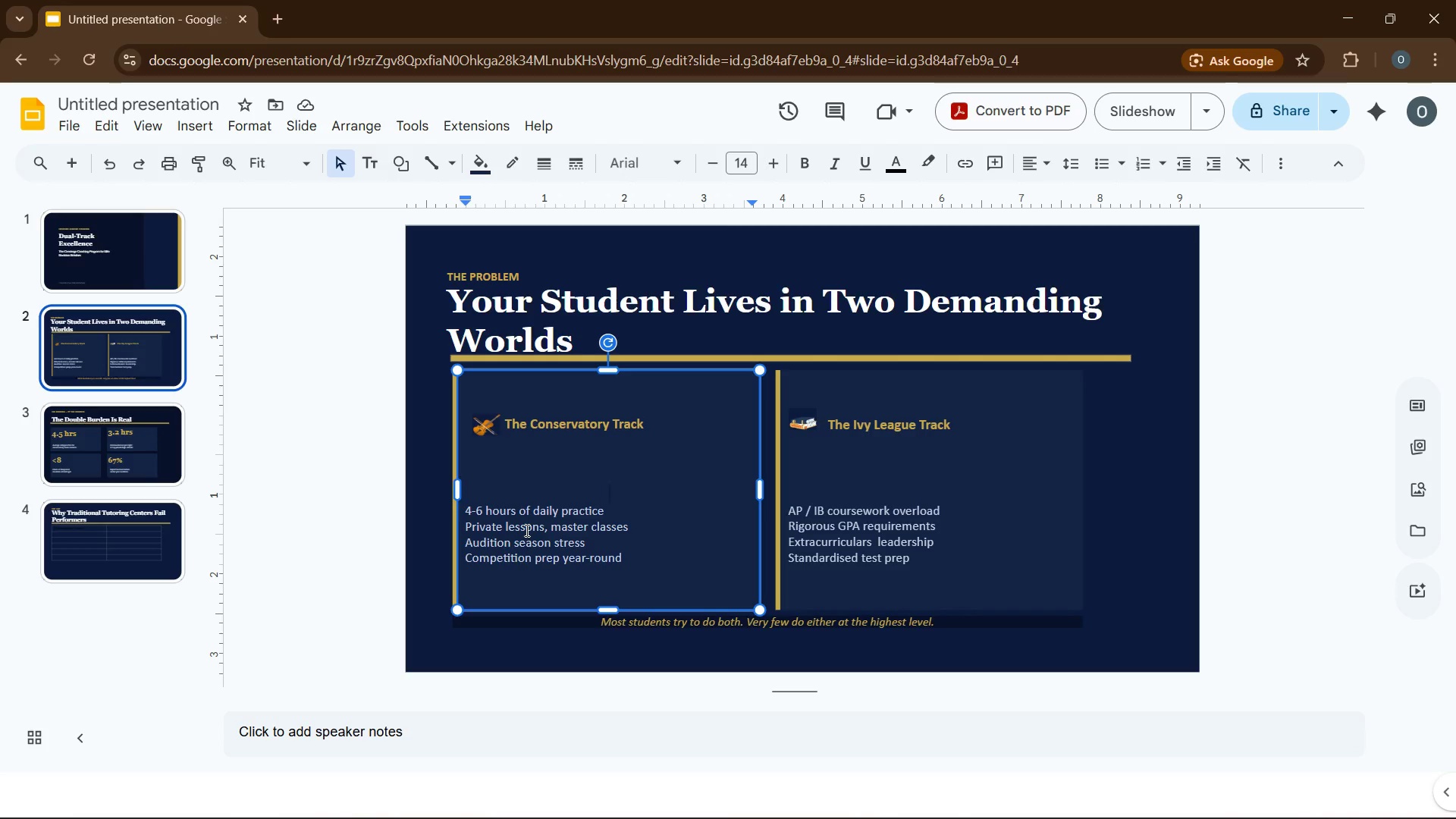 
left_click([656, 499])
 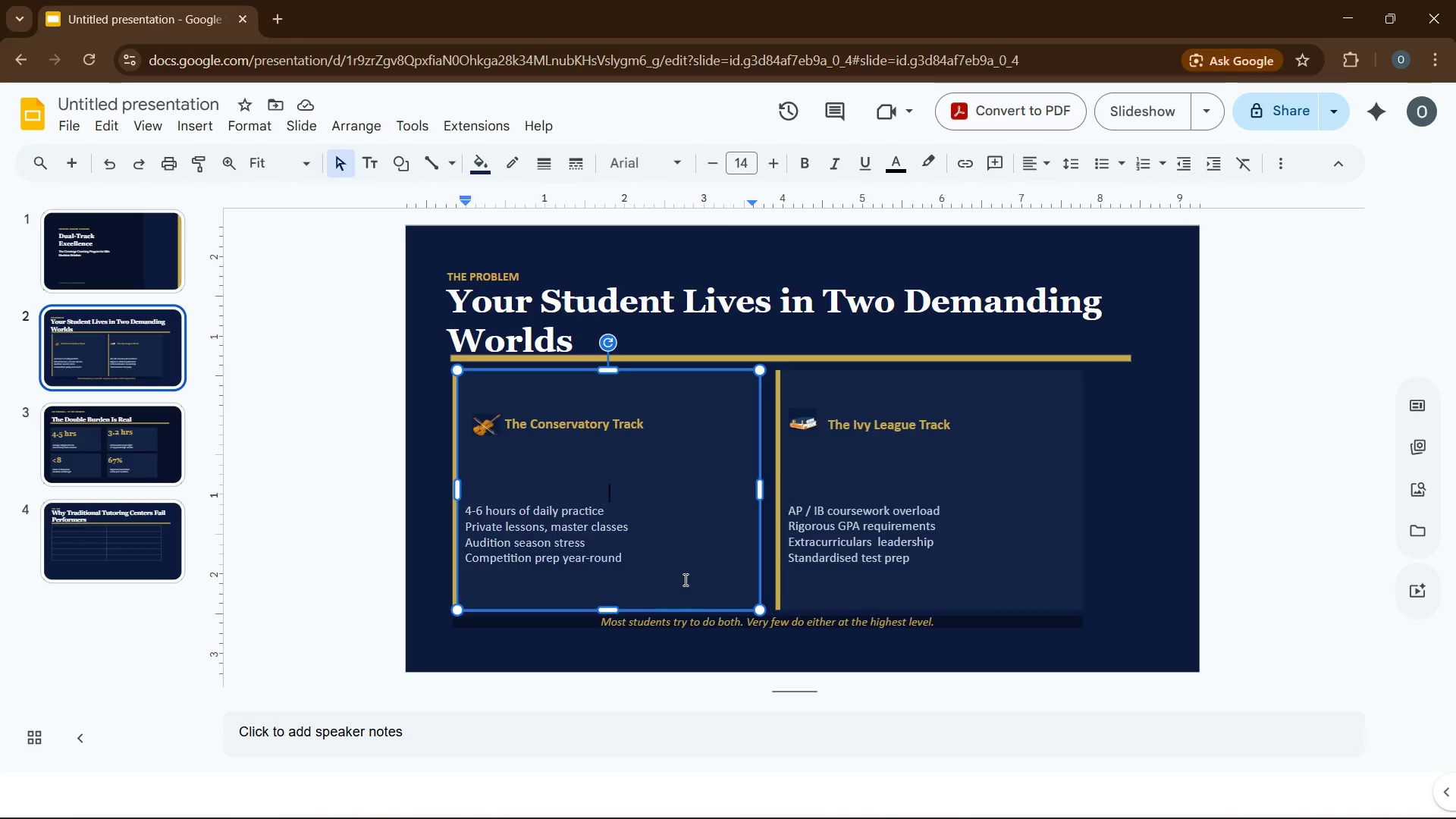 
left_click([684, 579])
 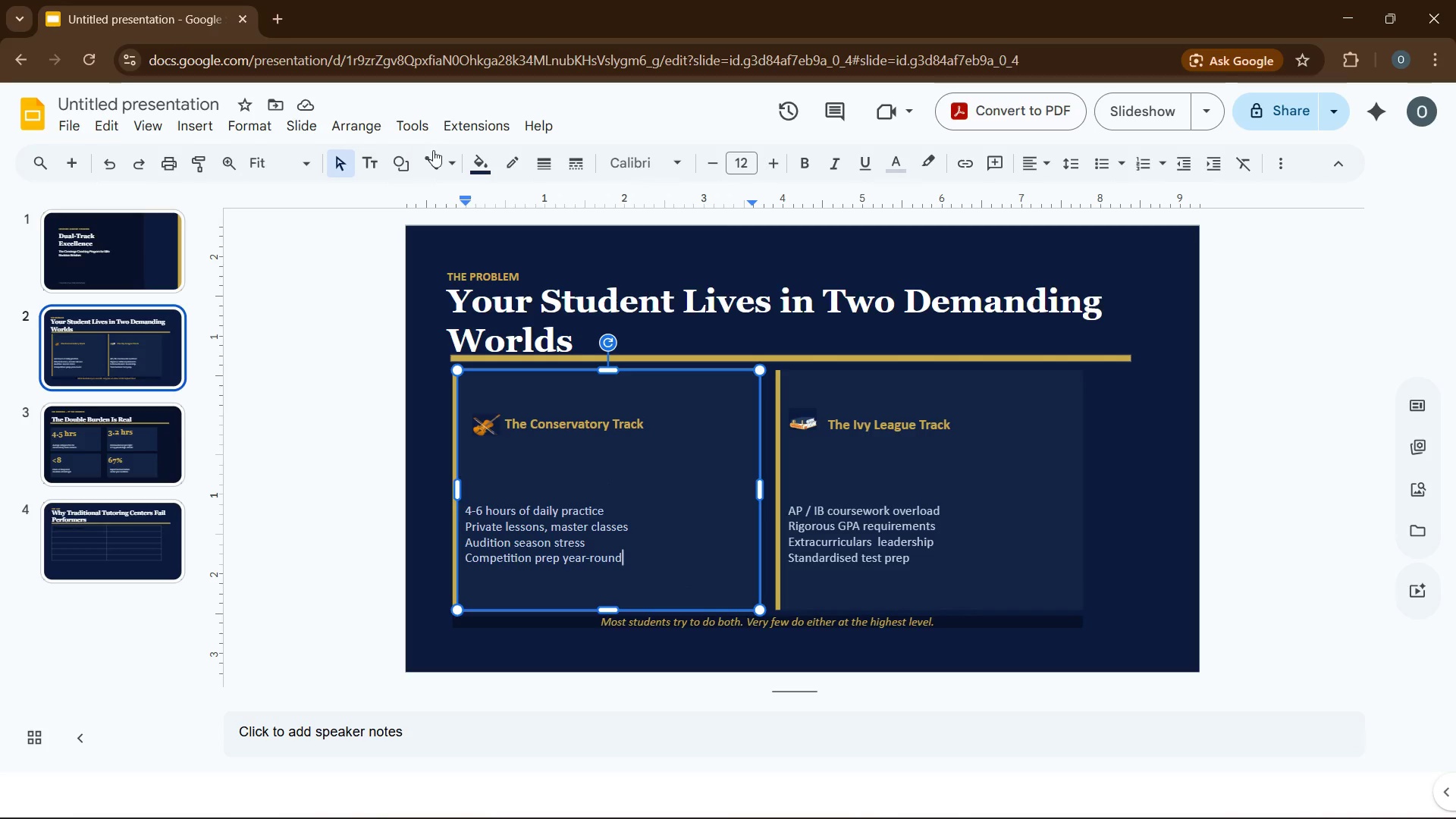 
mouse_move([477, 180])
 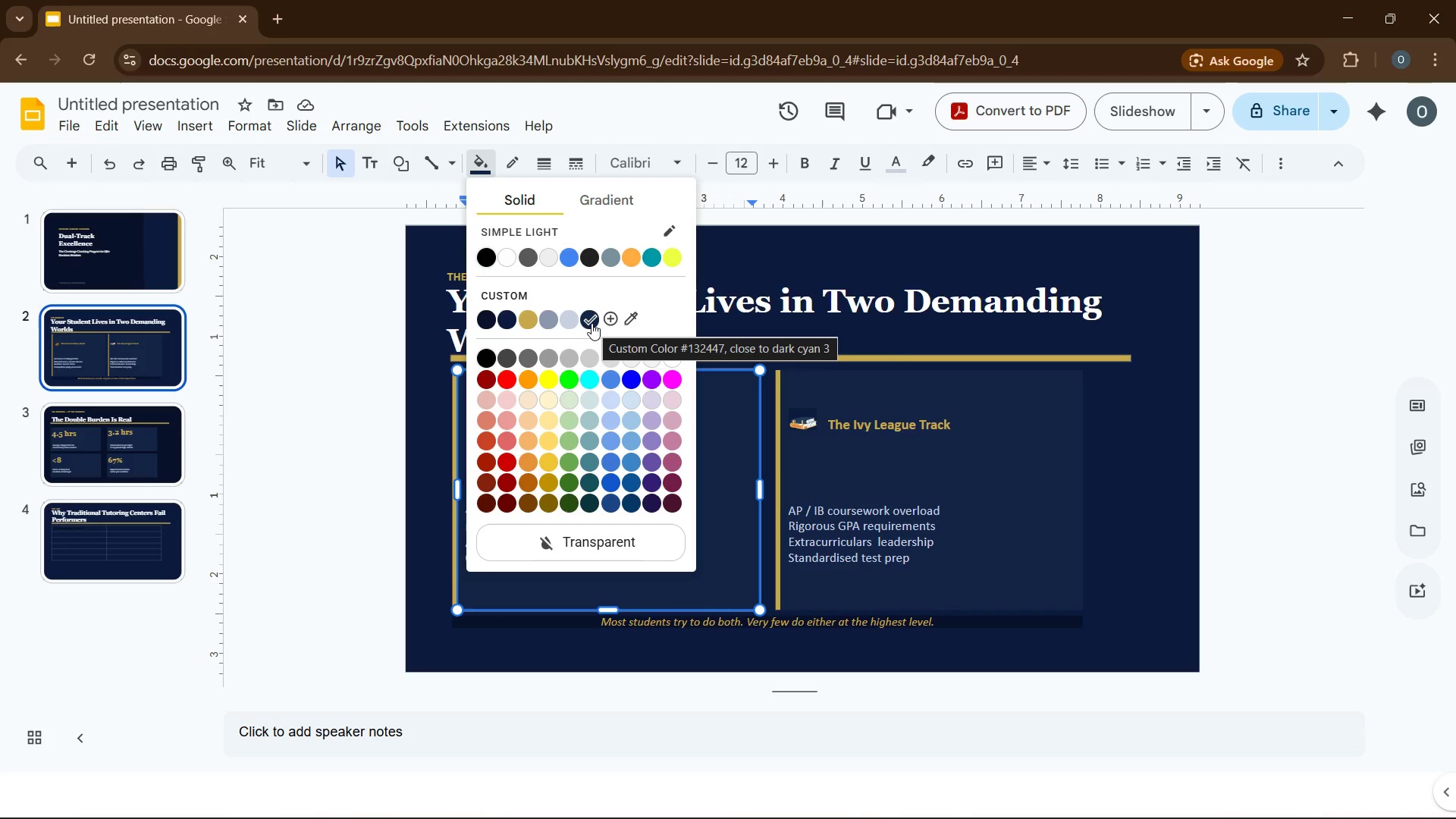 
wait(7.39)
 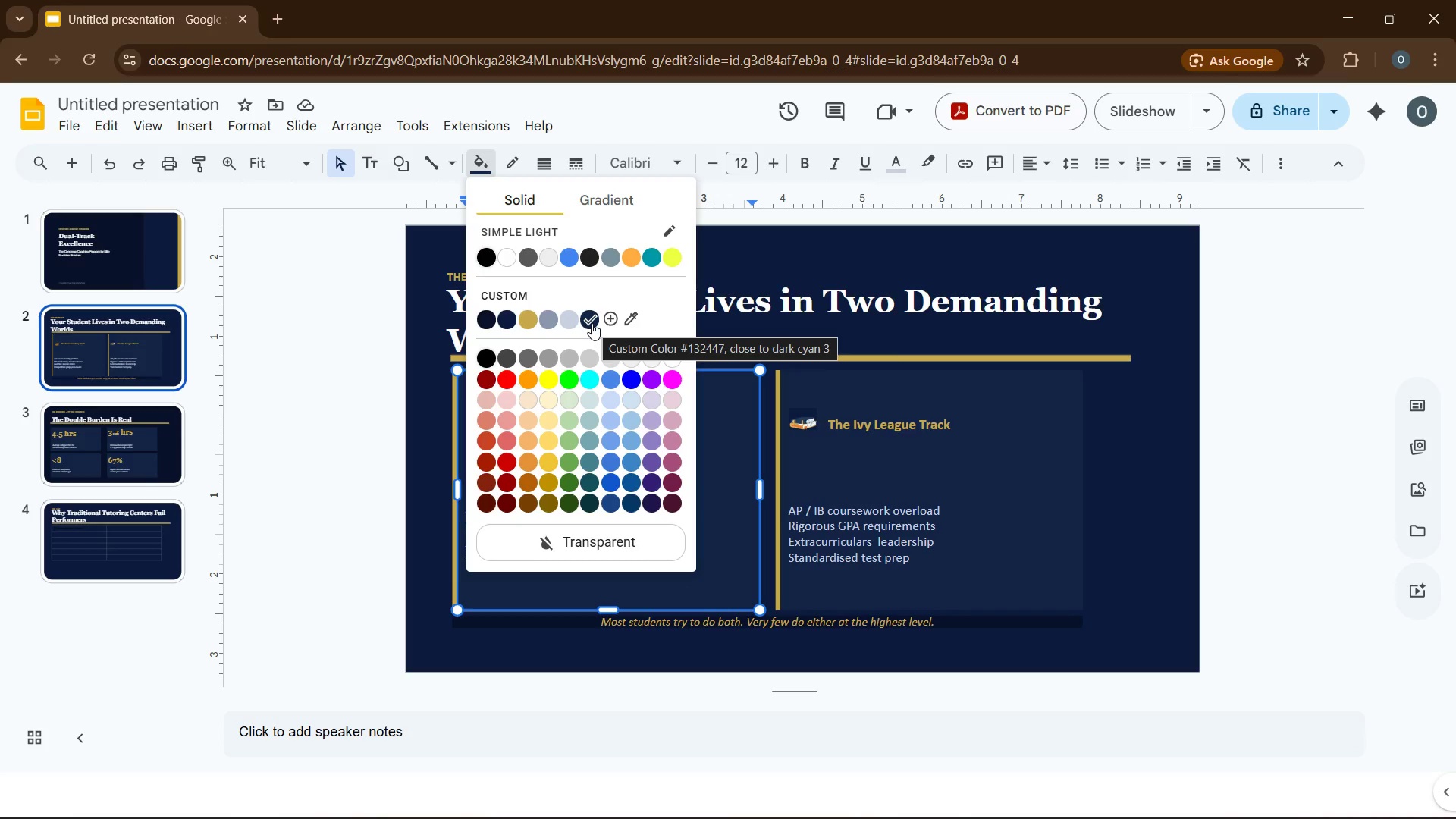 
left_click([592, 323])
 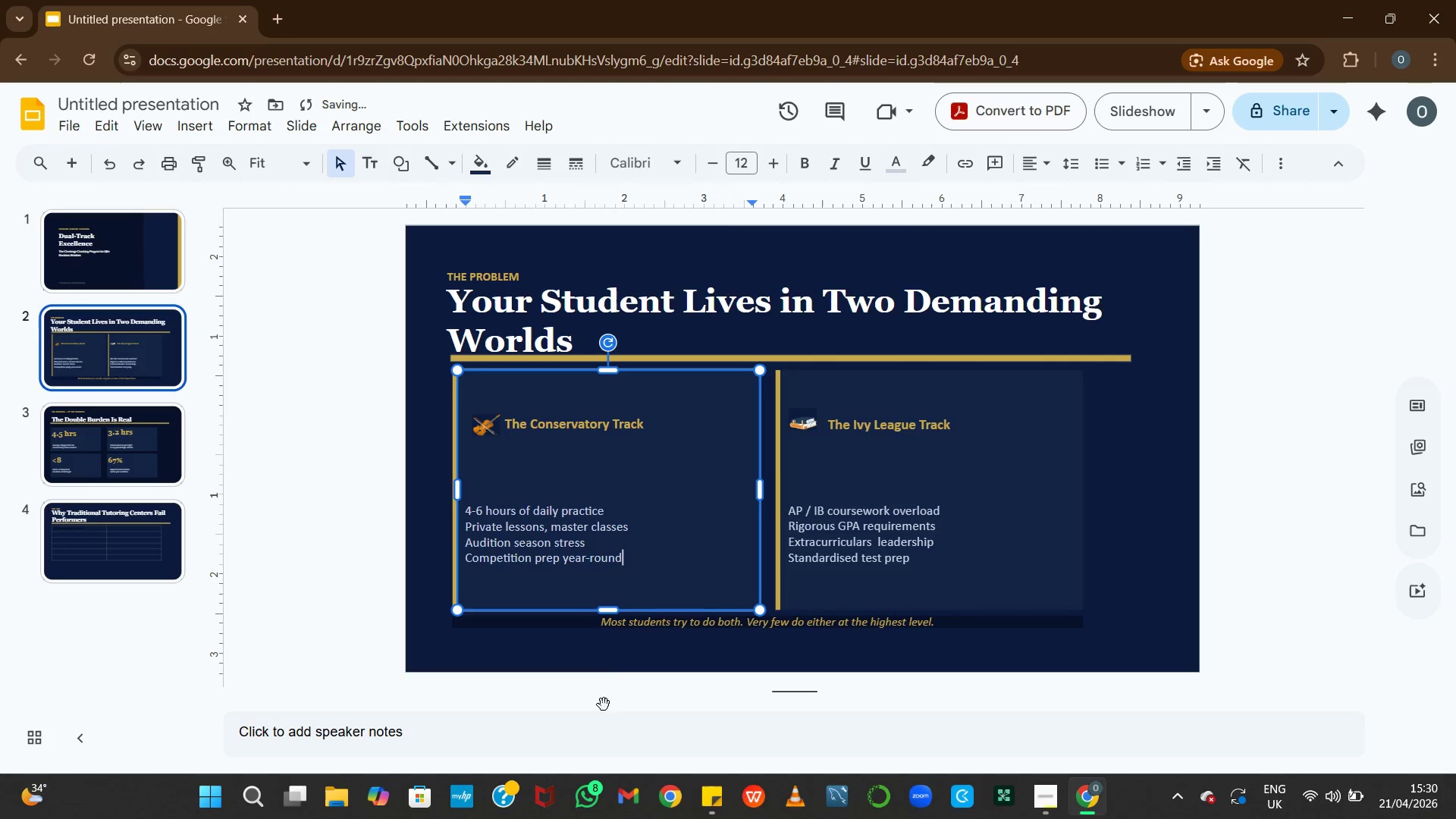 
left_click([940, 654])
 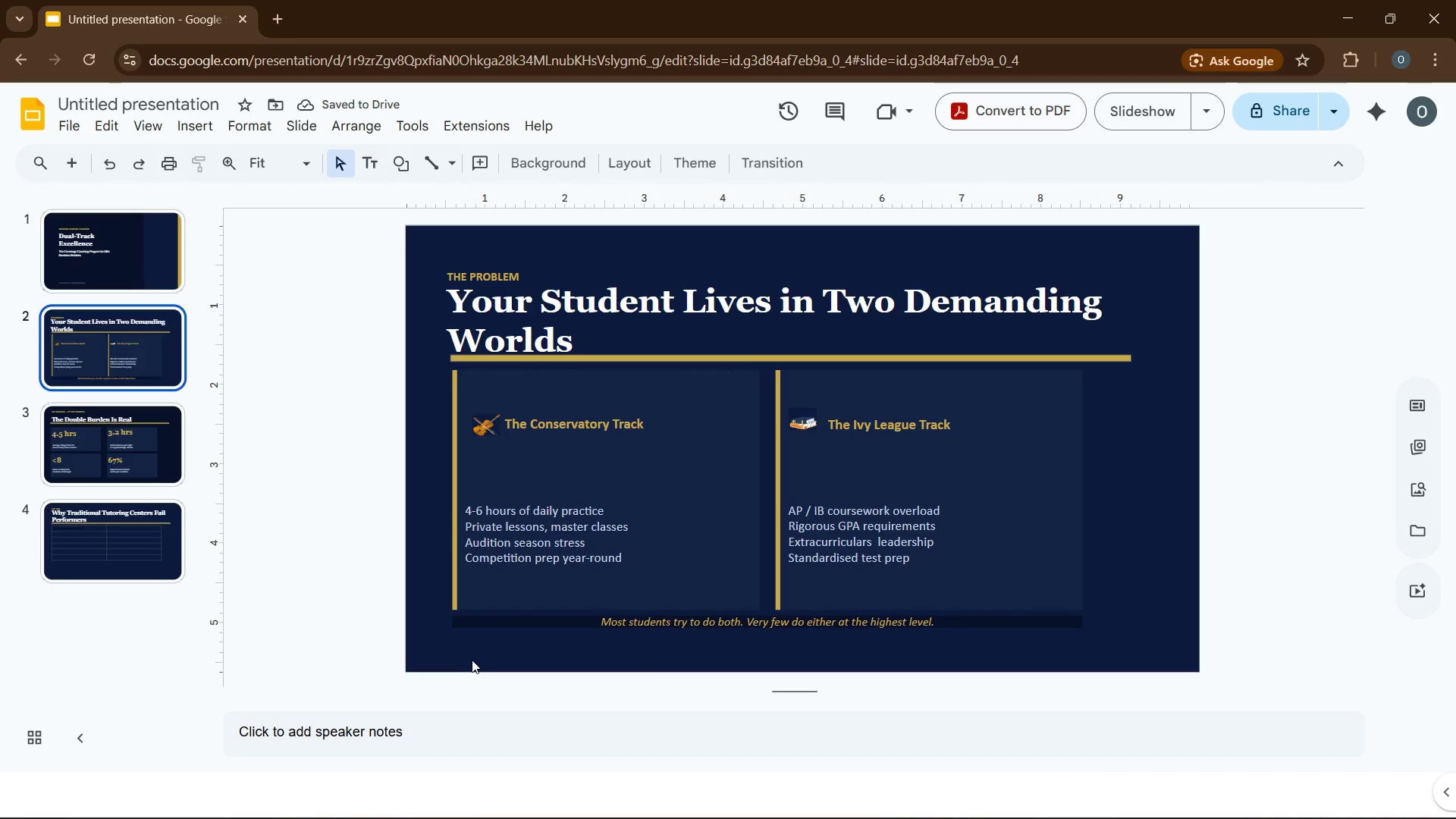 
left_click([471, 660])
 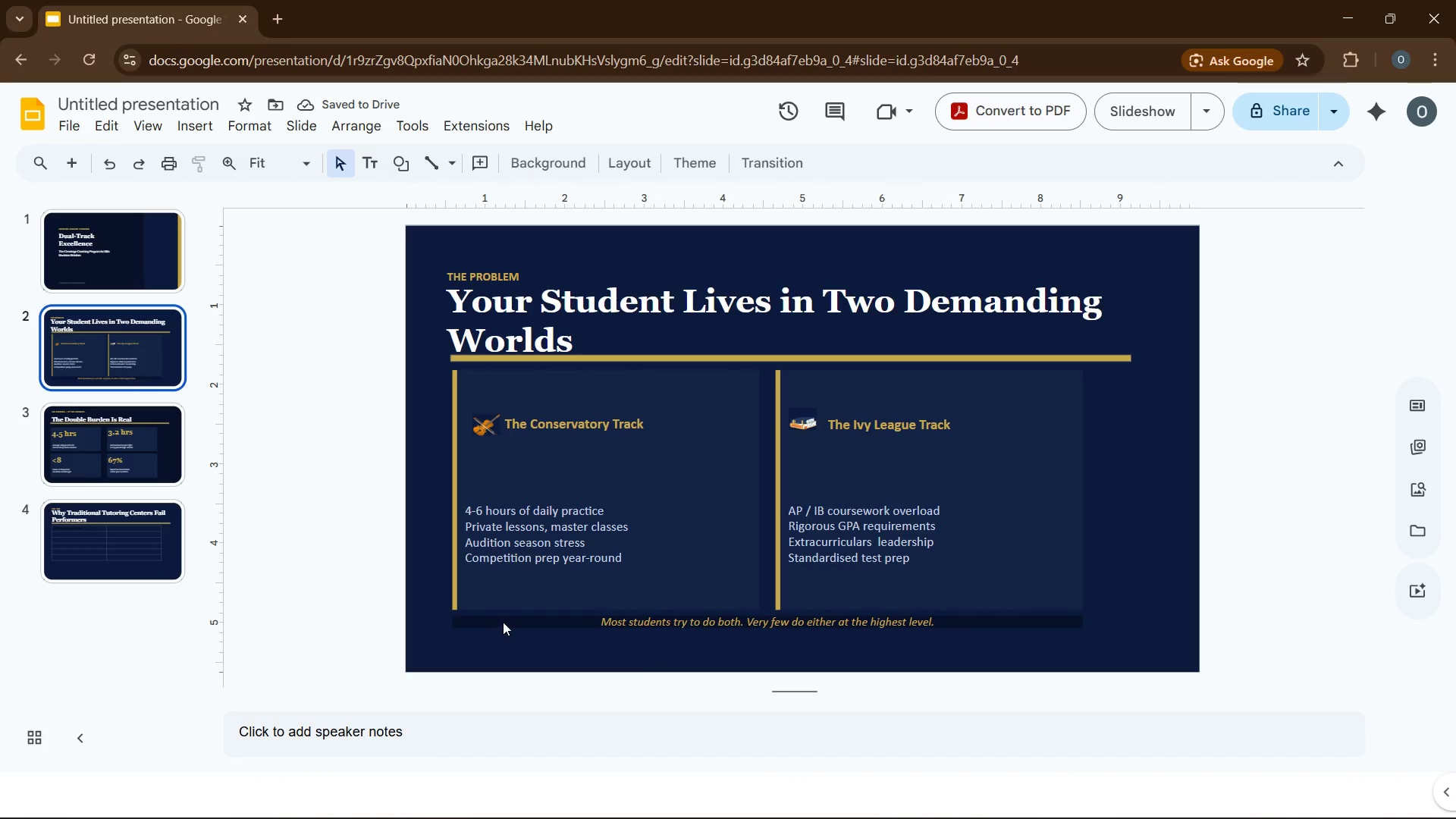 
left_click([504, 622])
 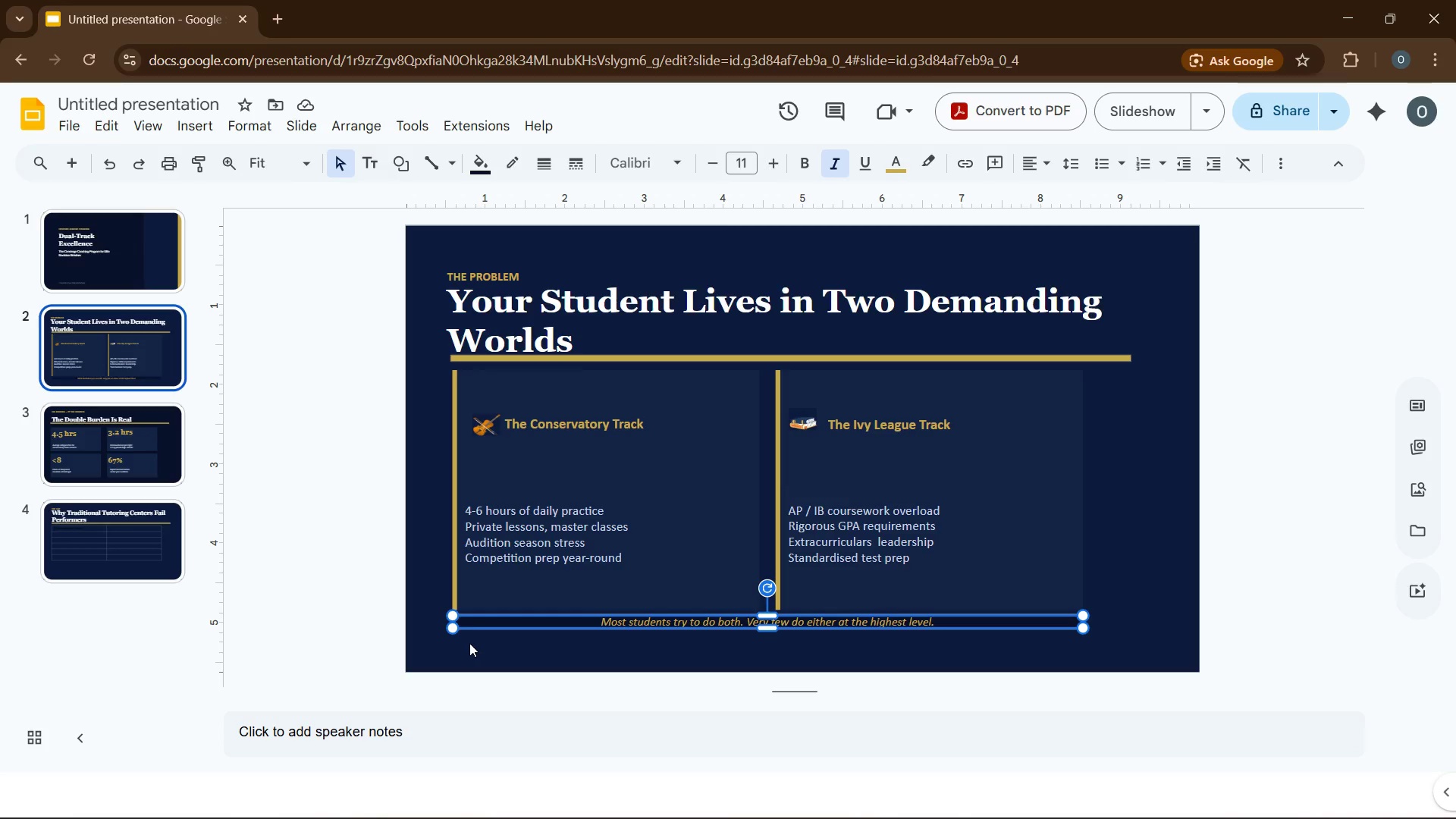 
wait(21.33)
 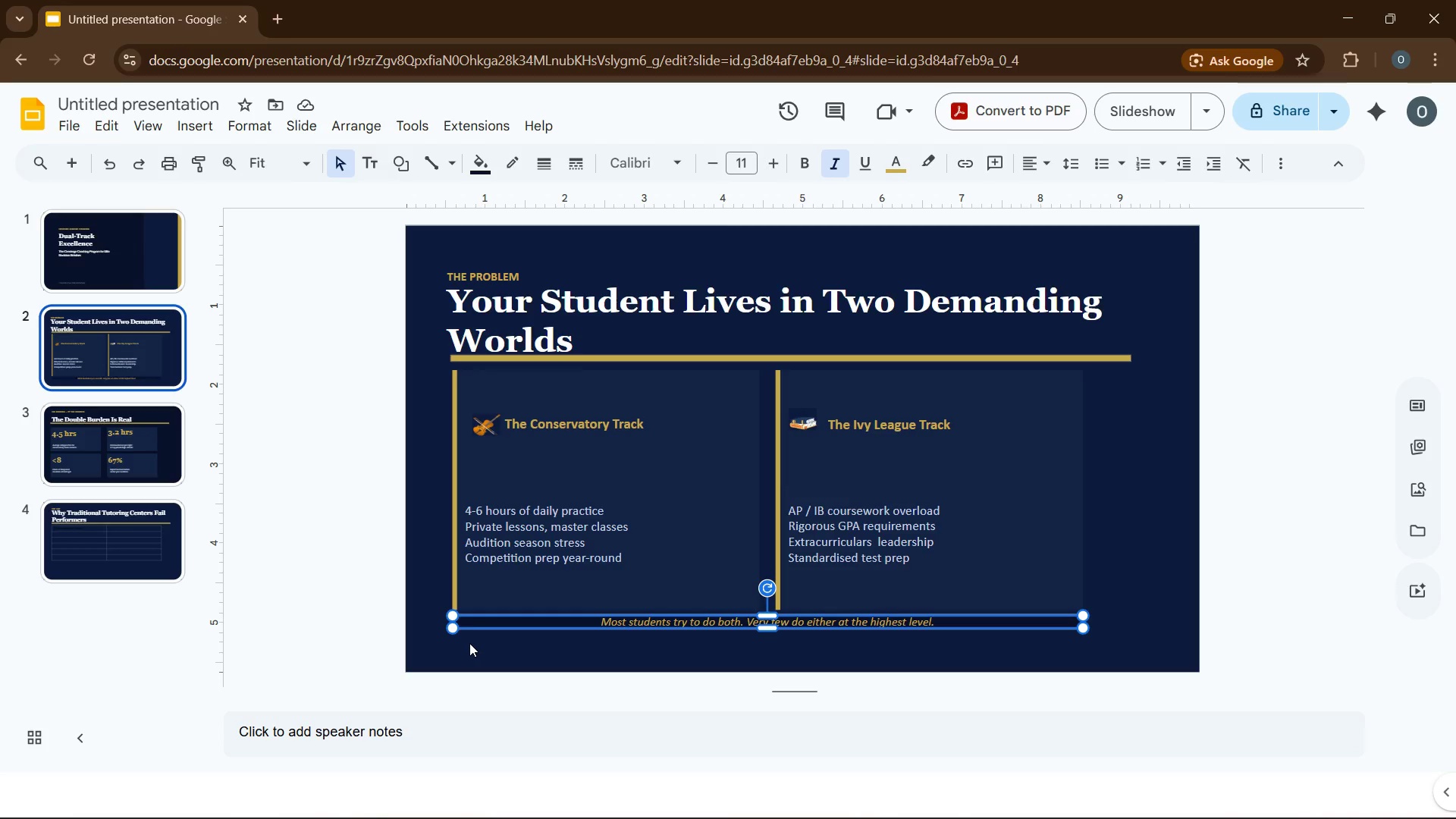 
left_click([500, 628])
 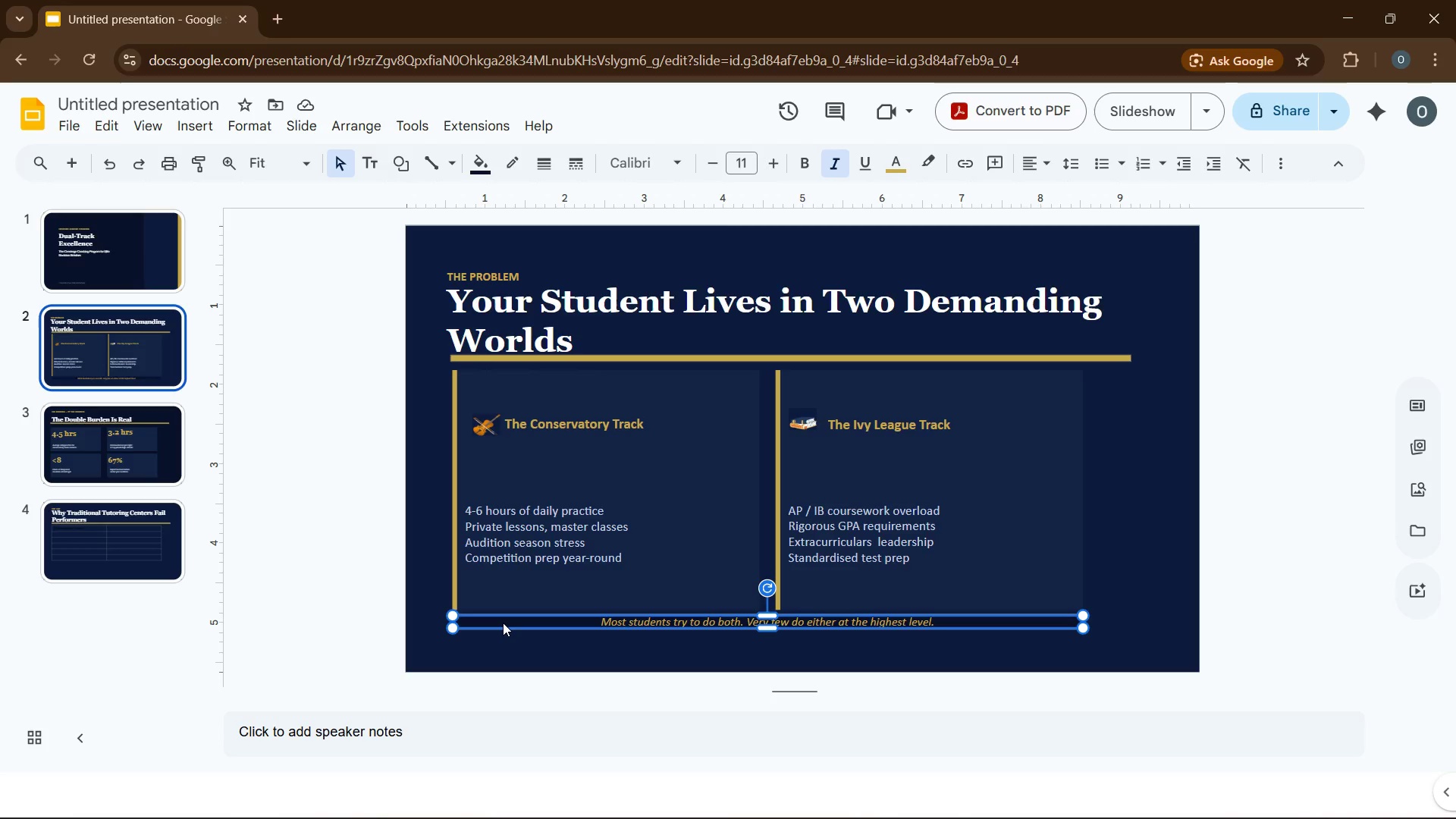 
left_click([503, 623])
 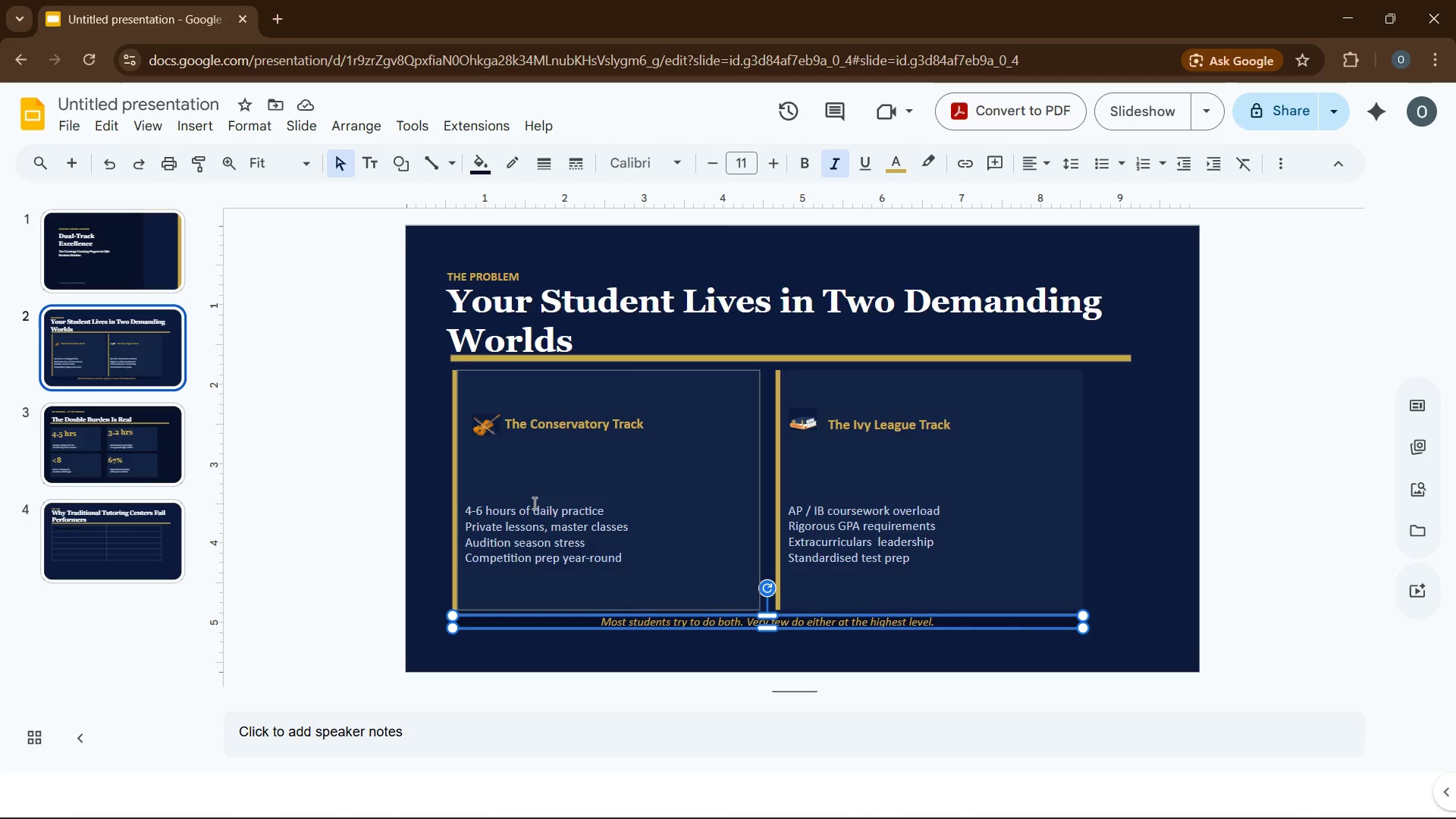 
wait(6.56)
 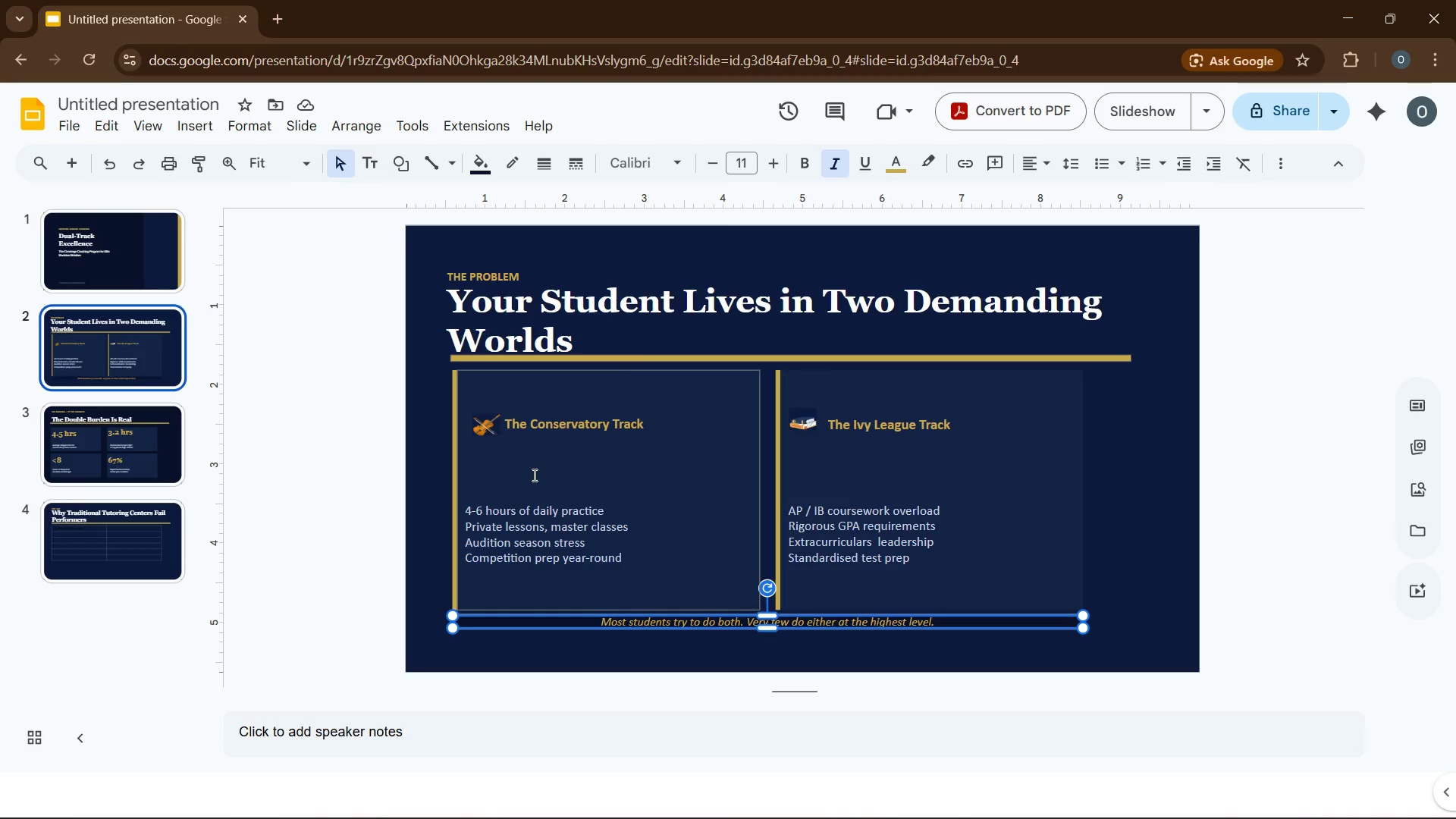 
left_click([615, 620])
 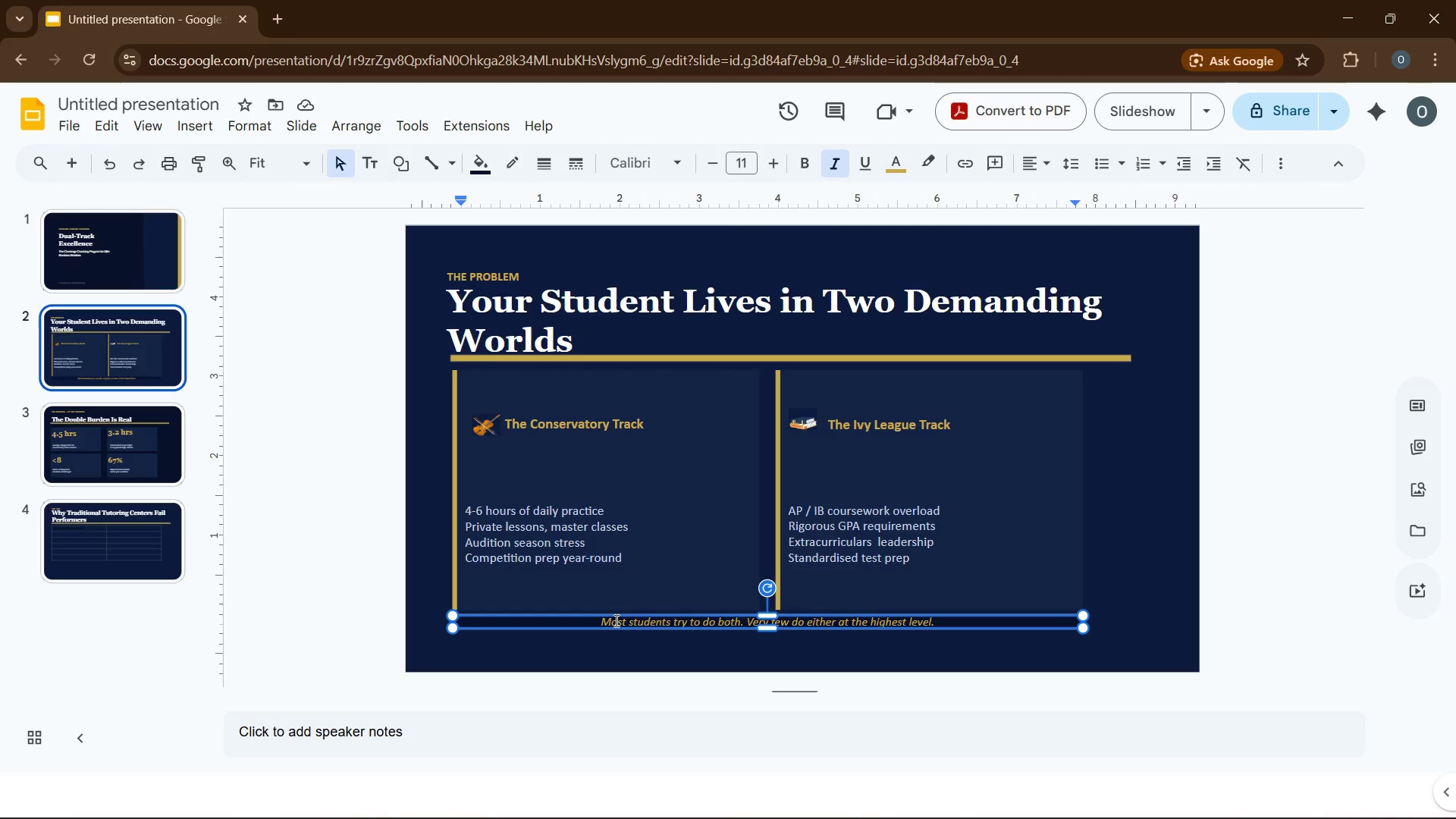 
key(Control+A)
 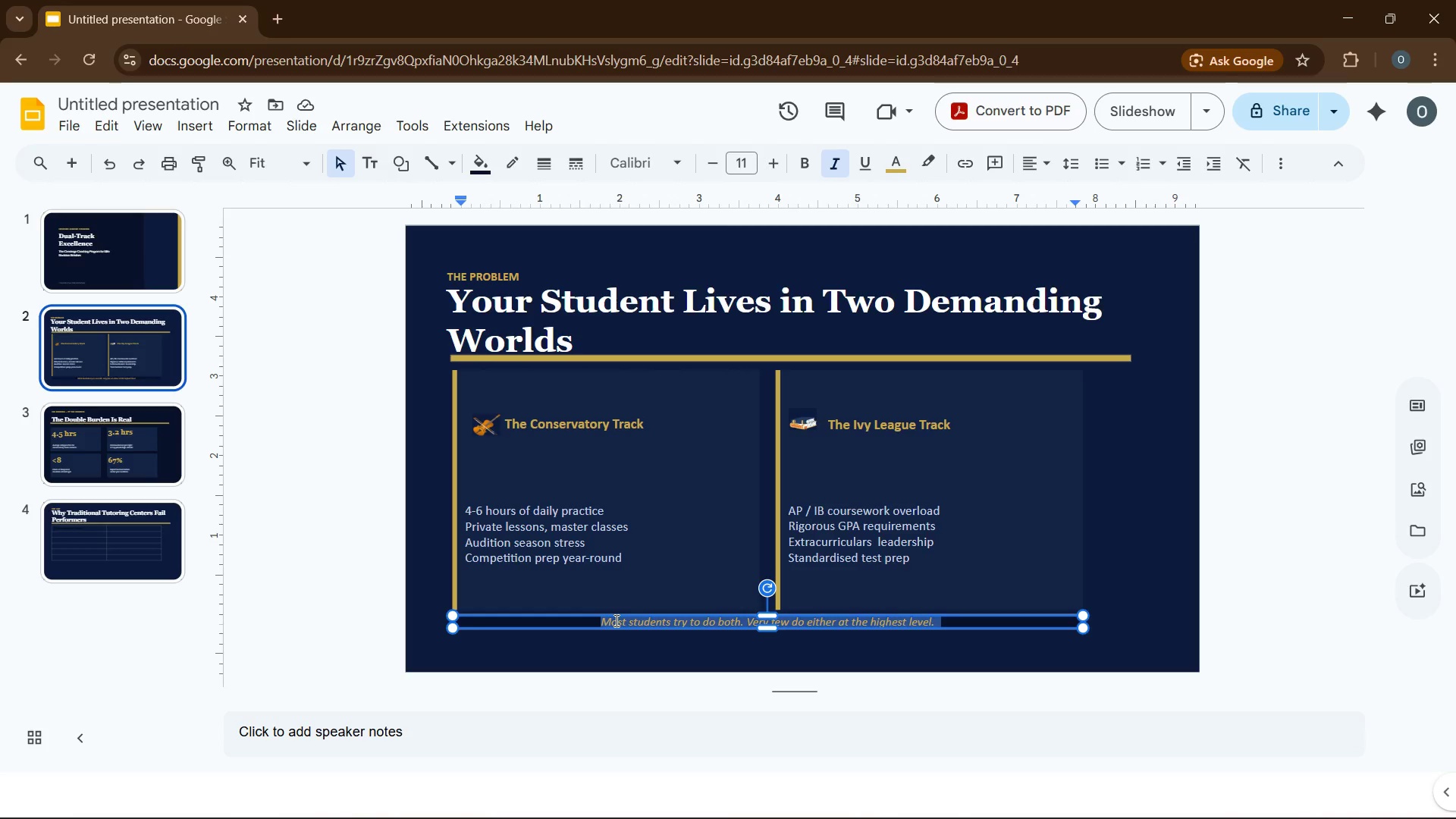 
key(Control+X)
 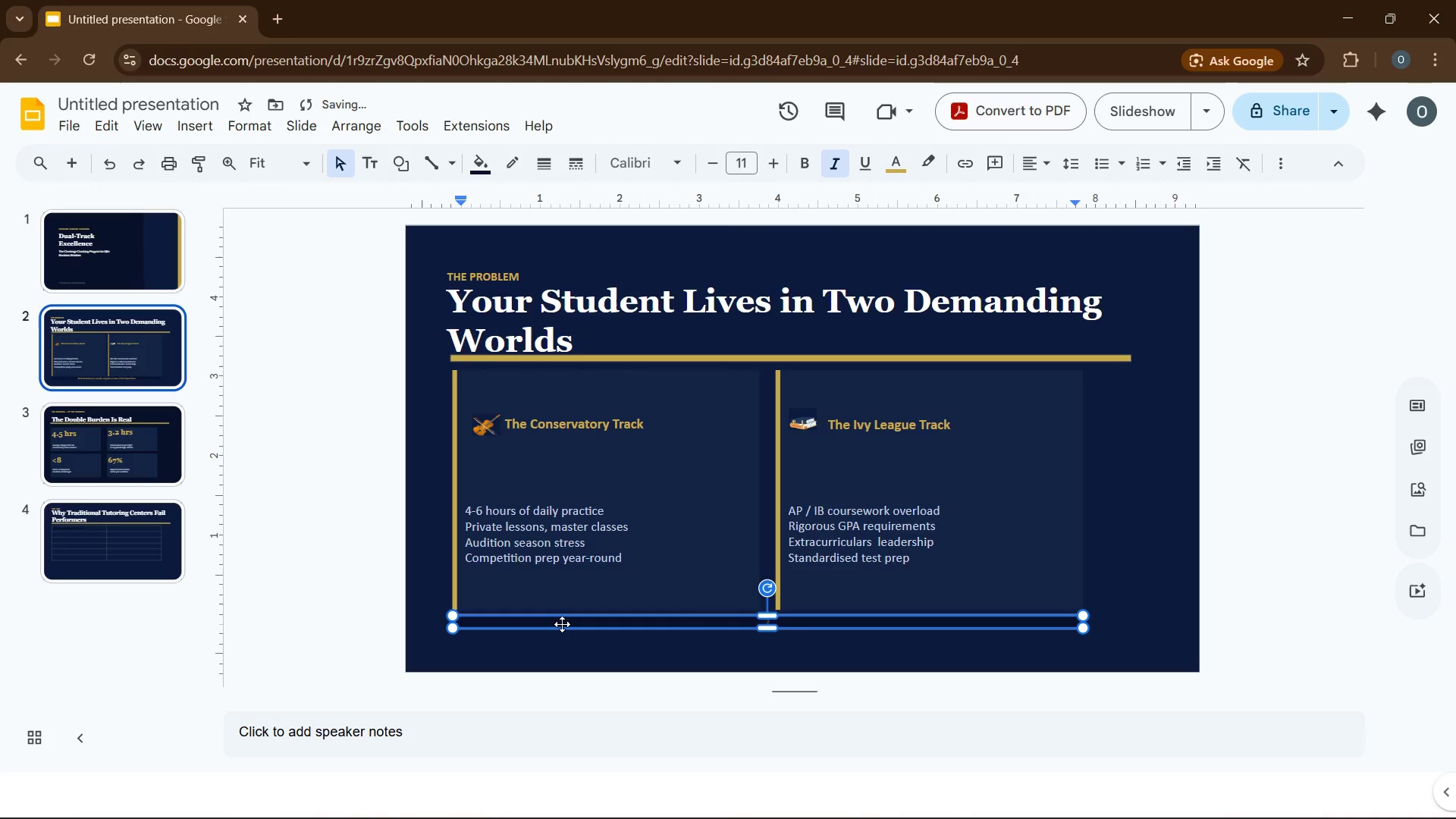 
key(Delete)
 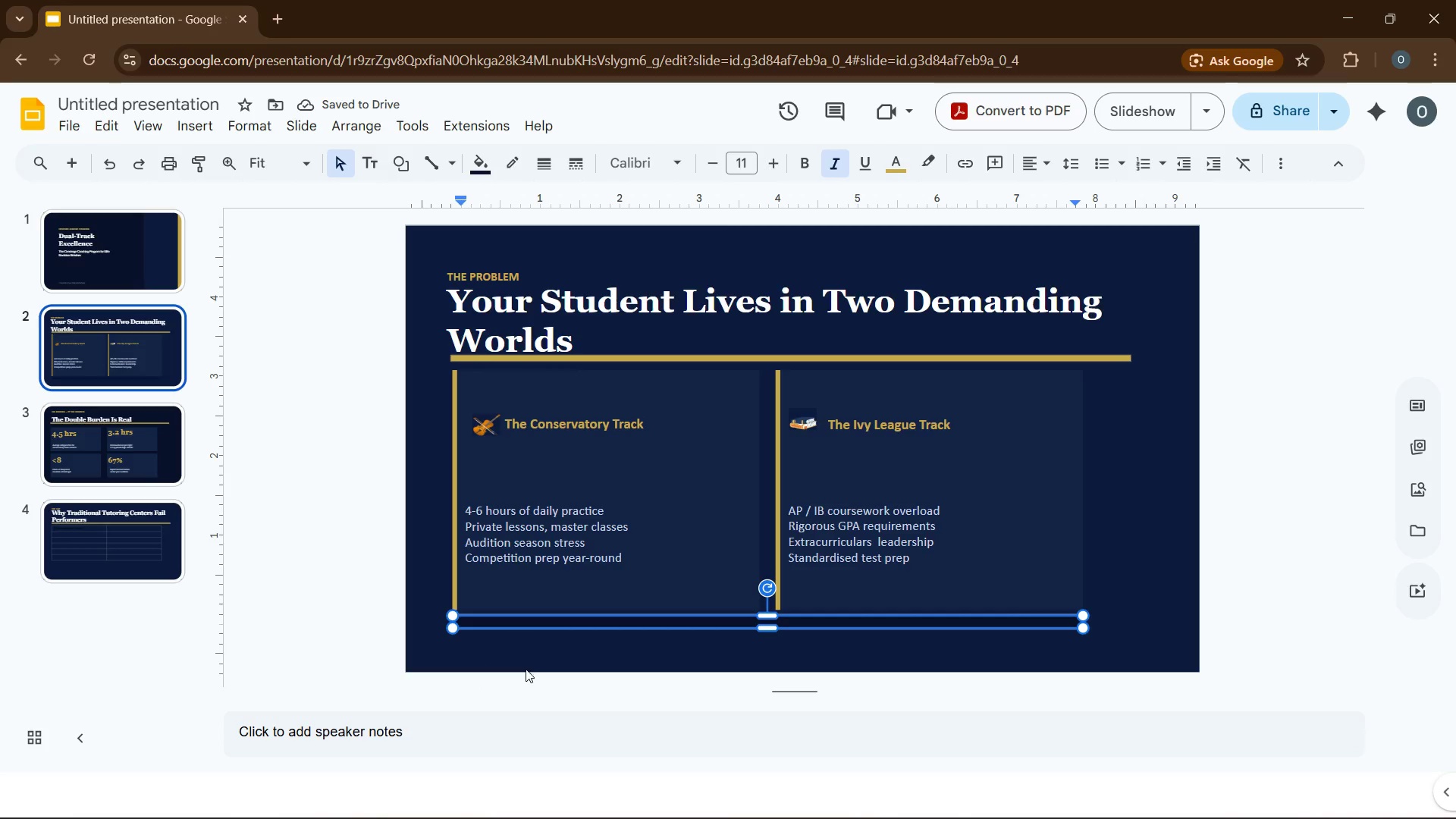 
left_click([535, 657])
 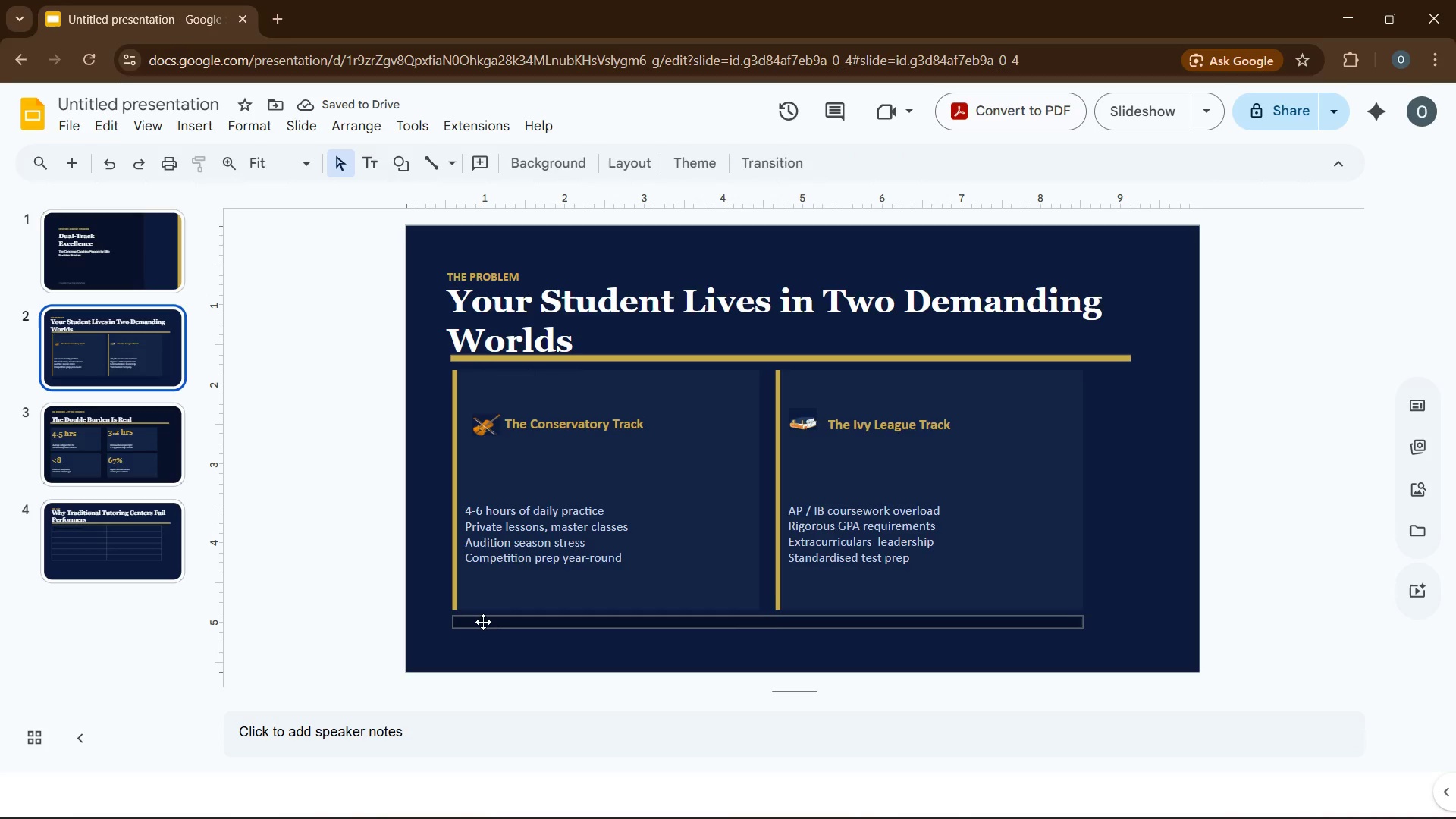 
left_click([483, 622])
 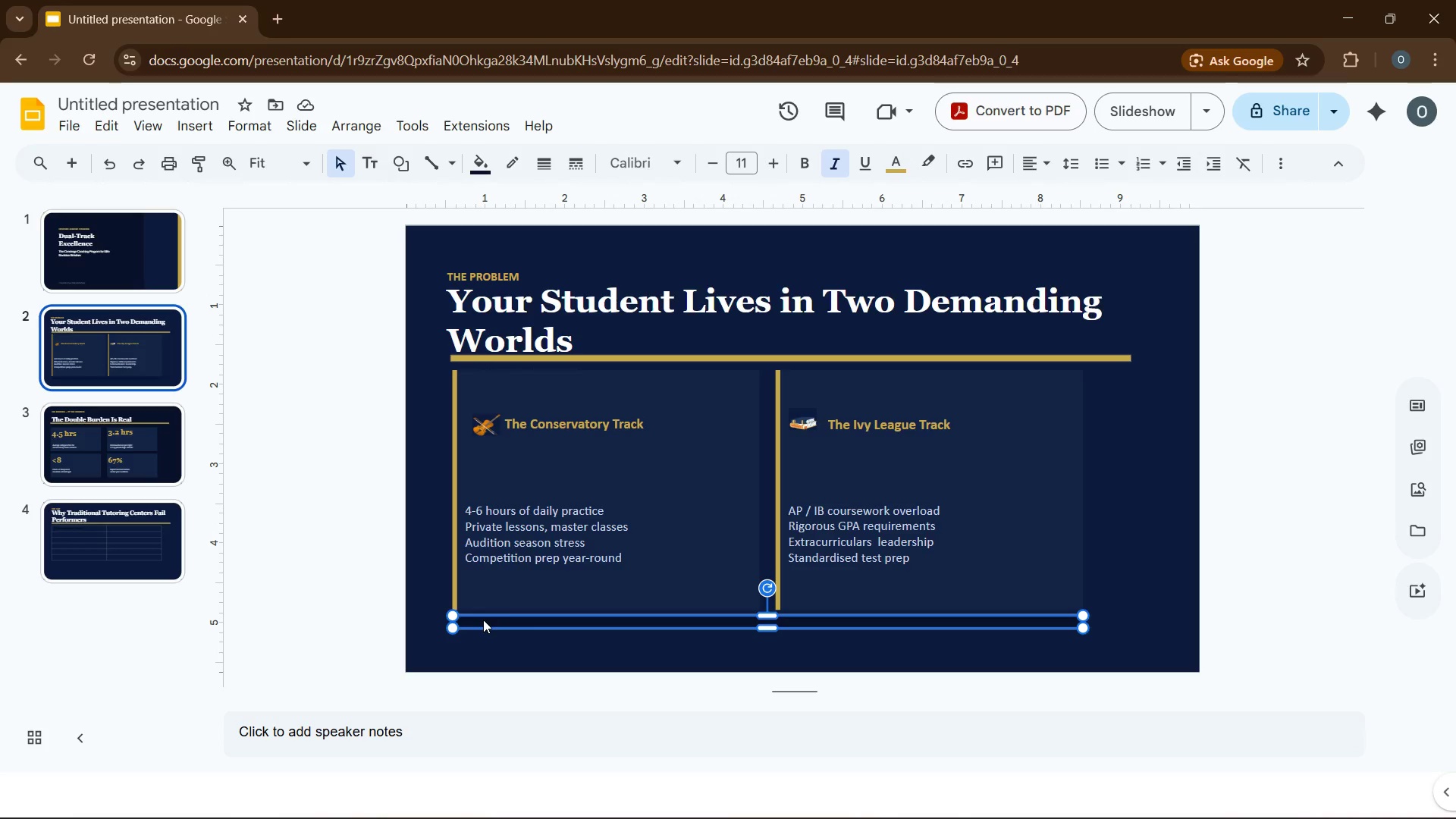 
key(Delete)
 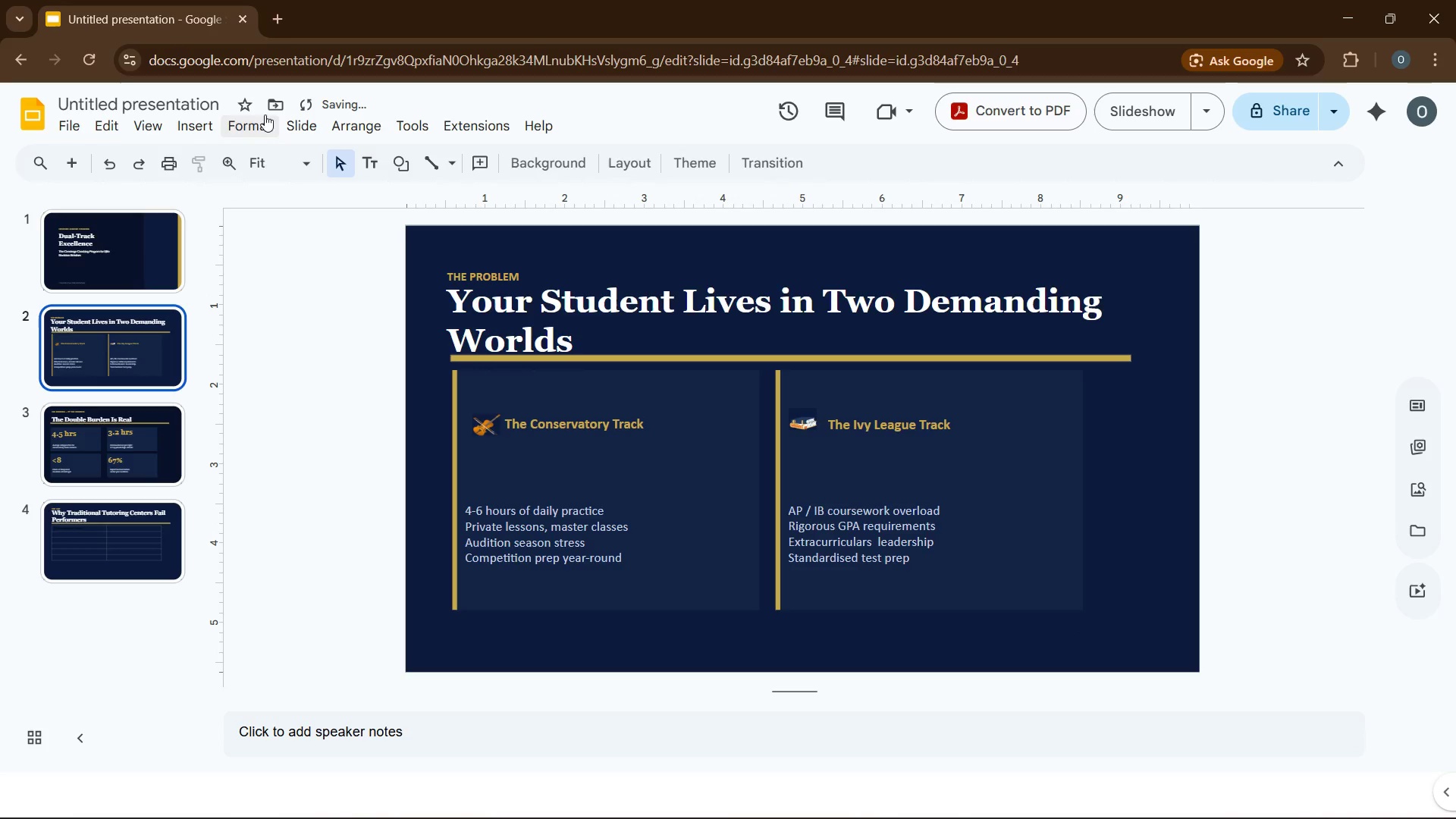 
left_click([196, 127])
 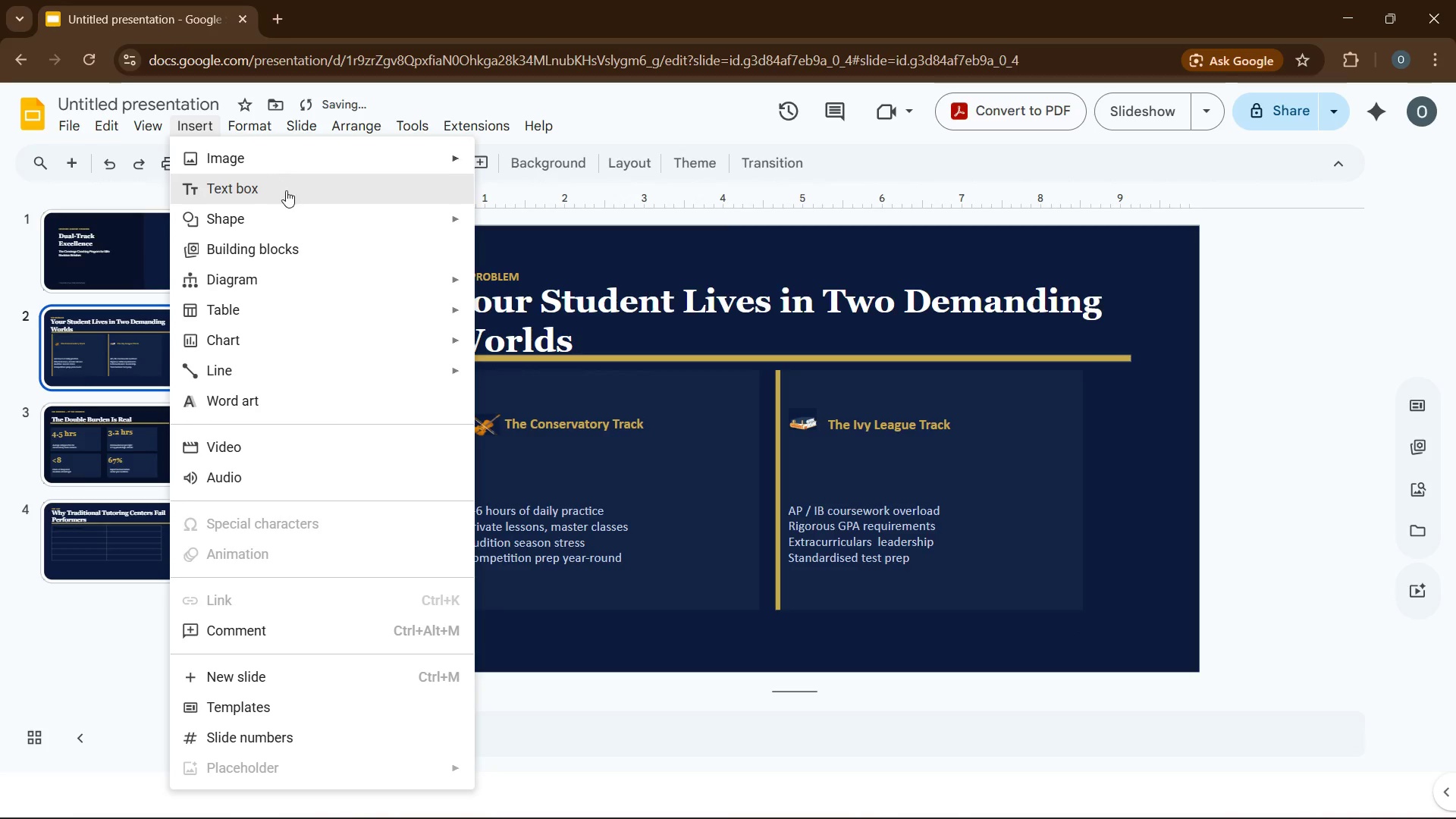 
left_click([286, 190])
 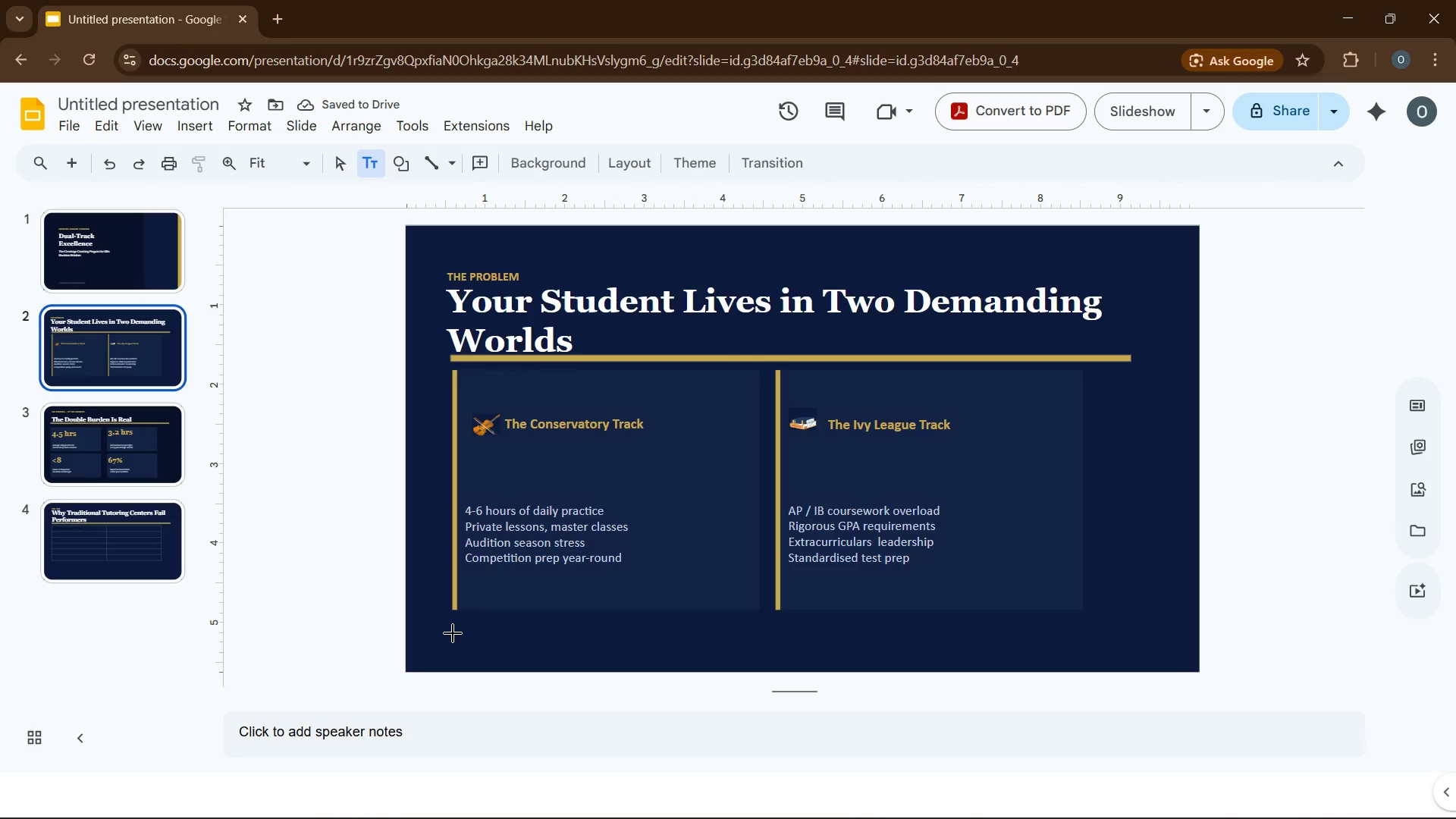 
left_click_drag(start_coordinate=[454, 632], to_coordinate=[1068, 648])
 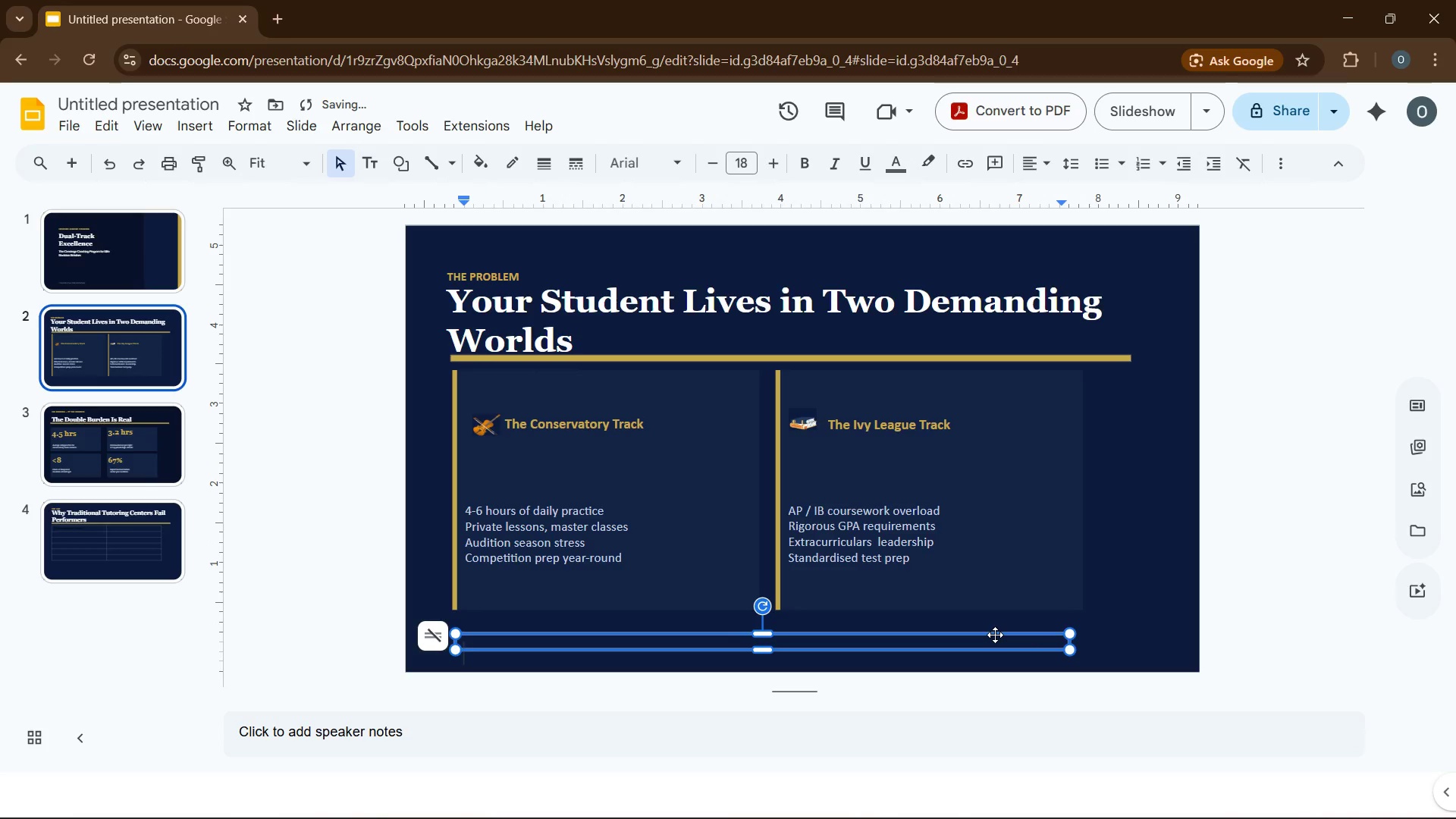 
left_click_drag(start_coordinate=[995, 635], to_coordinate=[990, 622])
 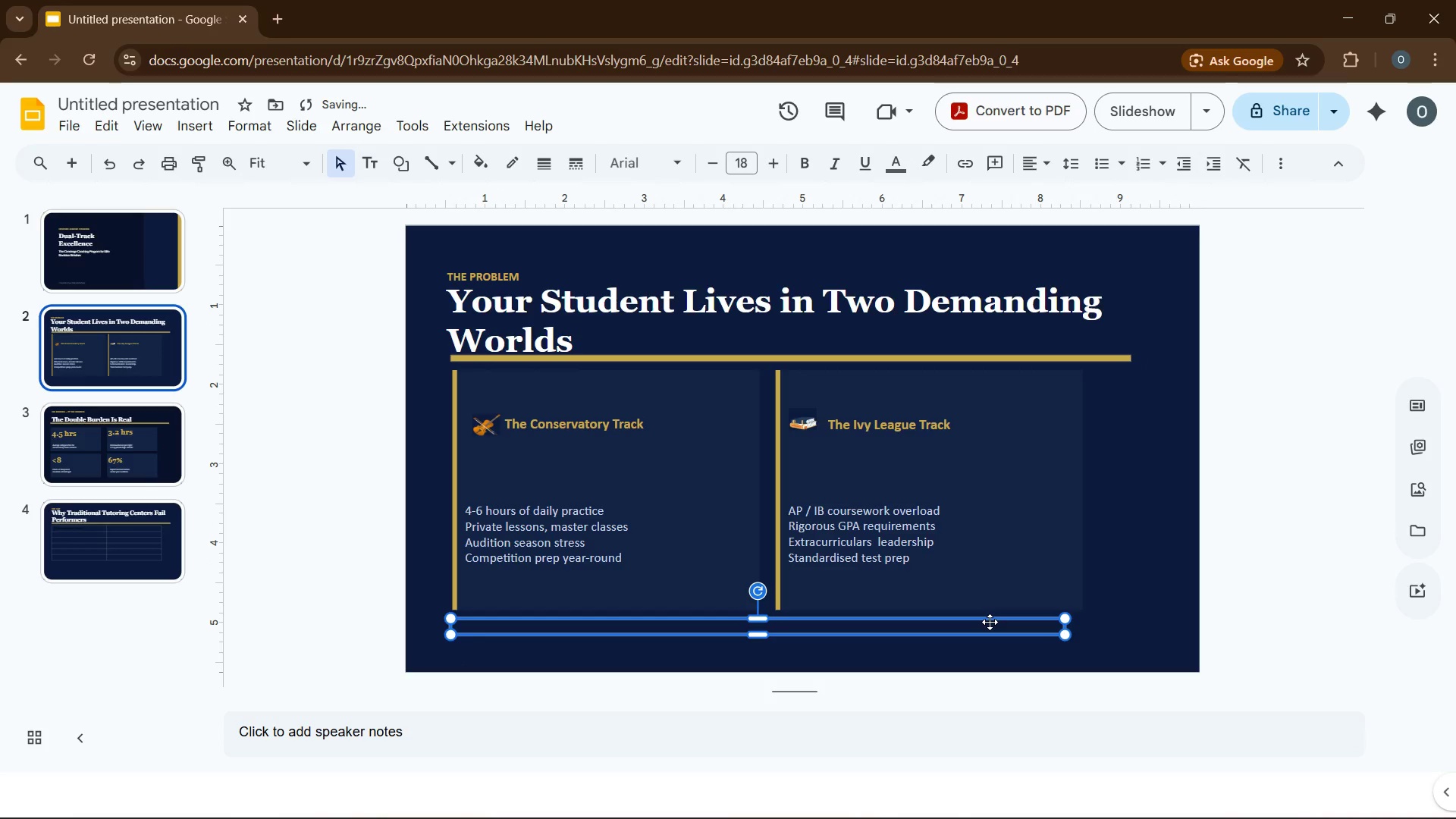 
left_click([1065, 629])
 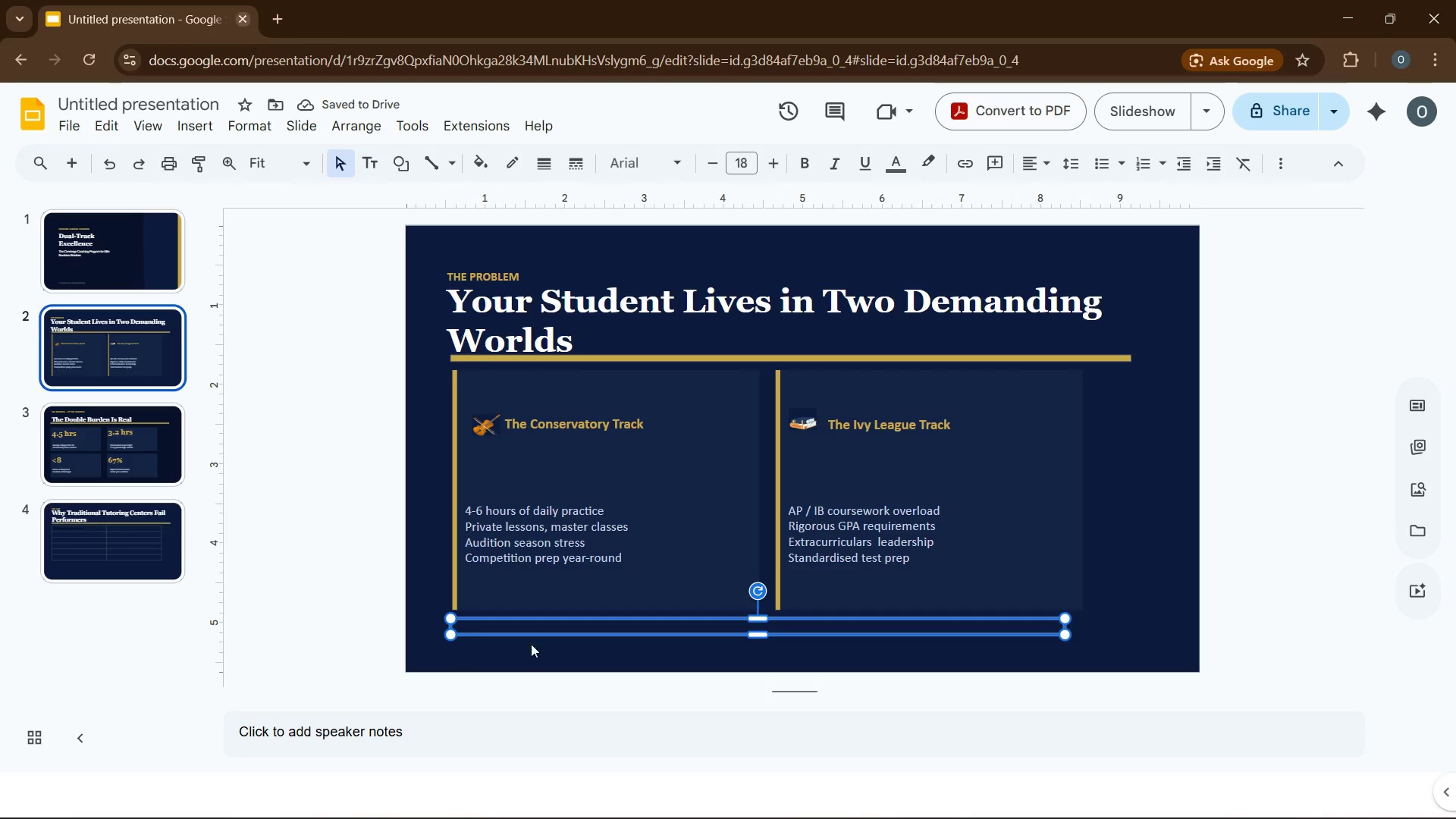 
left_click([1034, 652])
 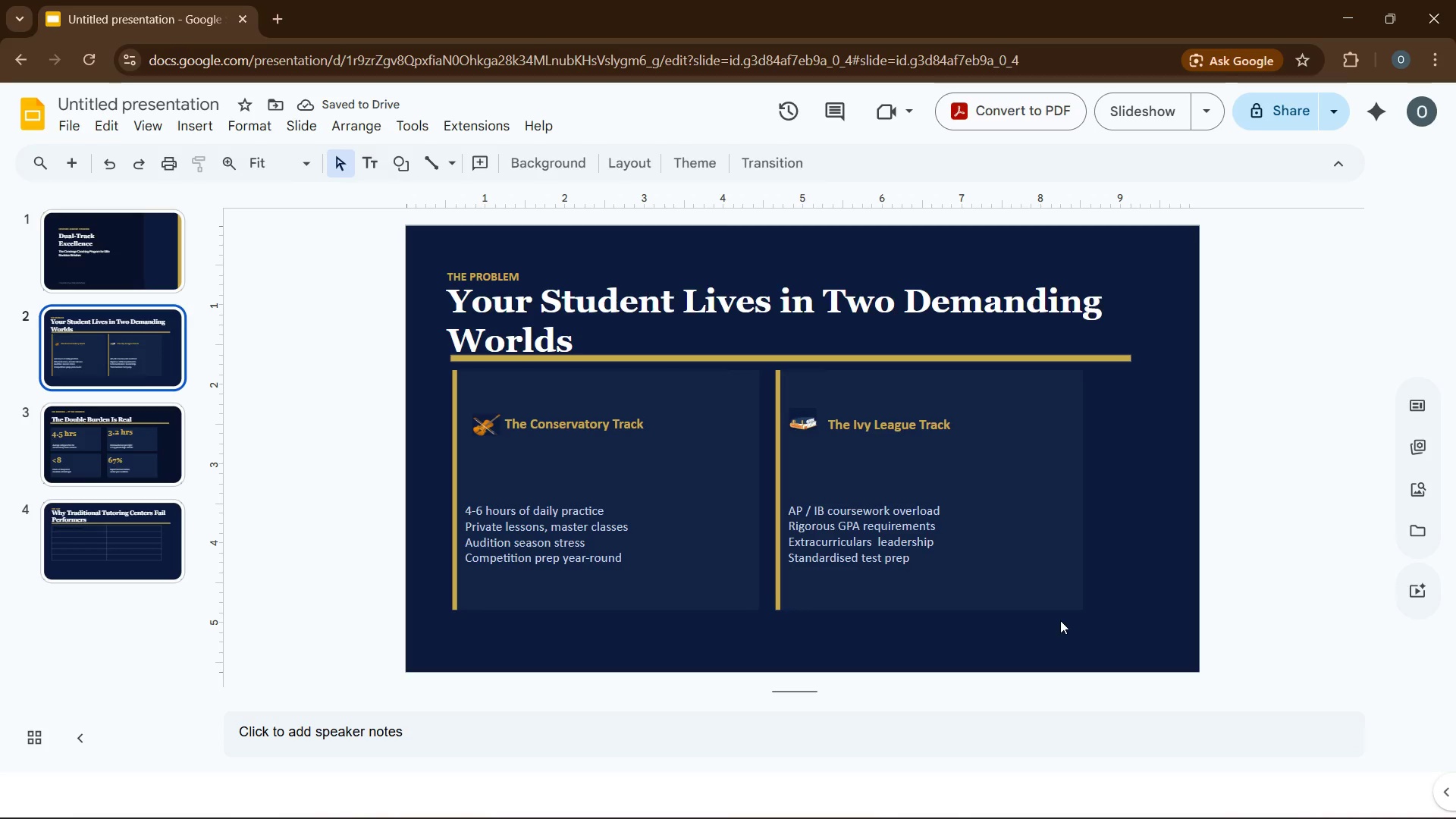 
left_click([1060, 620])
 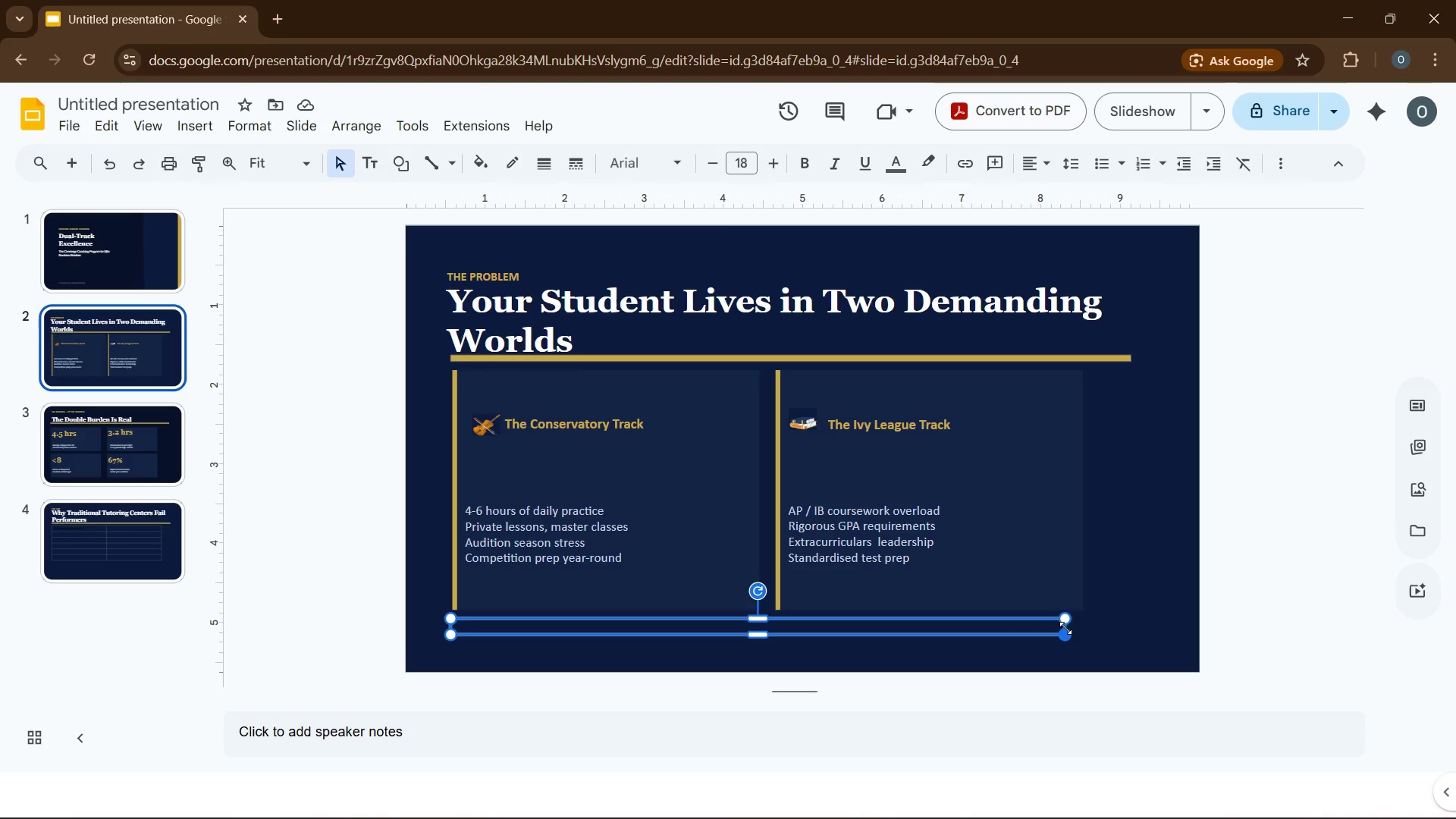 
left_click_drag(start_coordinate=[1065, 627], to_coordinate=[1080, 626])
 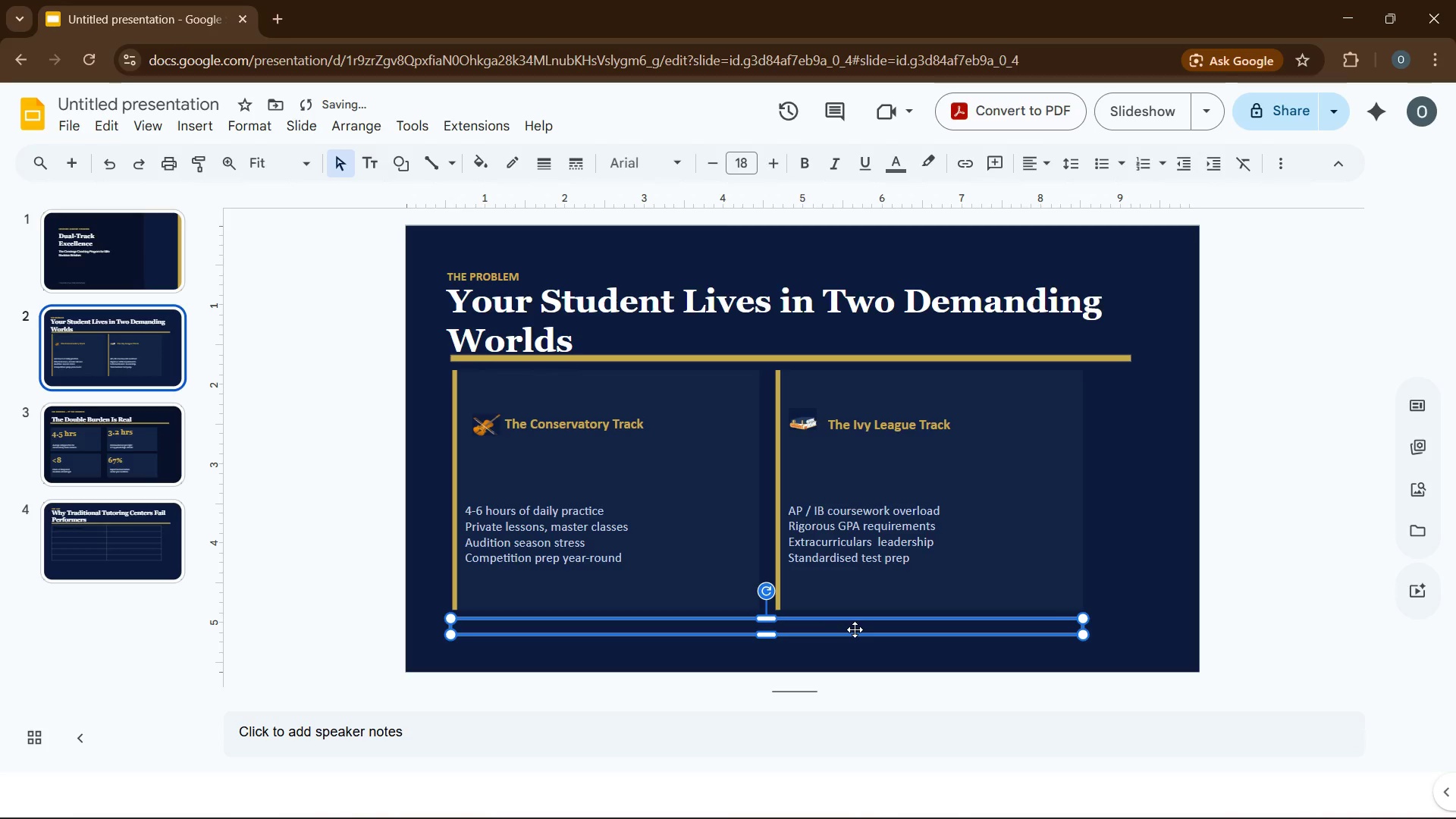 
left_click([855, 628])
 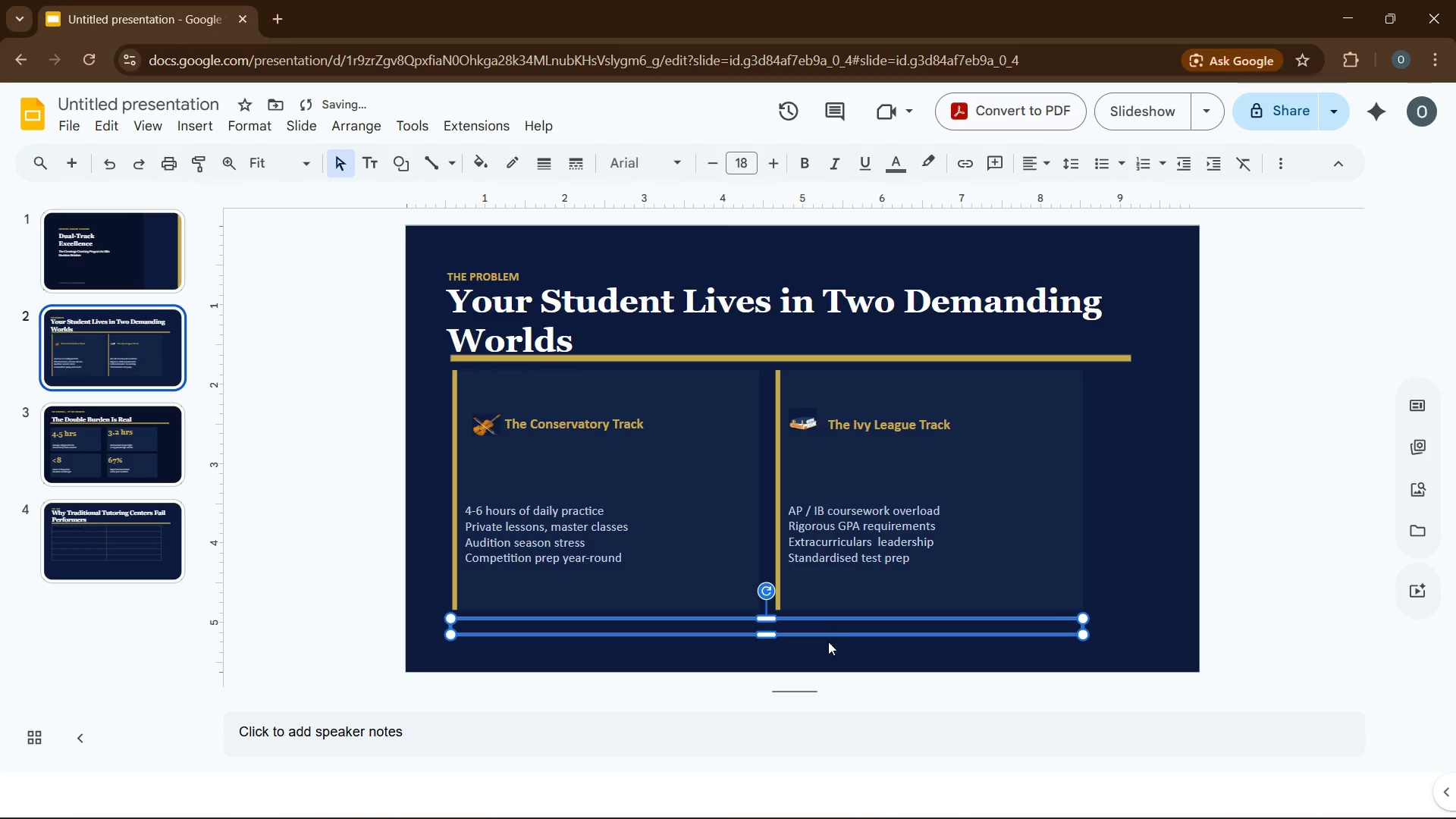 
left_click([827, 648])
 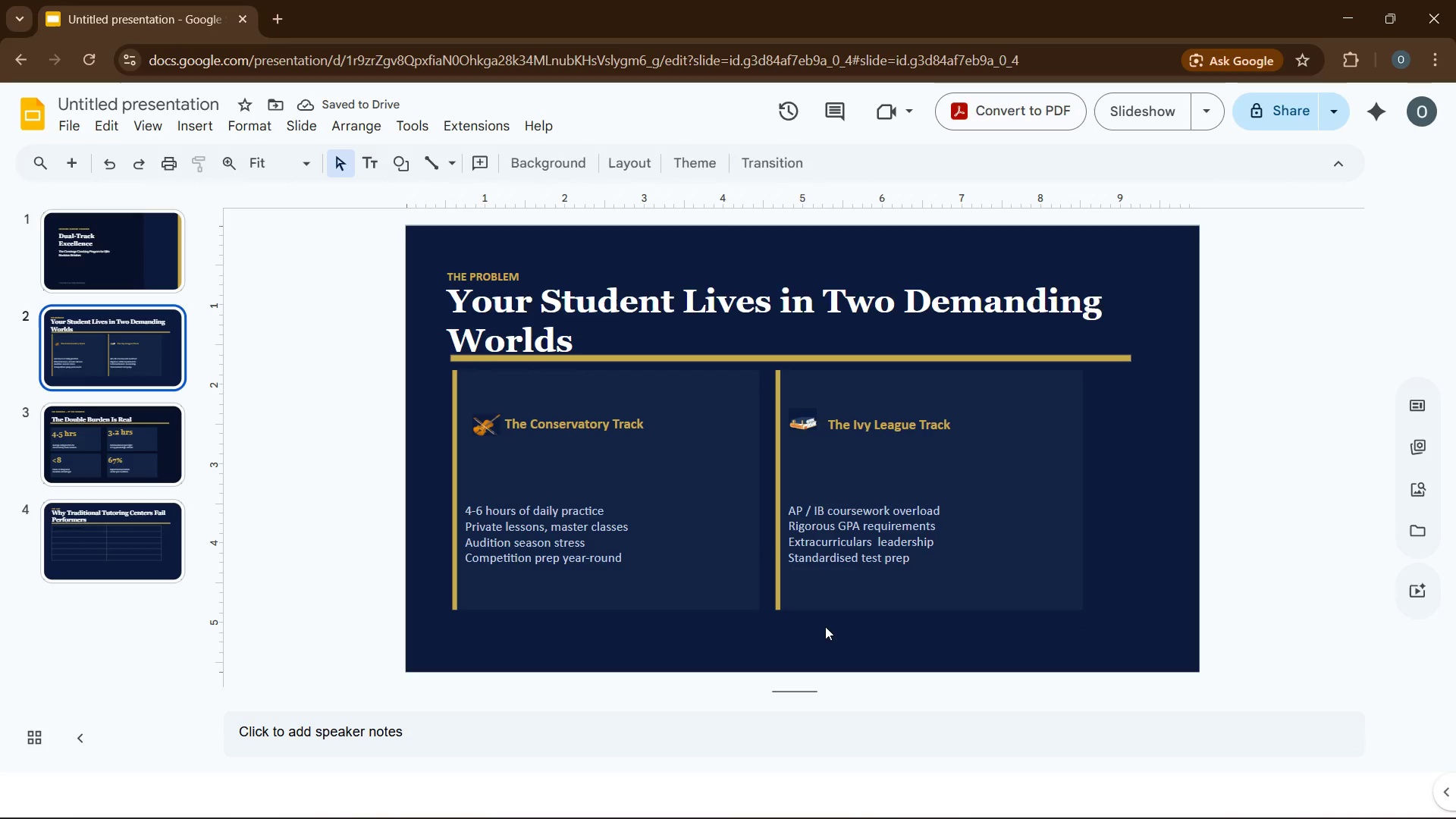 
left_click([825, 626])
 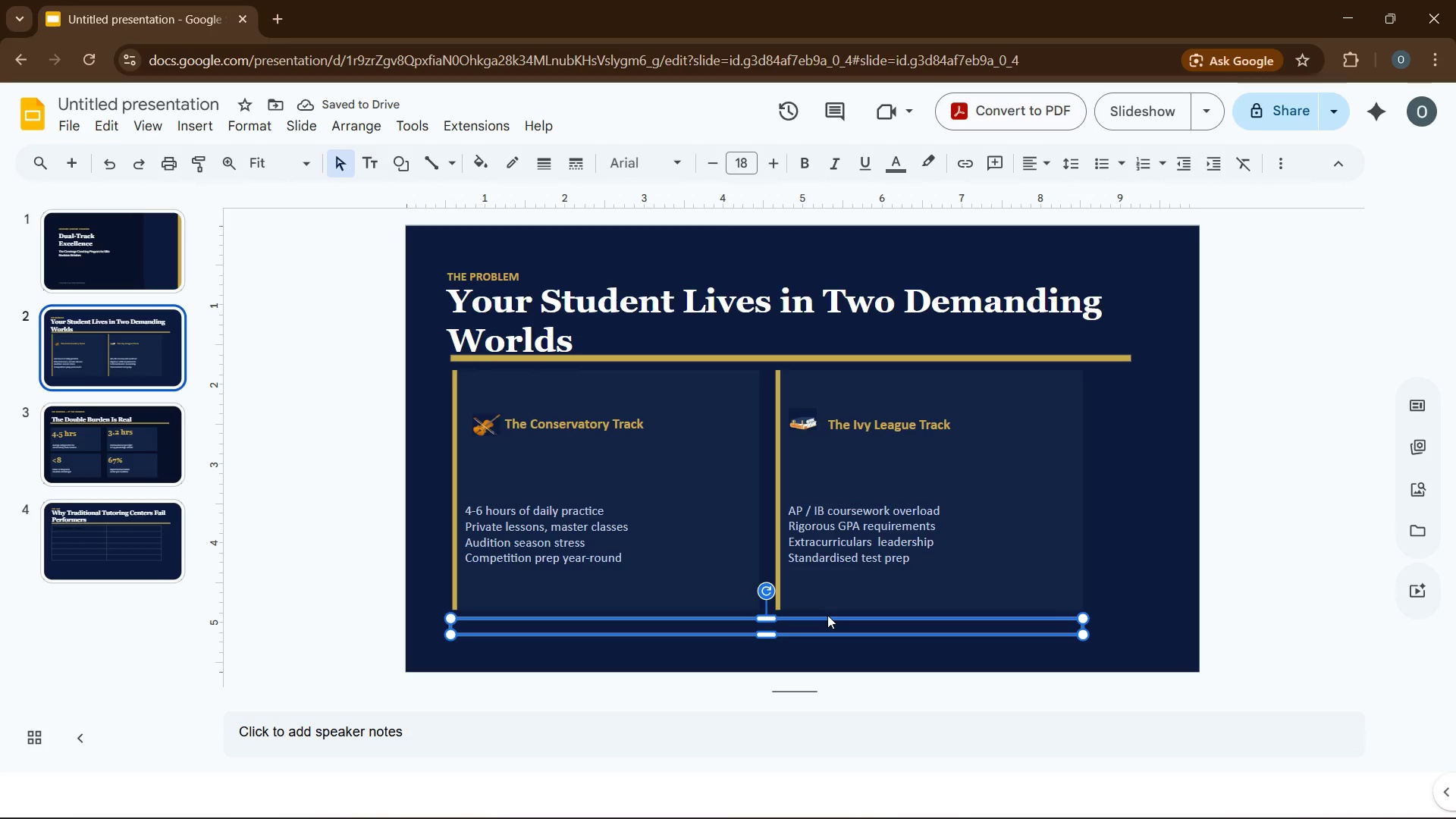 
key(Control+V)
 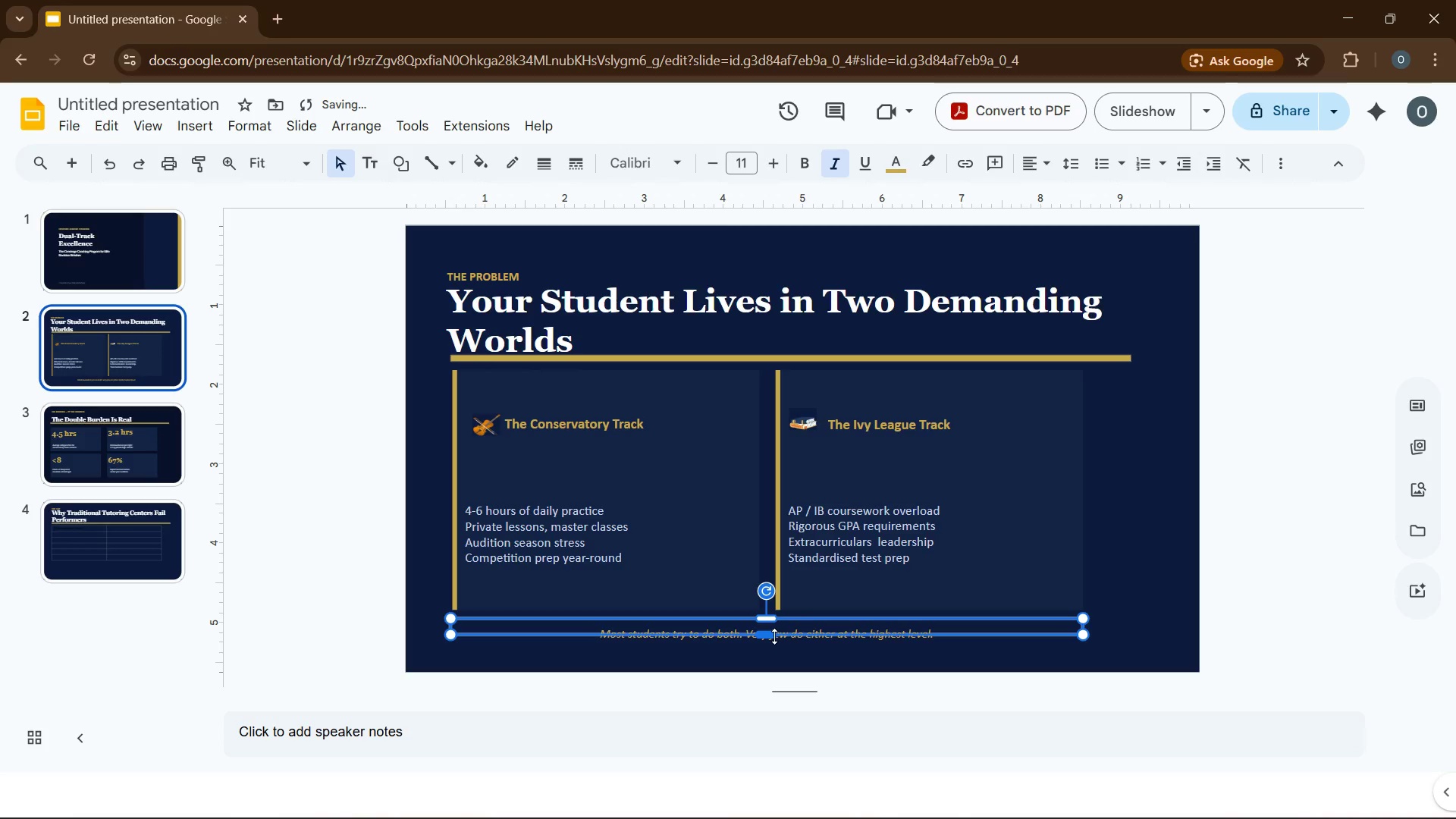 
left_click_drag(start_coordinate=[774, 636], to_coordinate=[774, 640])
 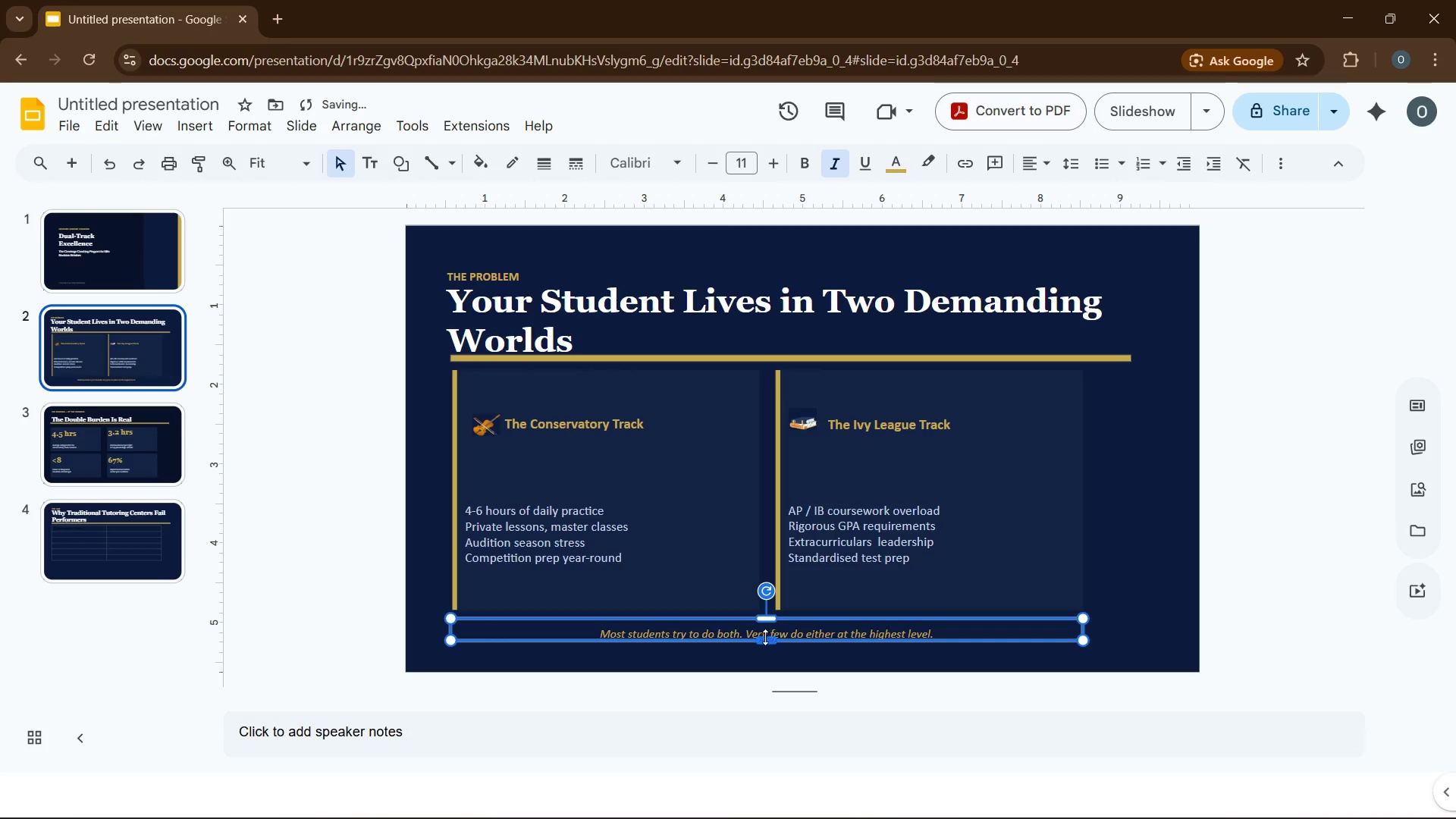 
left_click_drag(start_coordinate=[765, 638], to_coordinate=[765, 645])
 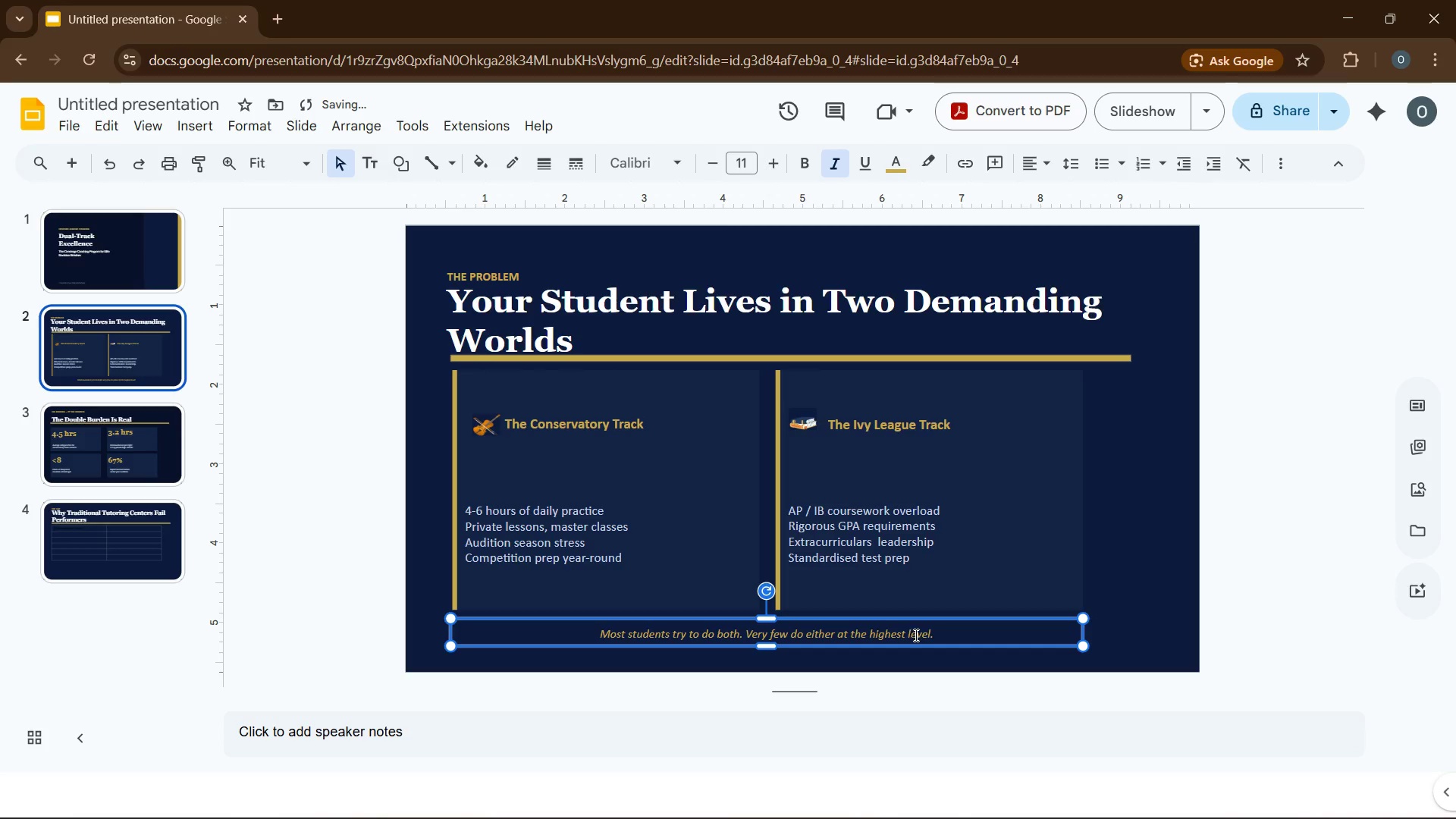 
left_click([916, 633])
 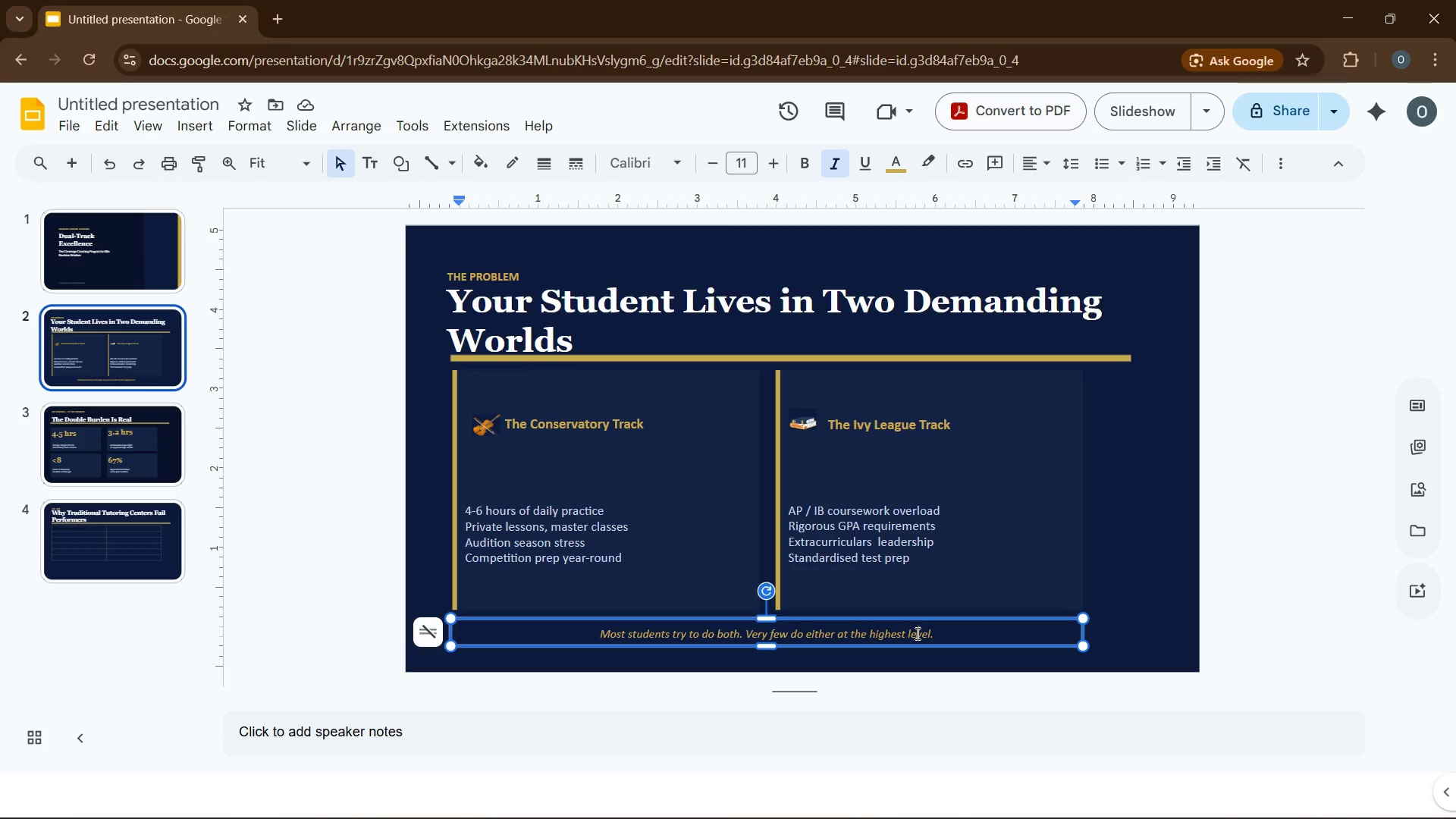 
wait(12.92)
 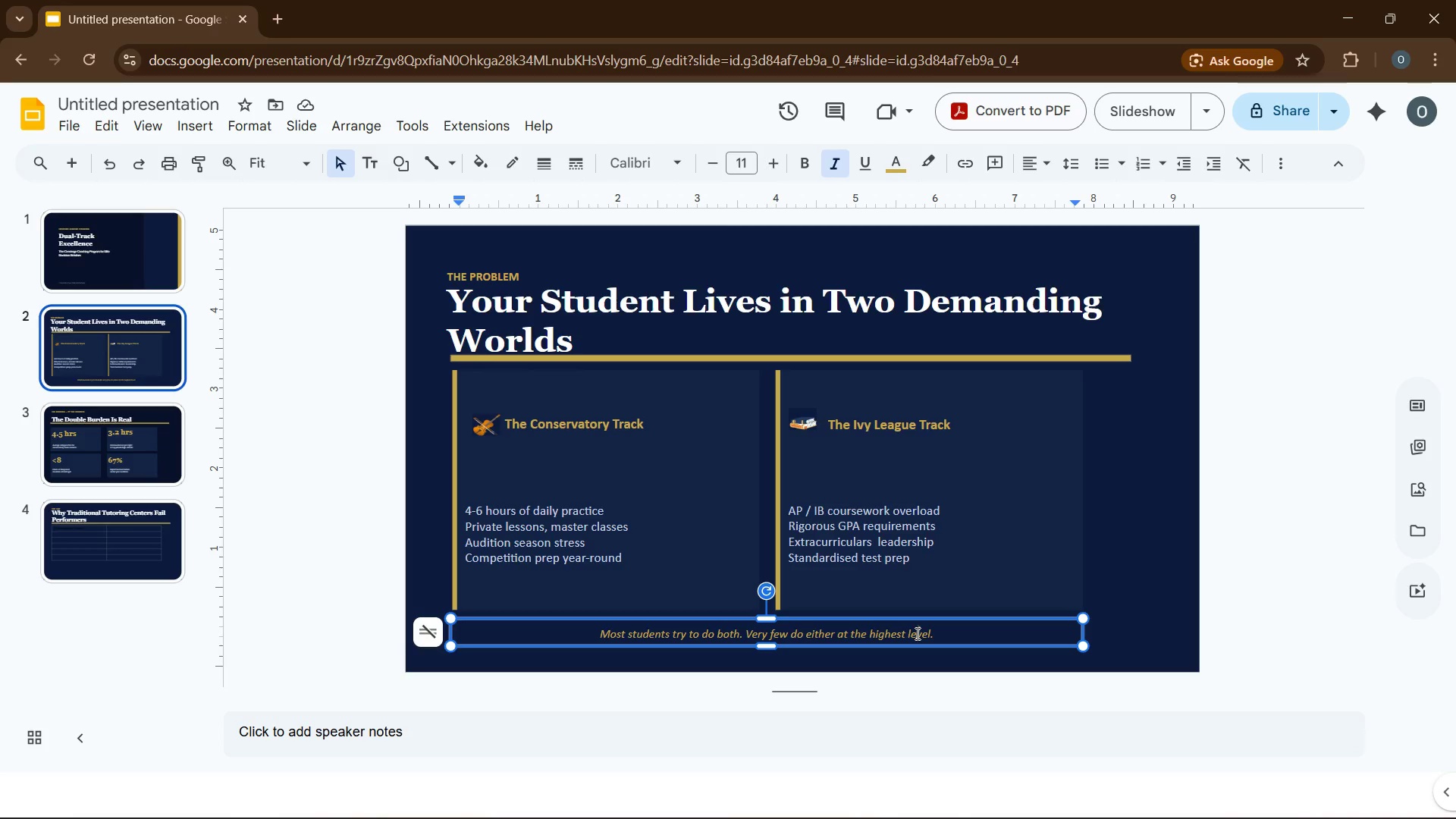 
left_click([770, 642])
 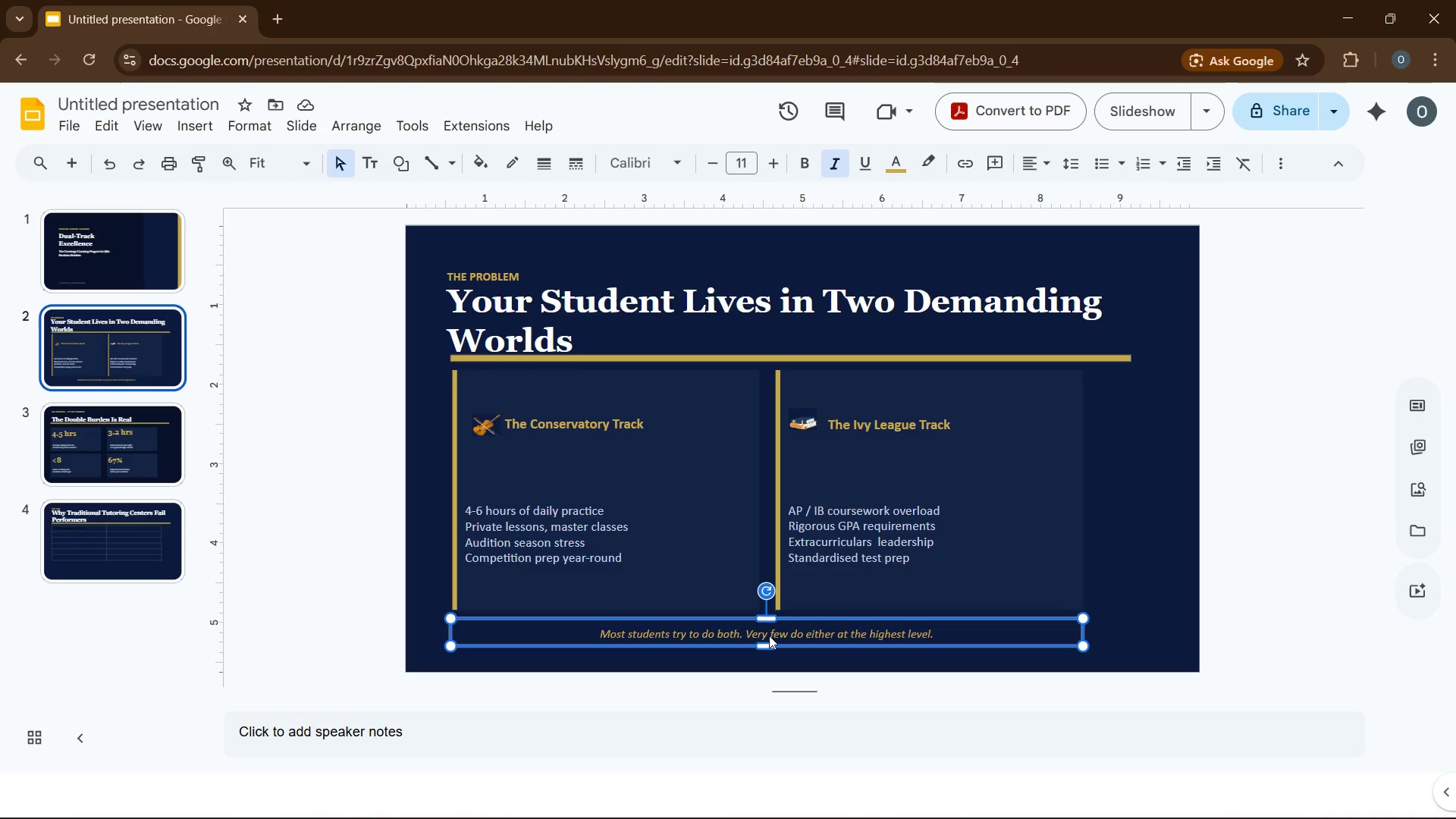 
key(ArrowUp)
 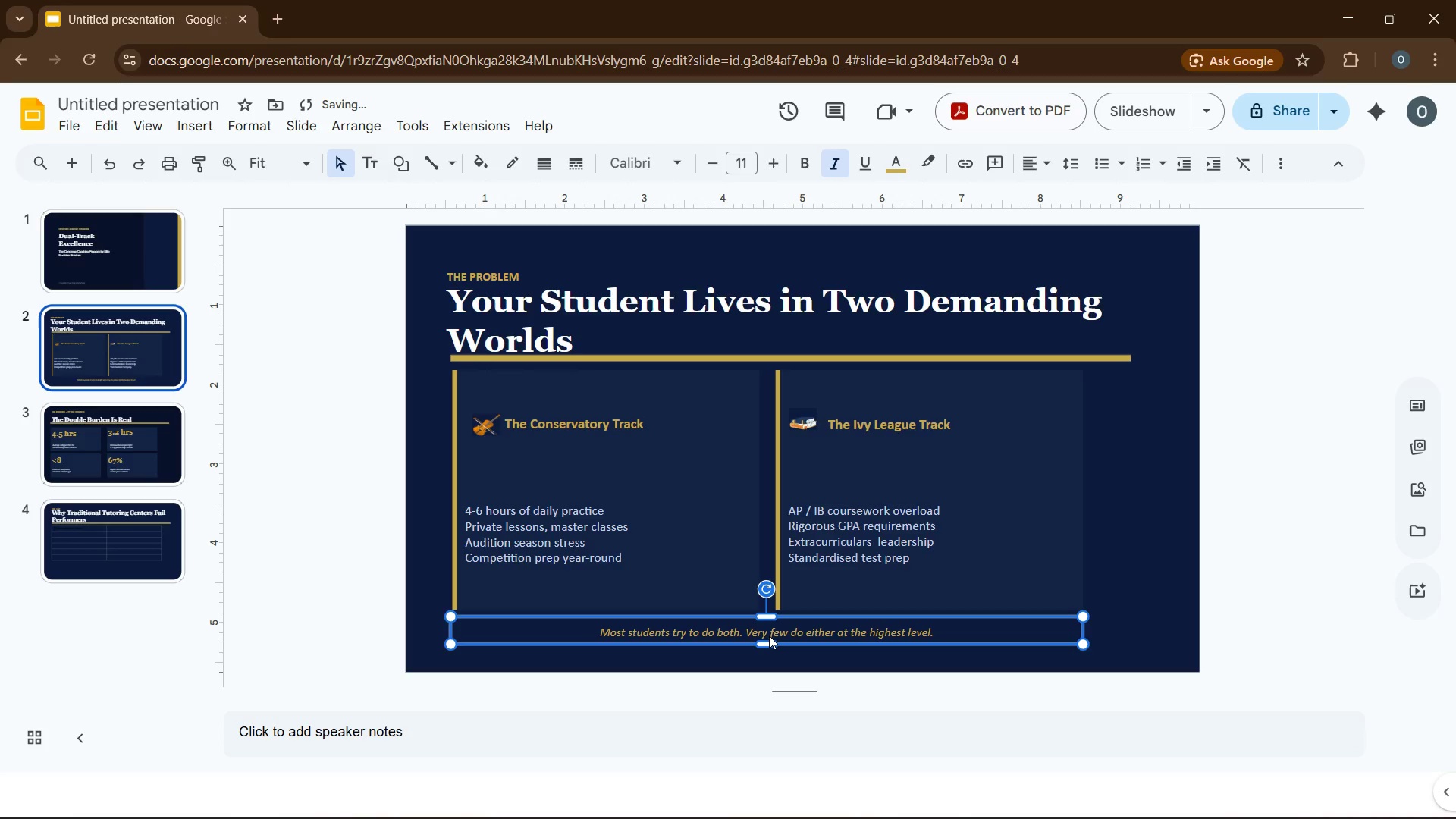 
key(ArrowUp)
 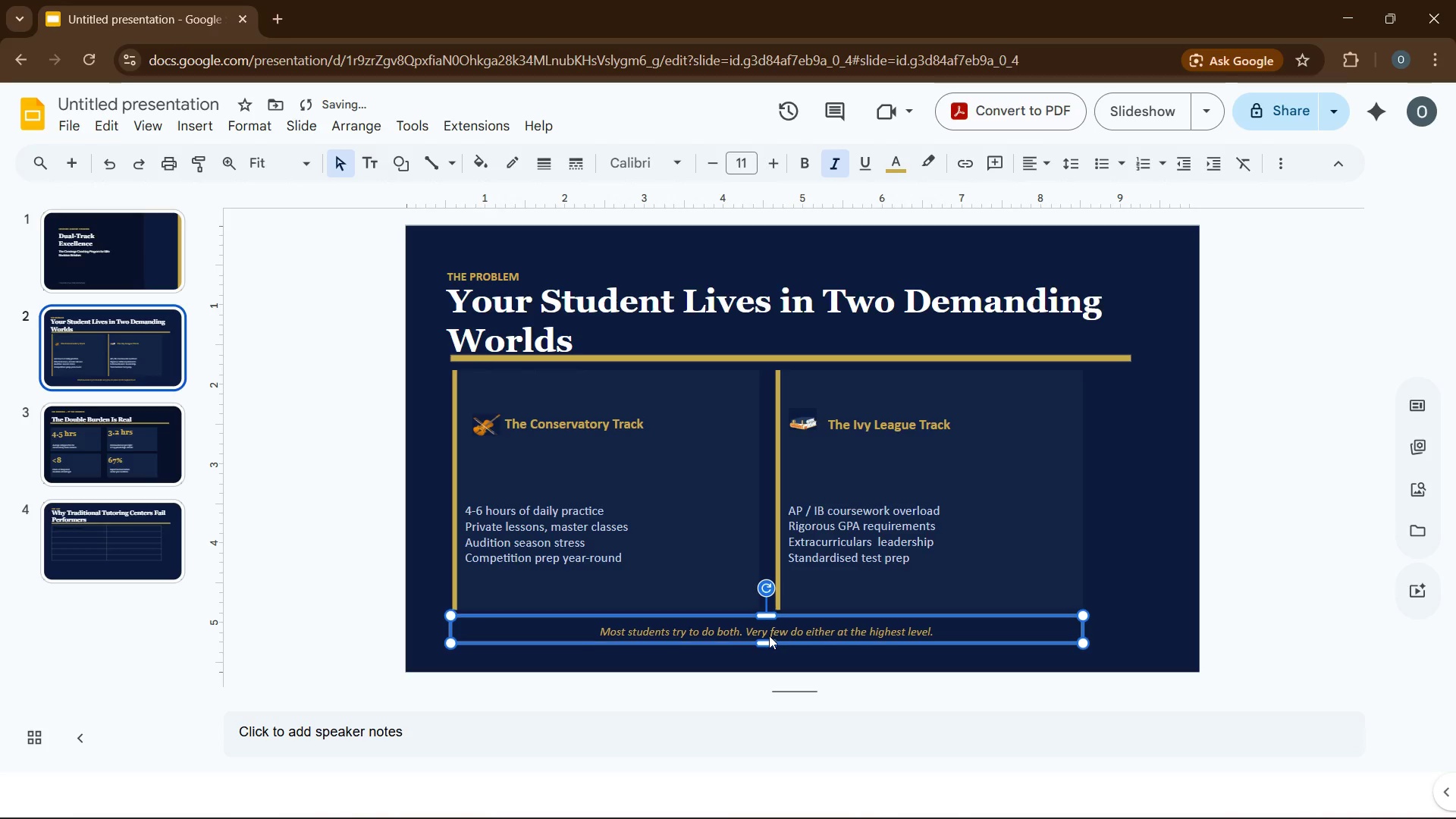 
key(ArrowUp)
 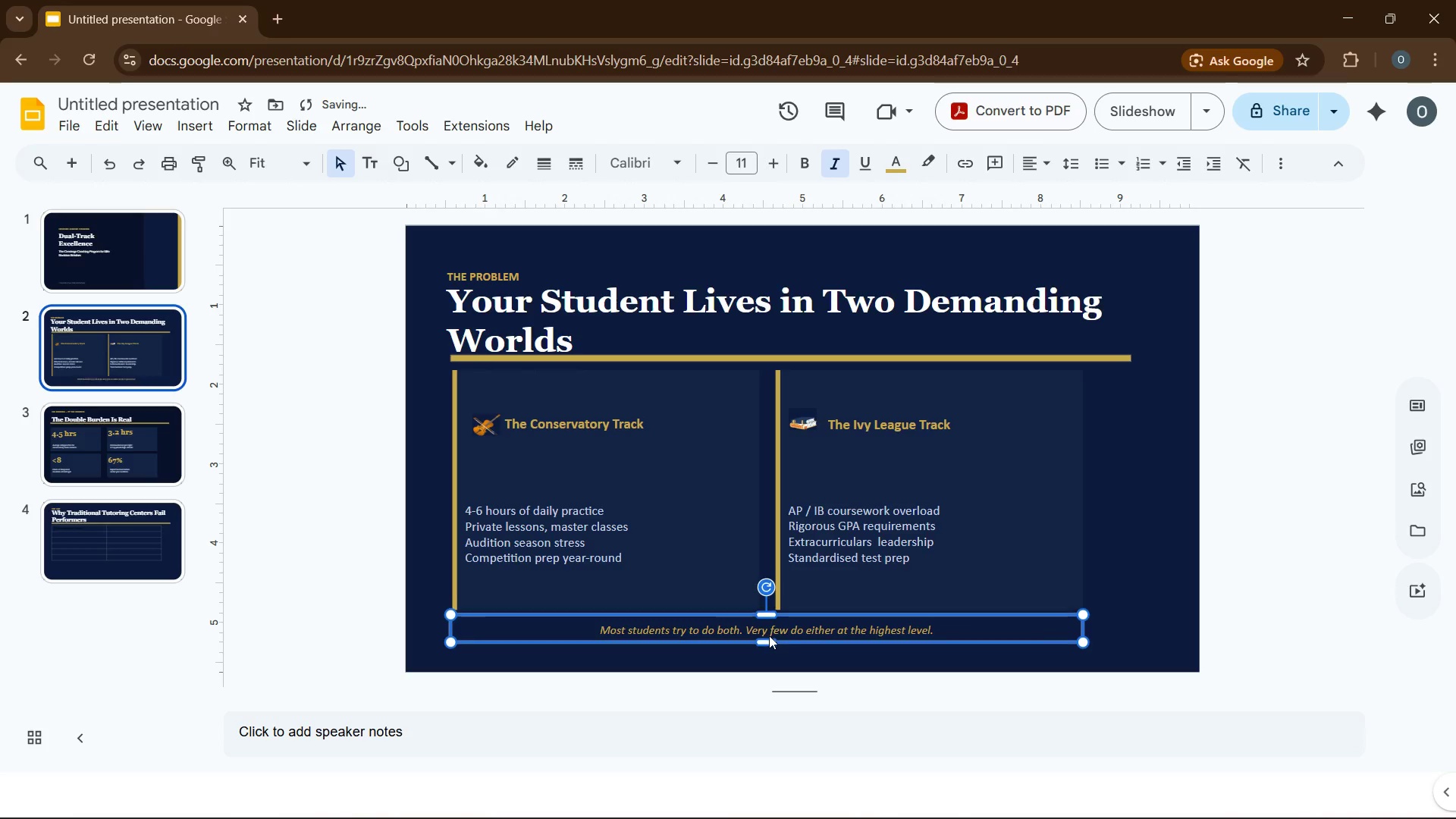 
key(ArrowUp)
 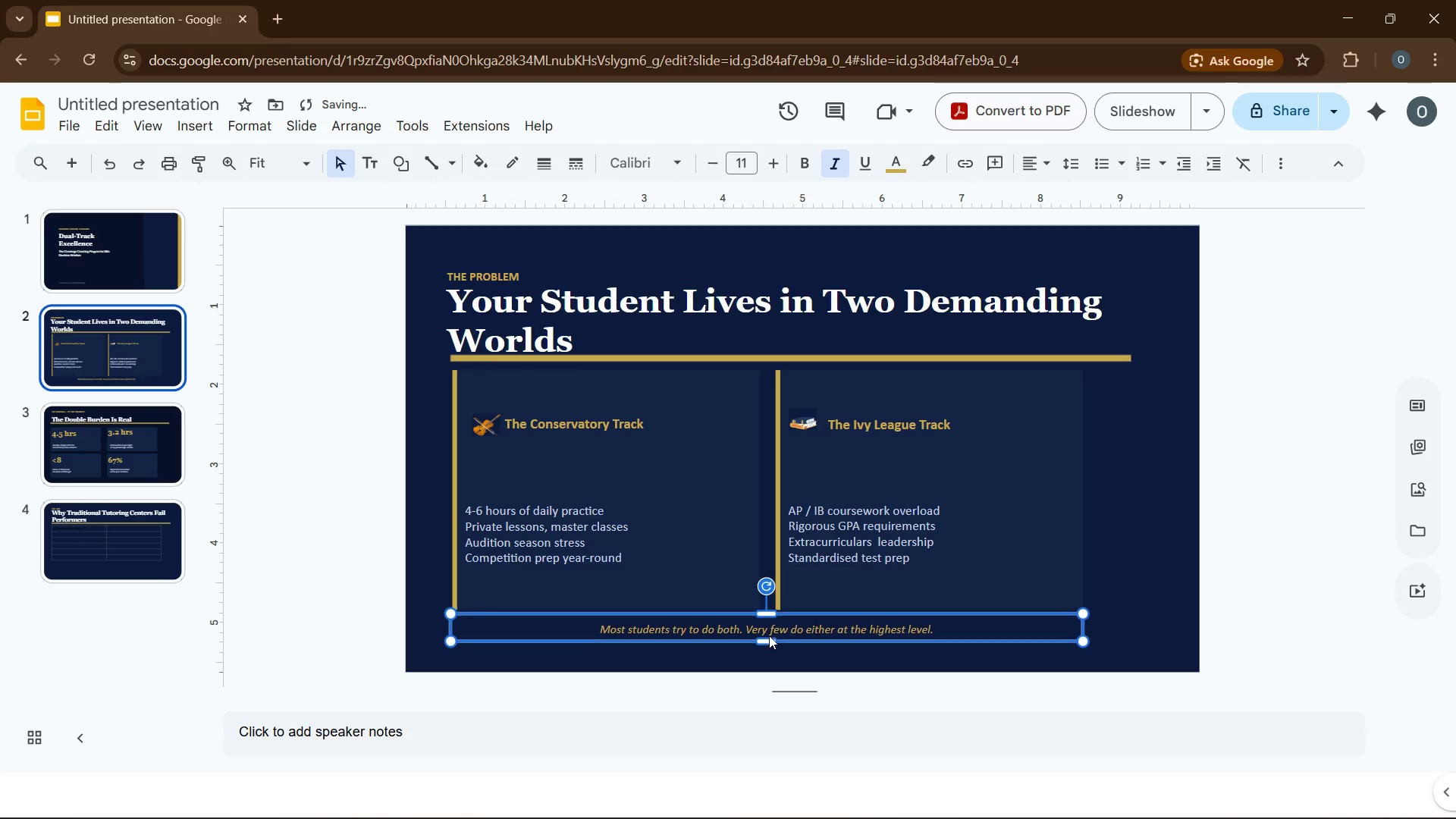 
key(ArrowUp)
 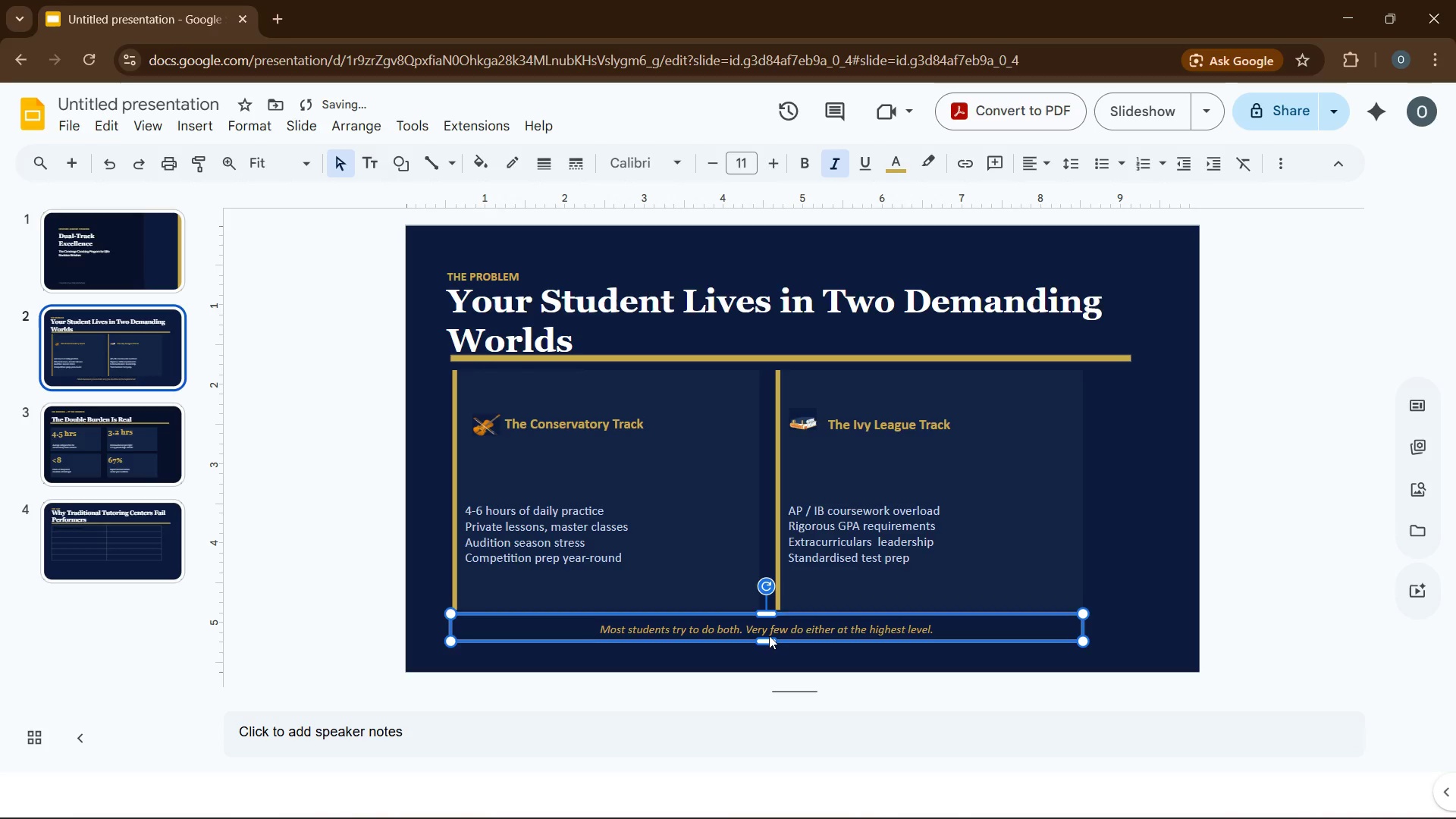 
key(ArrowUp)
 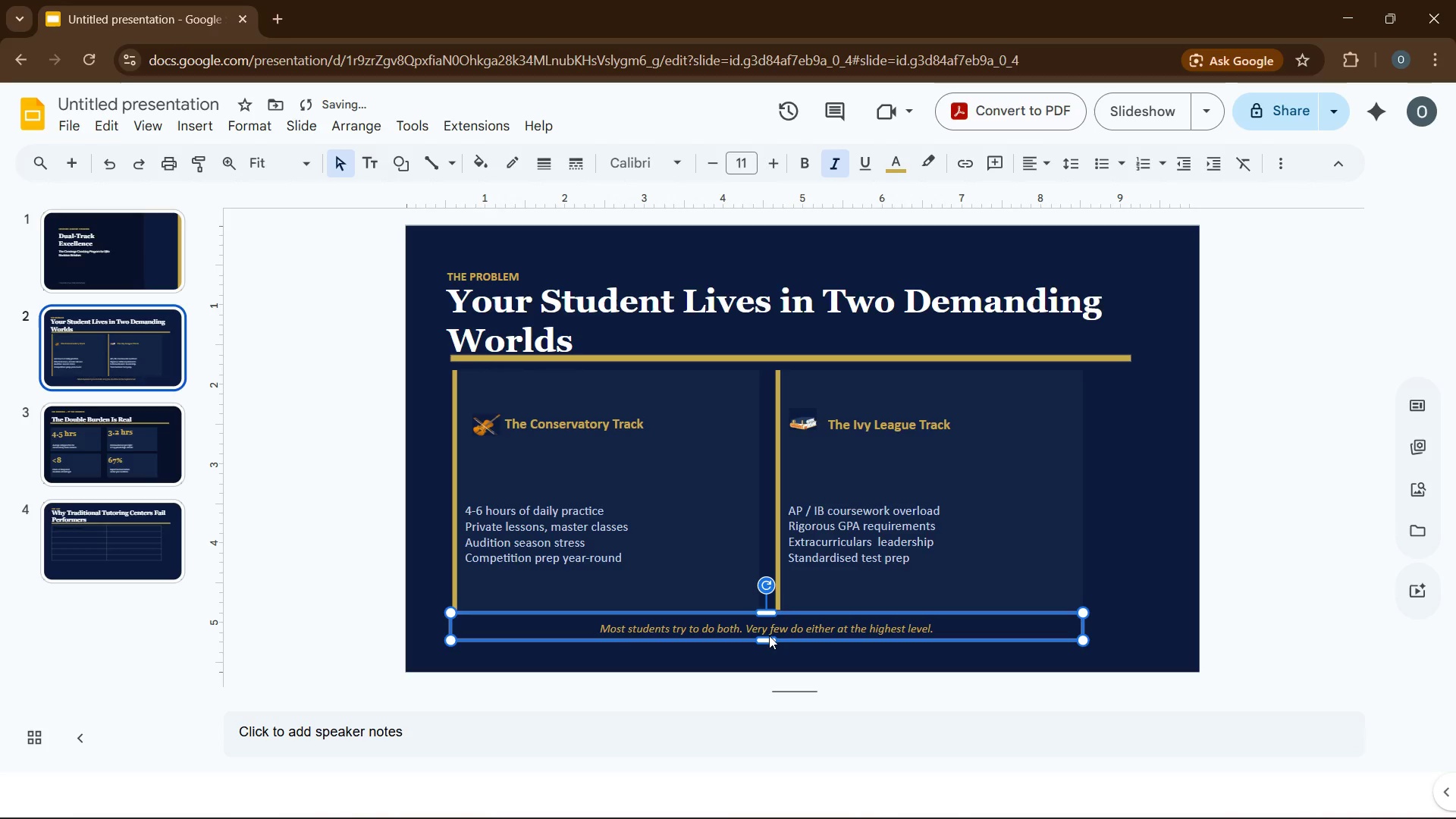 
key(ArrowUp)
 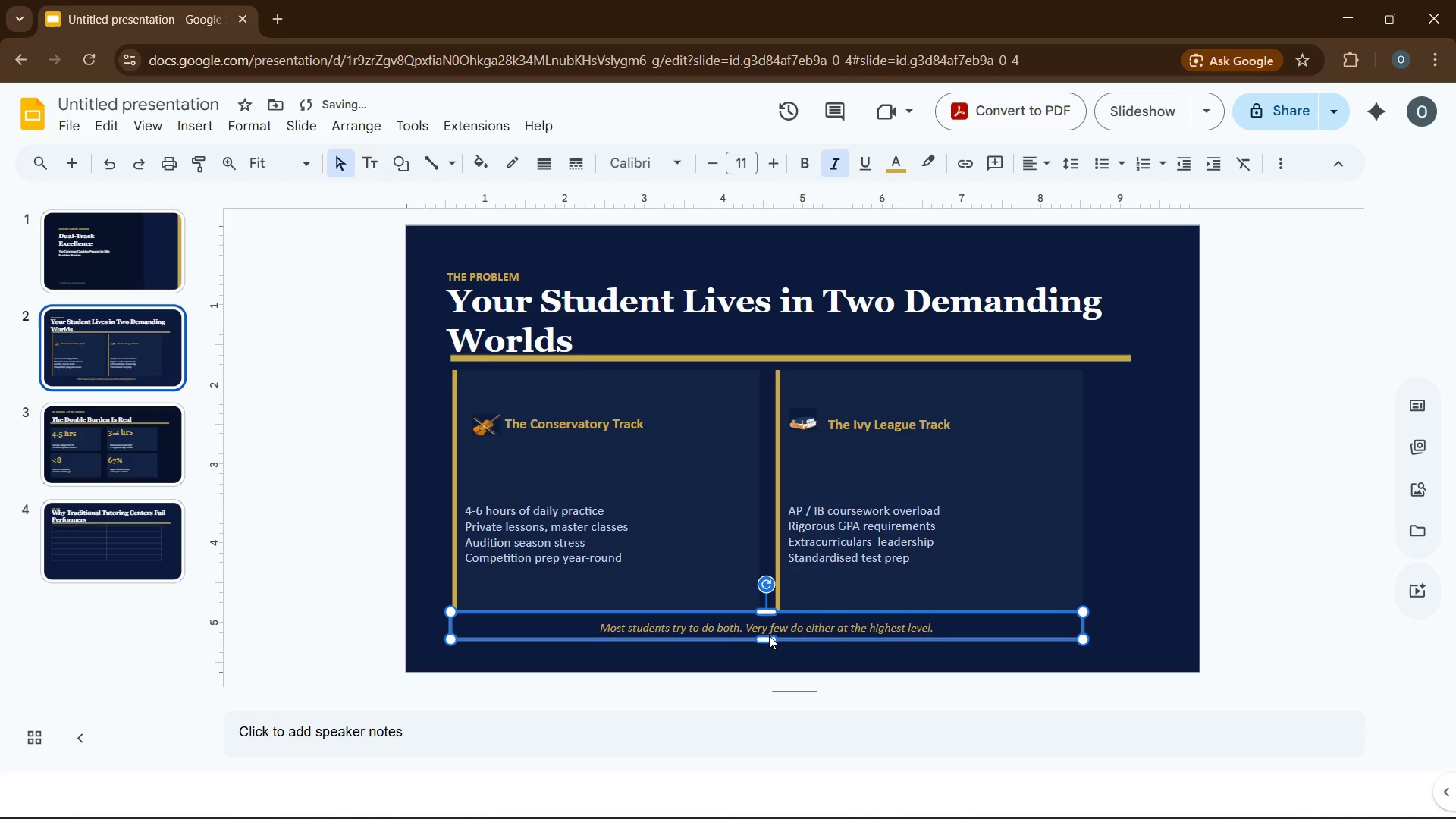 
key(ArrowUp)
 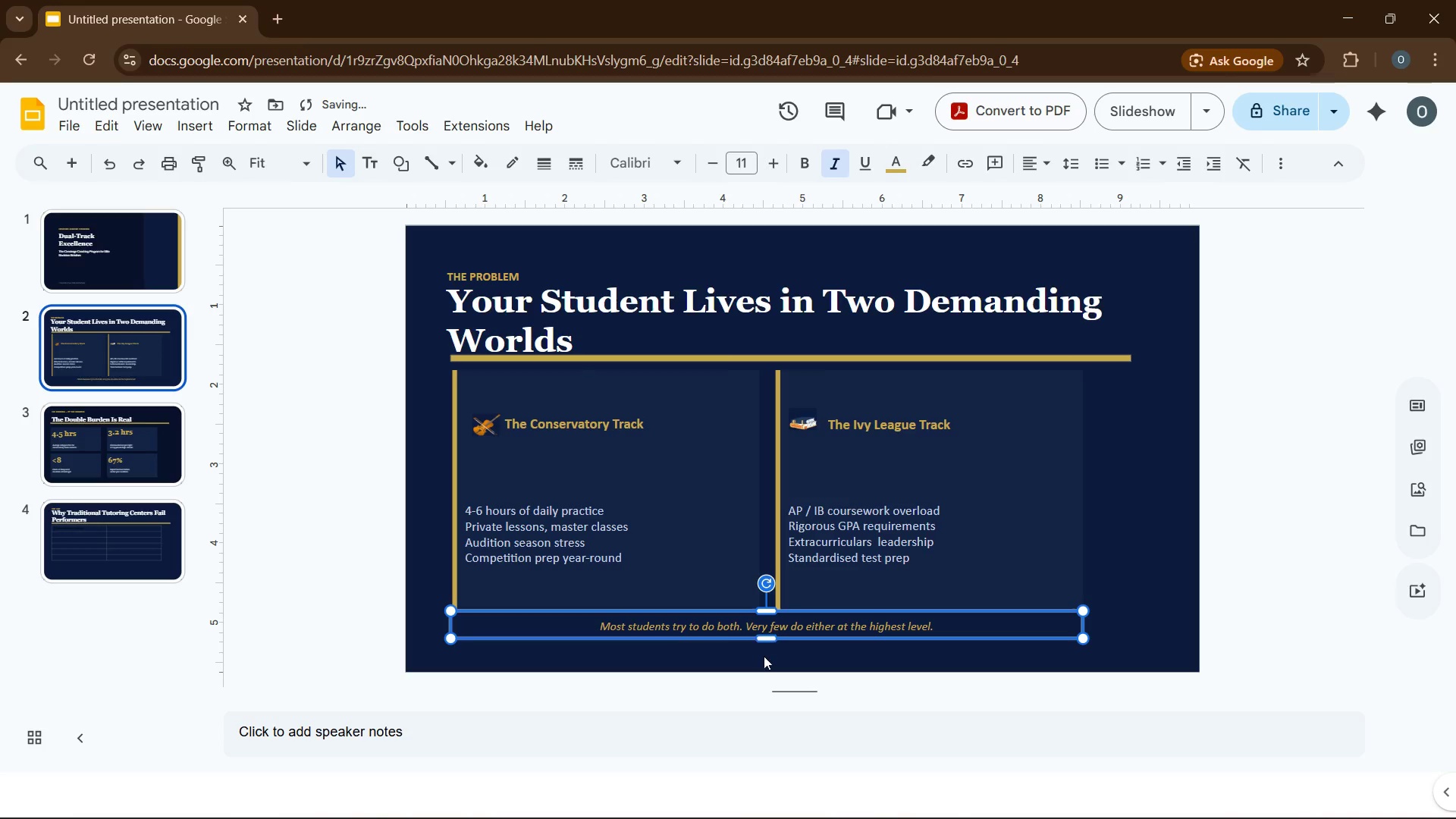 
left_click([764, 661])
 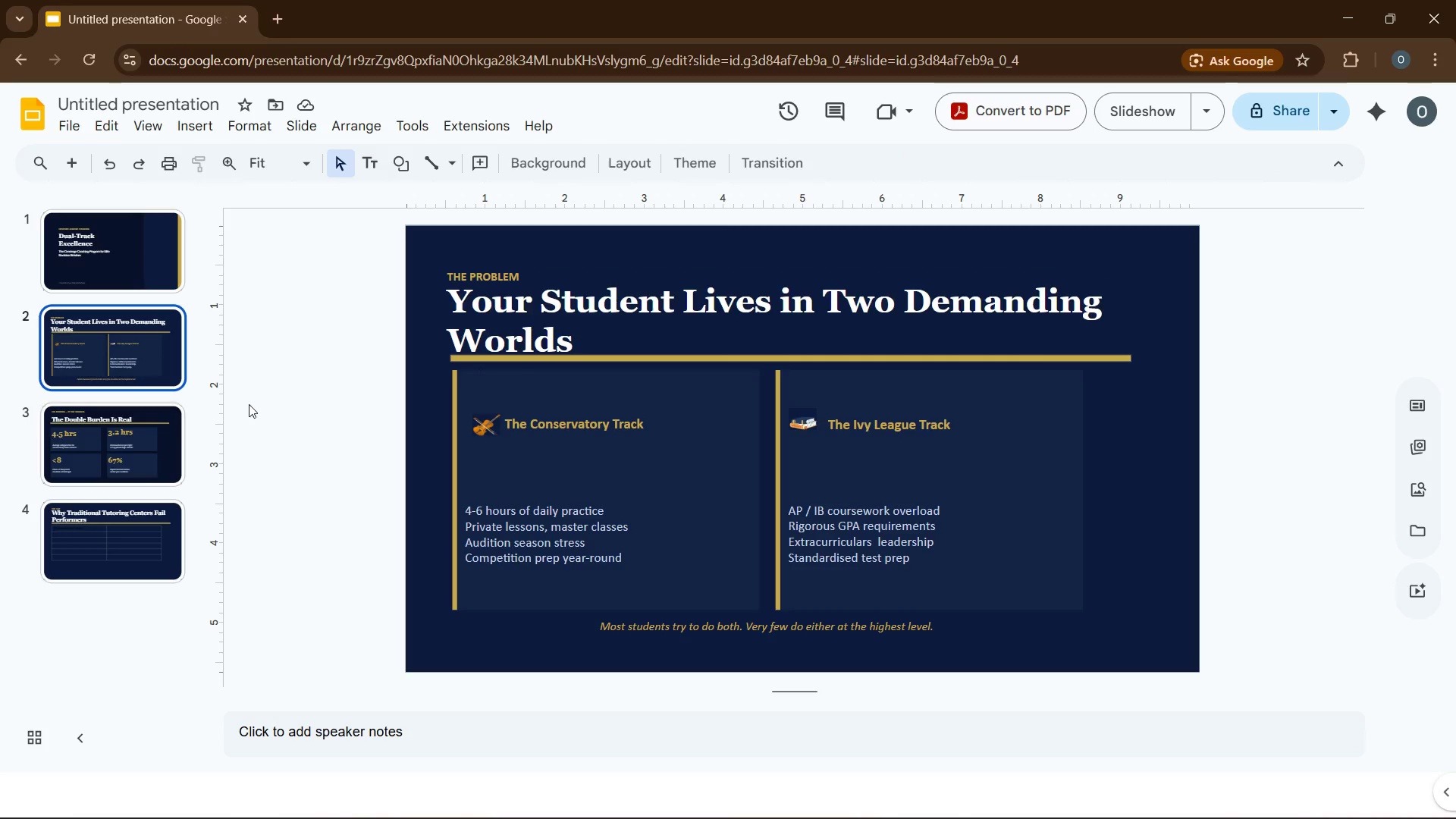 
wait(5.05)
 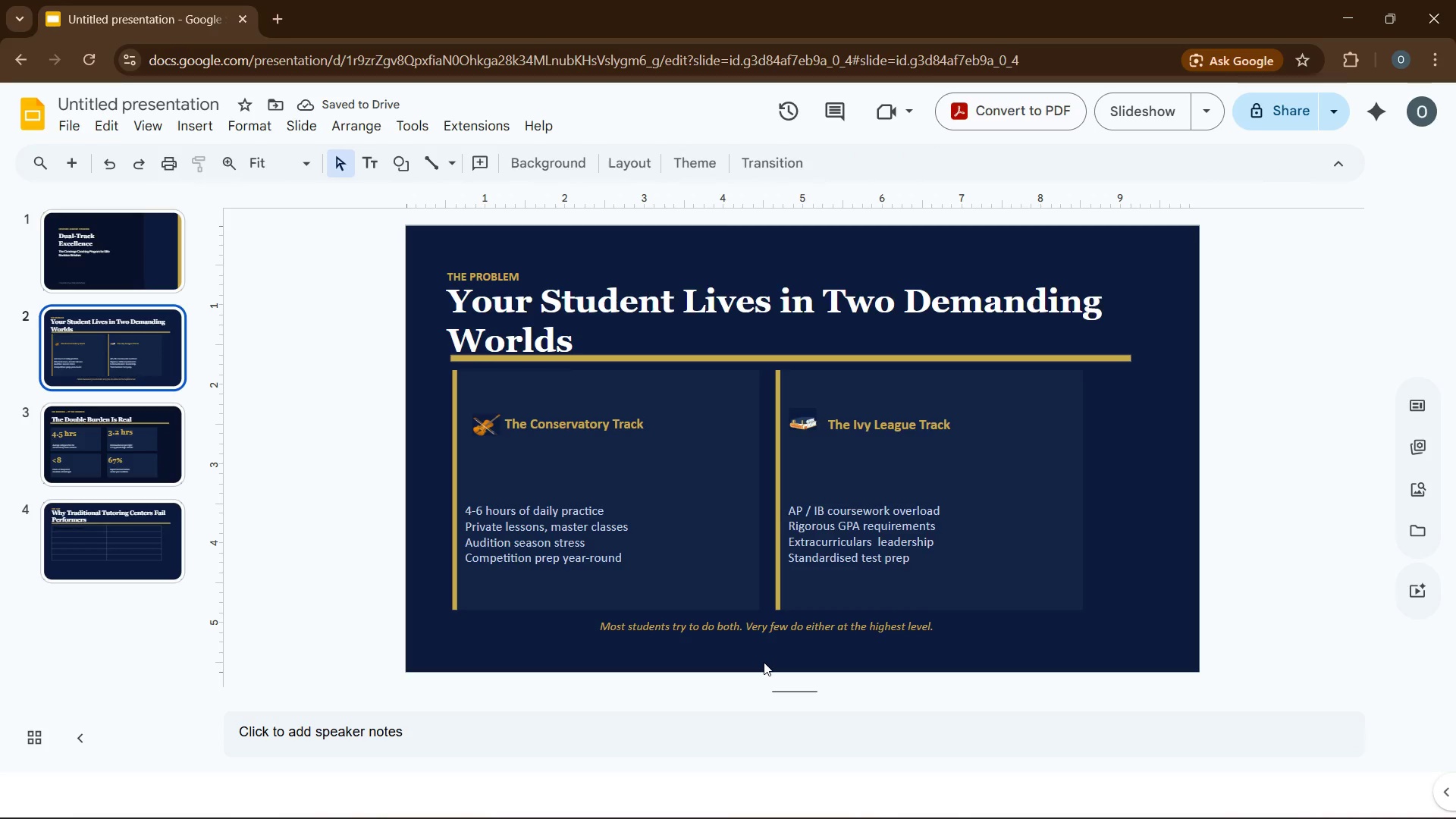 
left_click([124, 547])
 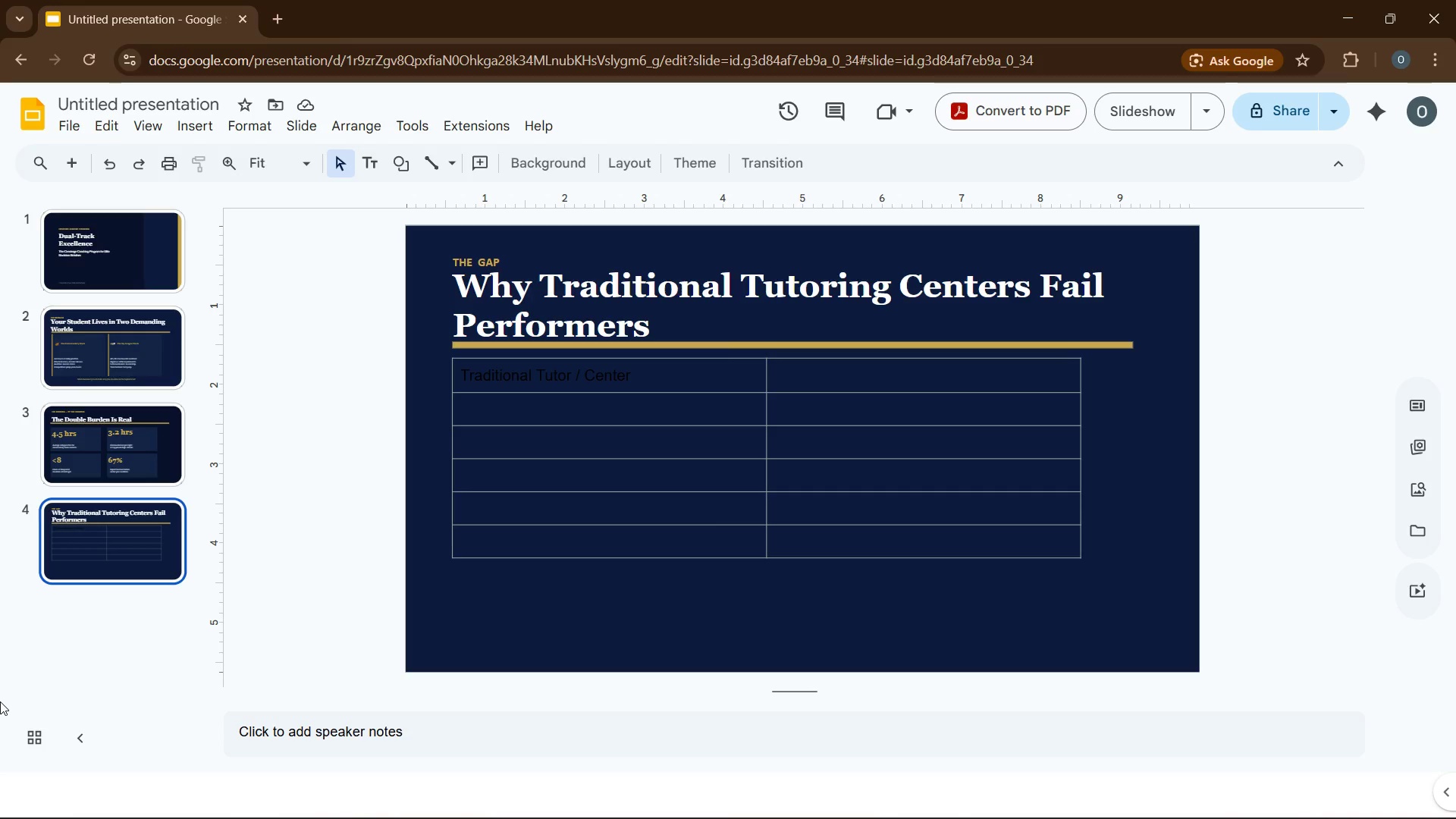 
wait(93.34)
 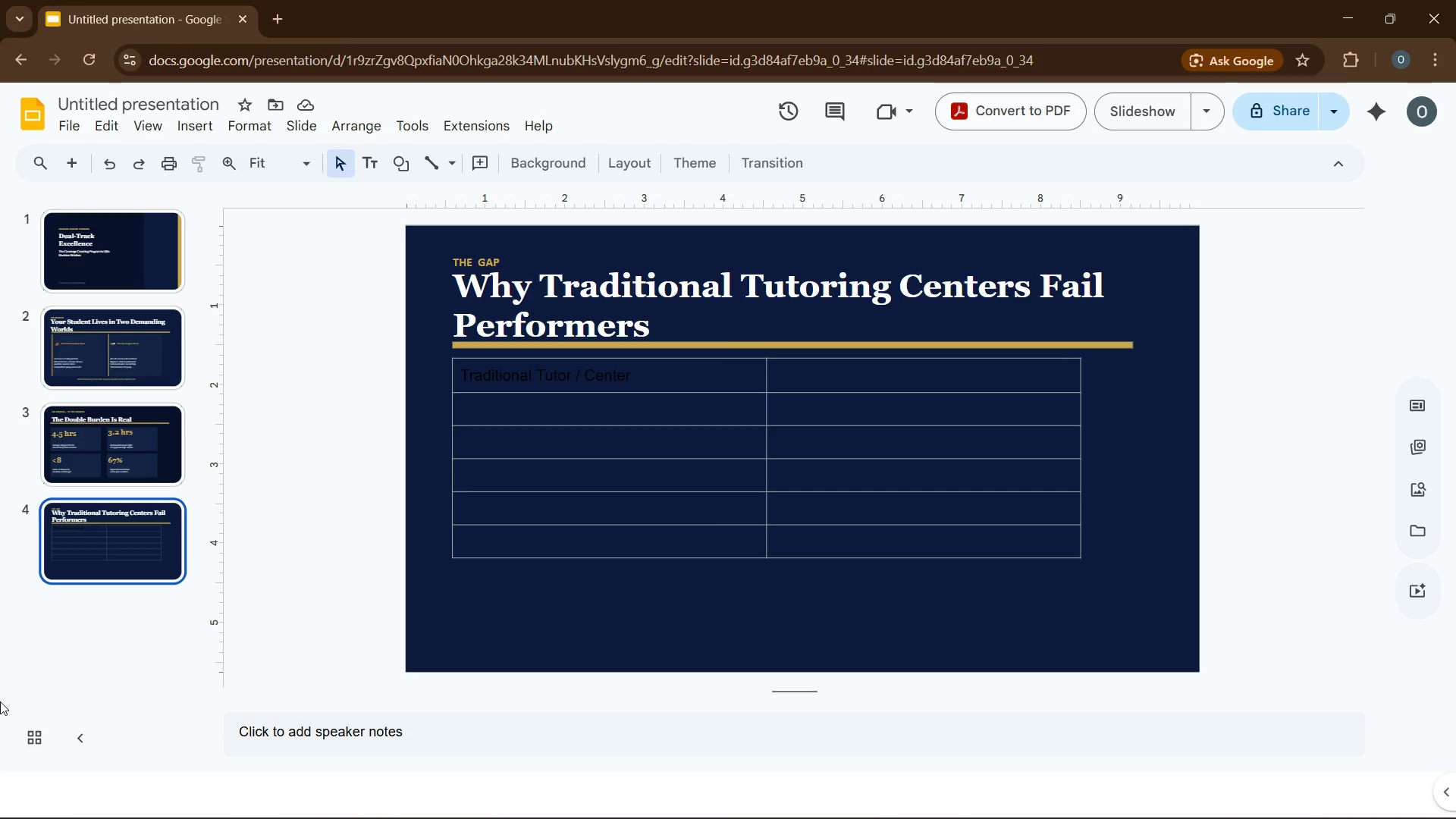 
left_click([491, 604])
 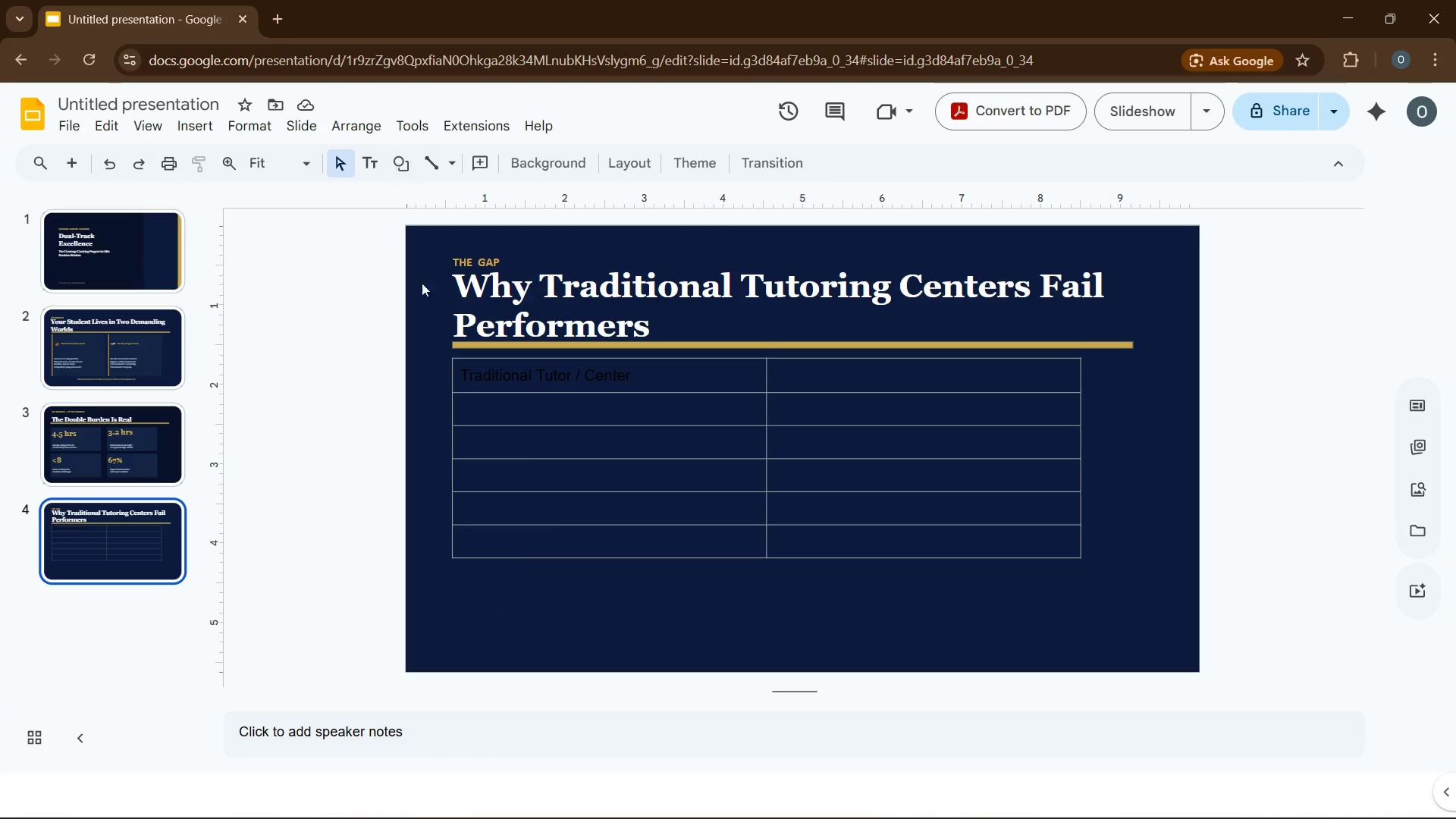 
left_click([525, 602])
 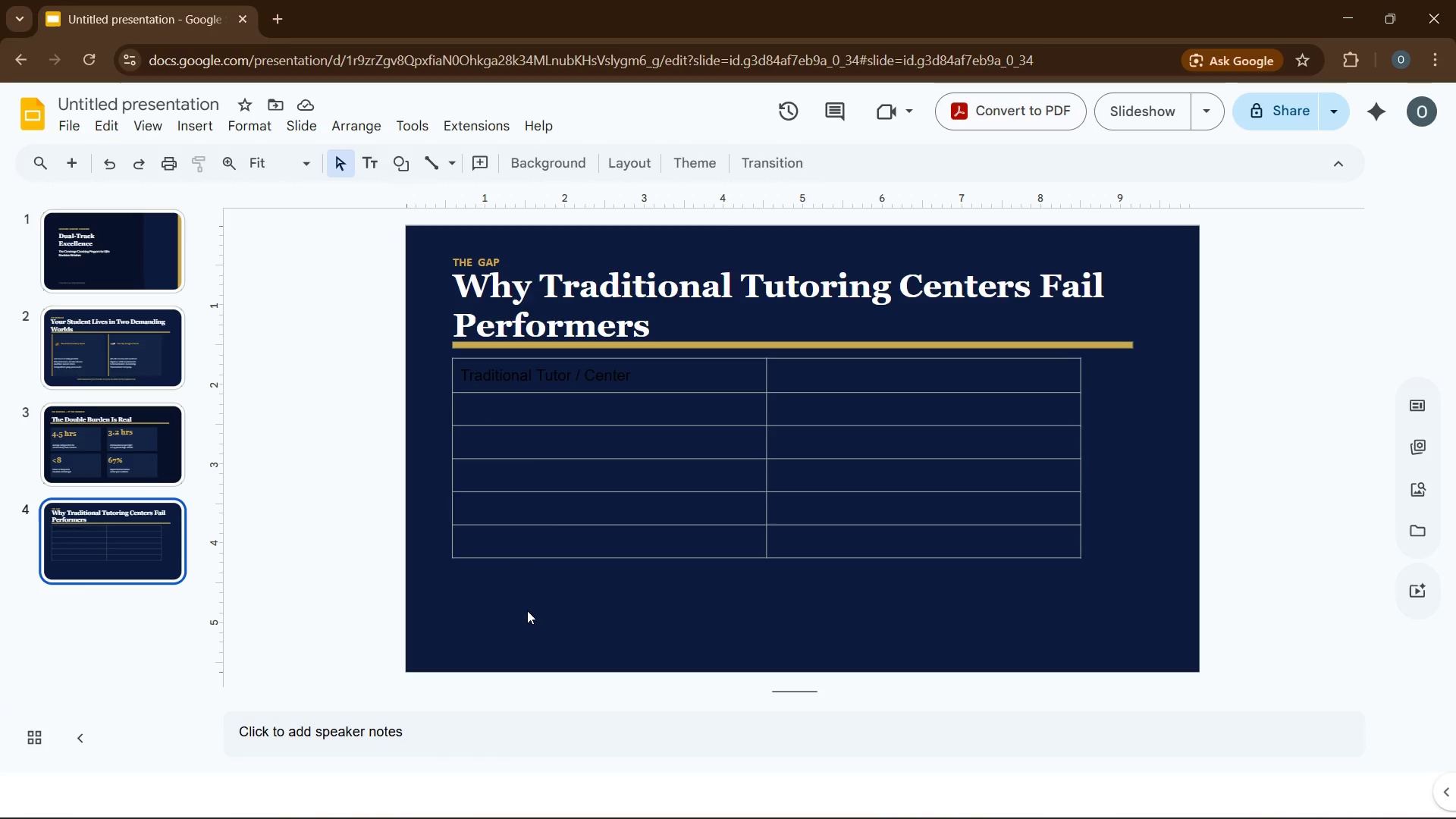 
left_click([527, 610])
 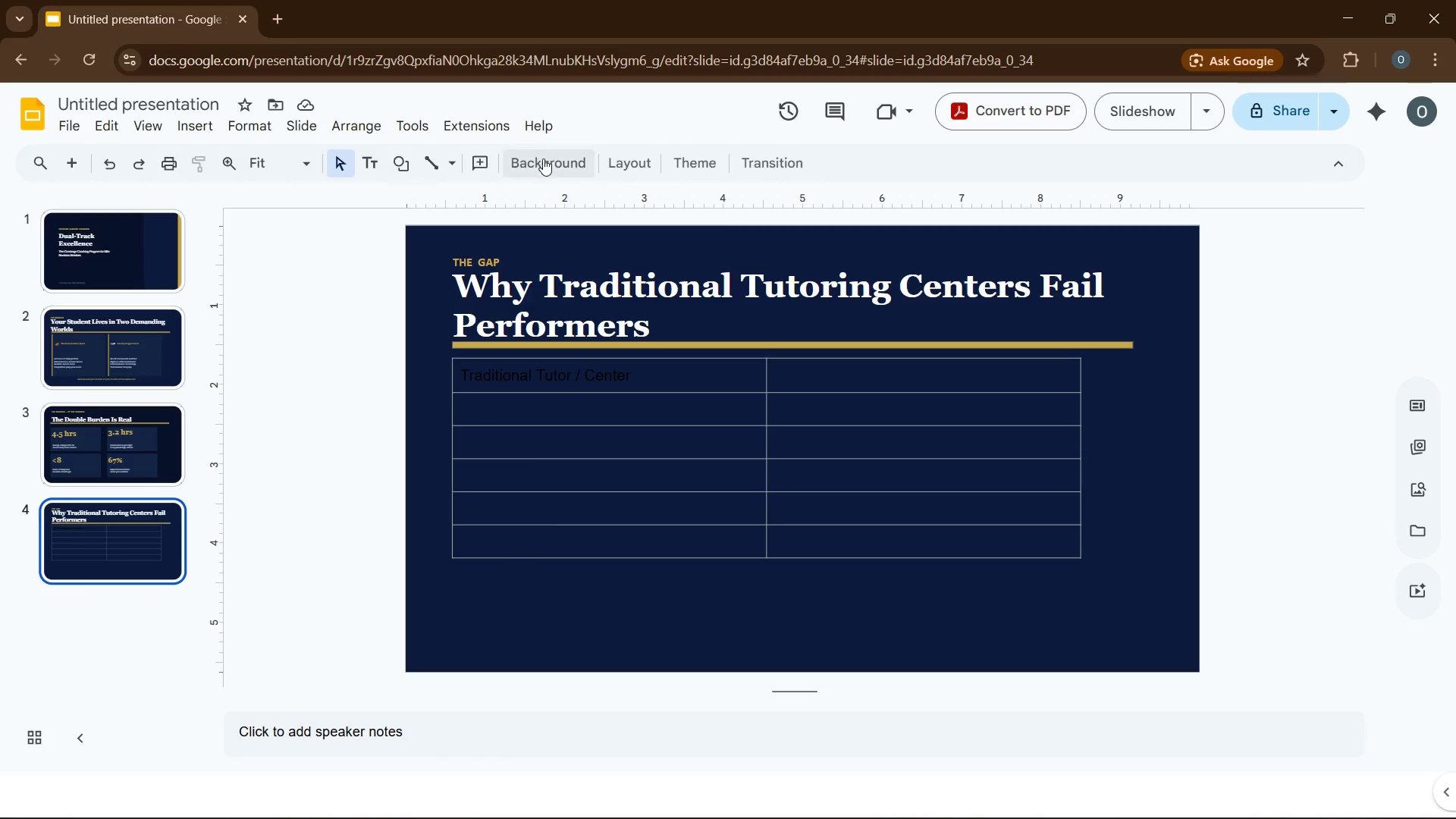 
left_click([543, 158])
 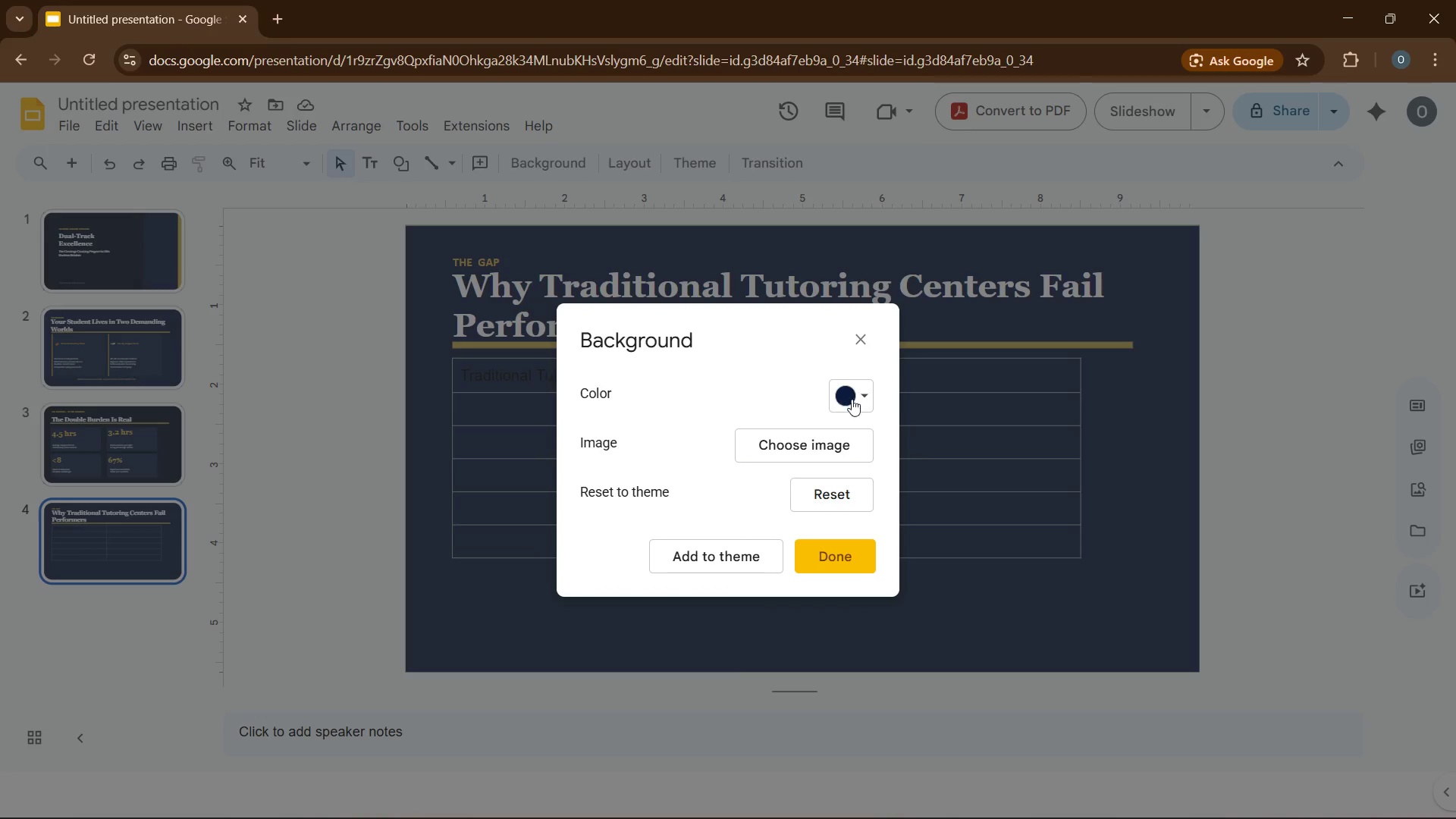 
left_click([859, 397])
 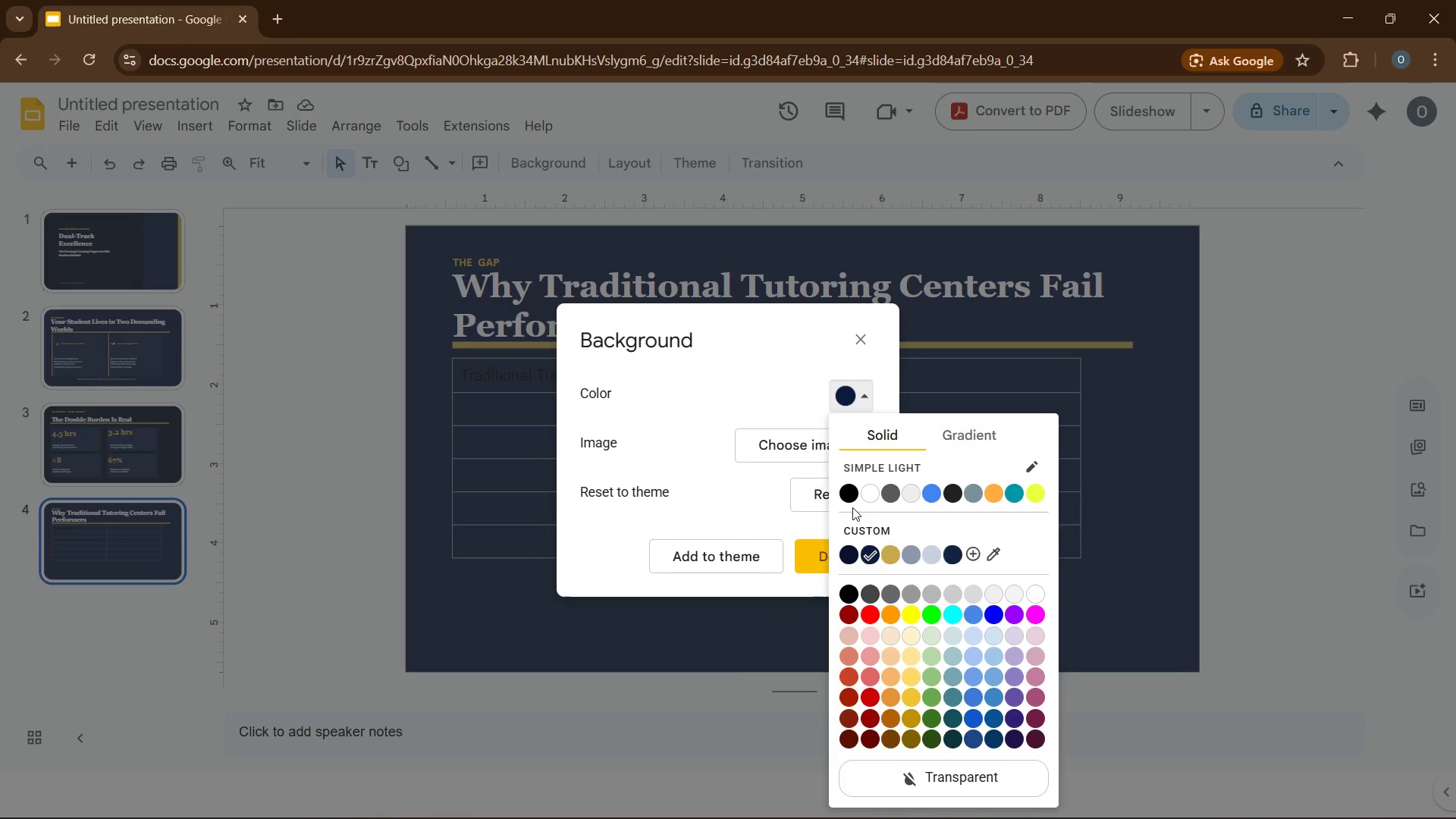 
mouse_move([846, 557])
 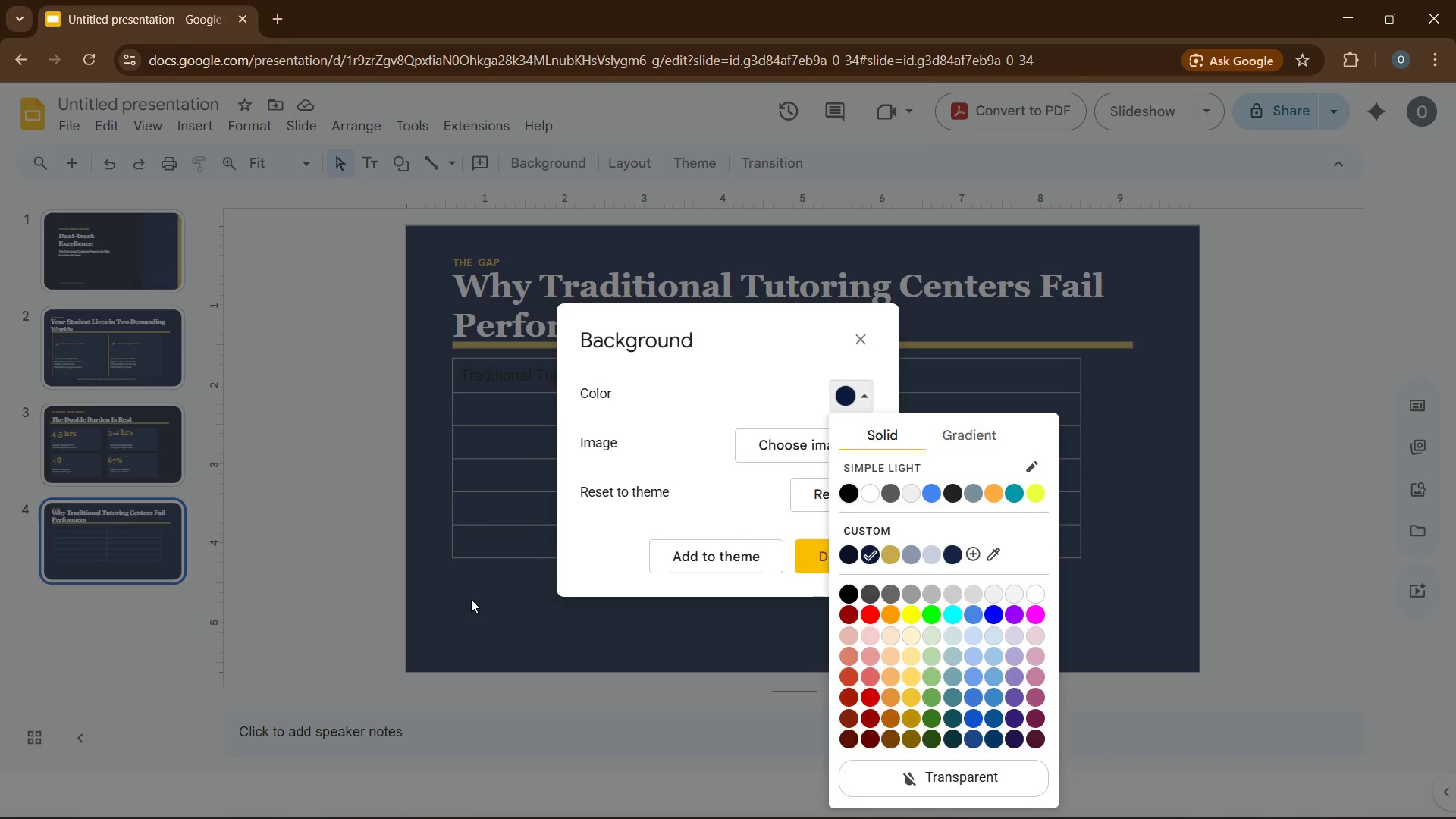 
left_click([471, 599])
 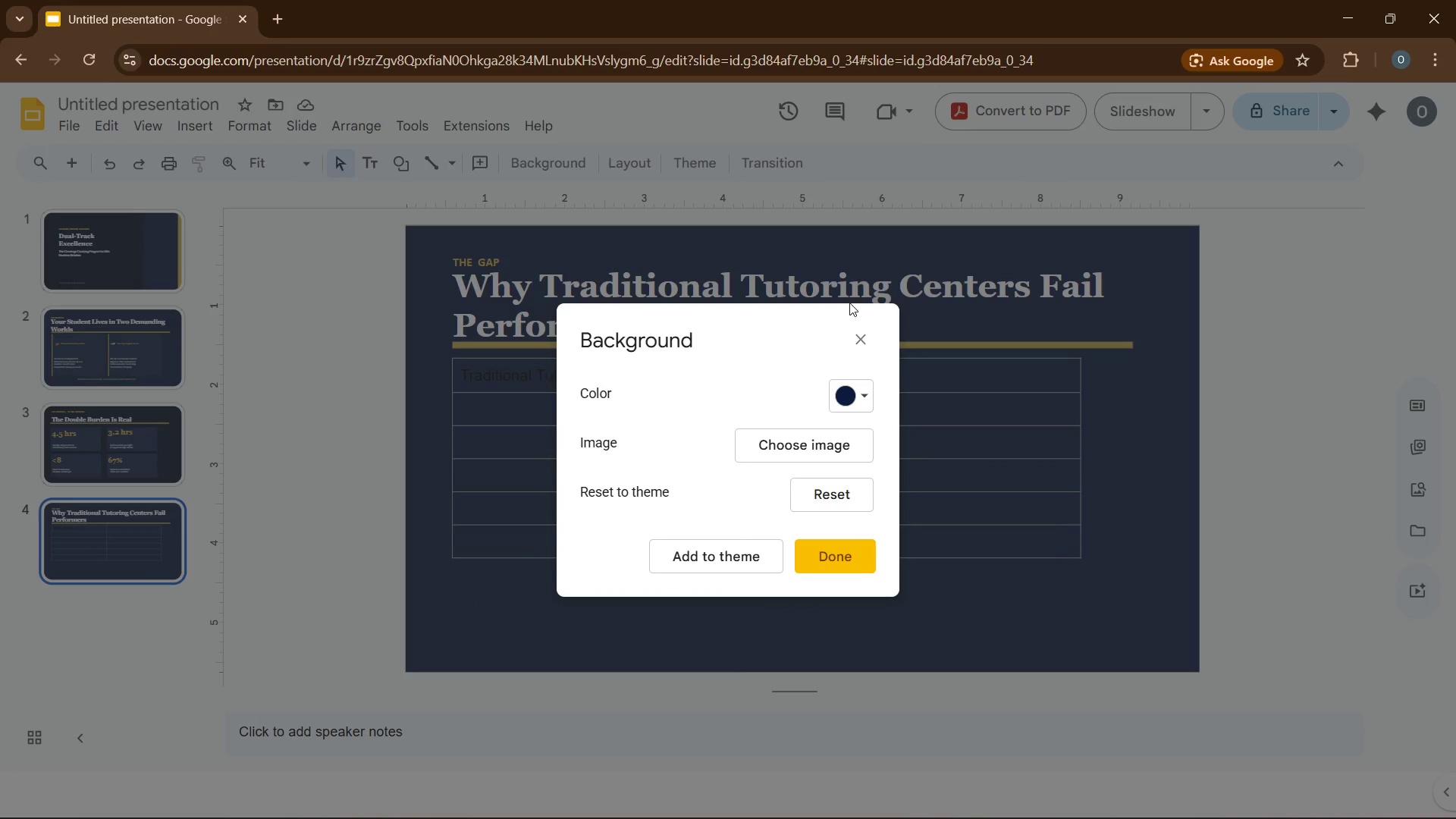 
left_click([872, 339])
 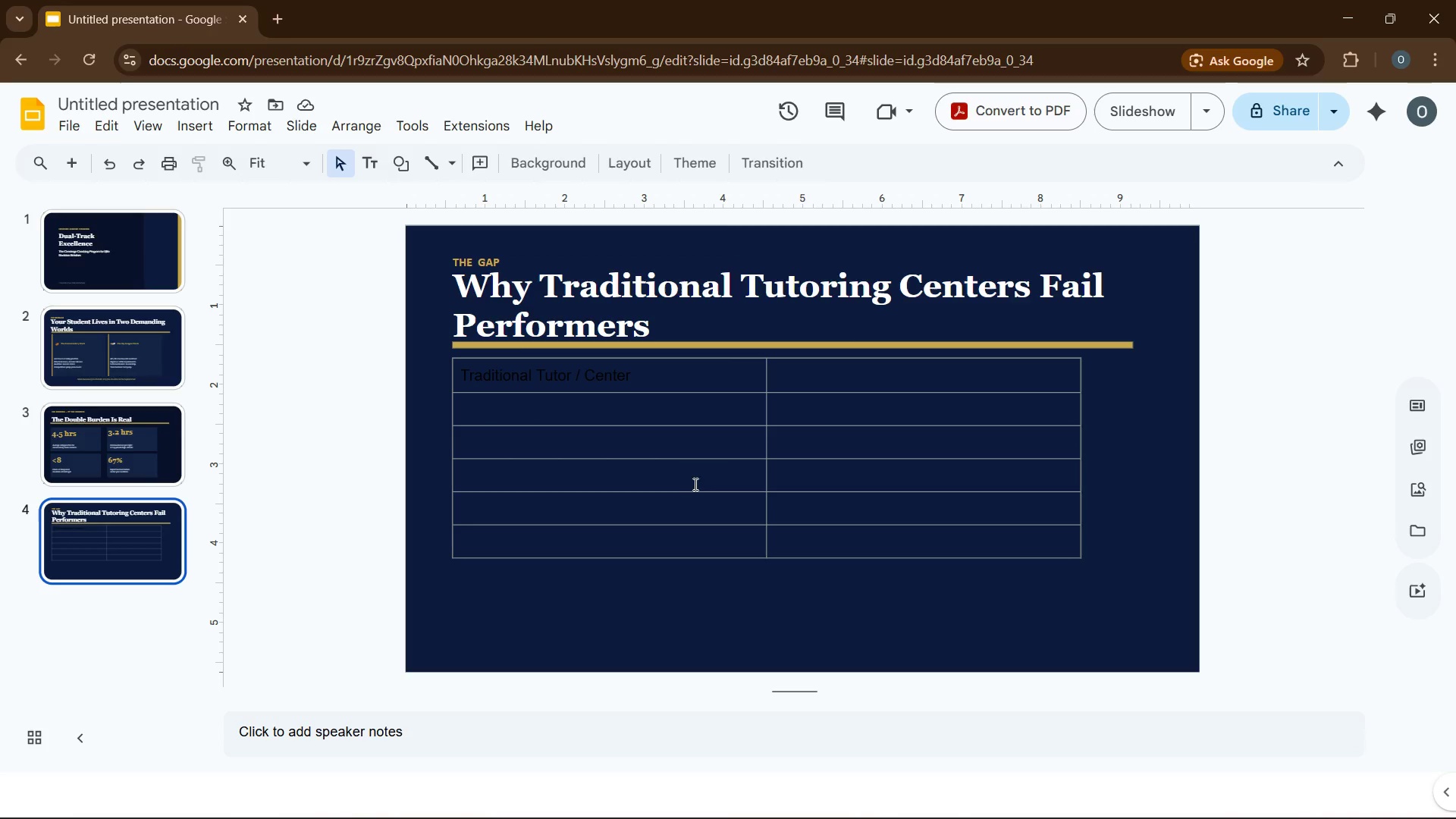 
wait(11.27)
 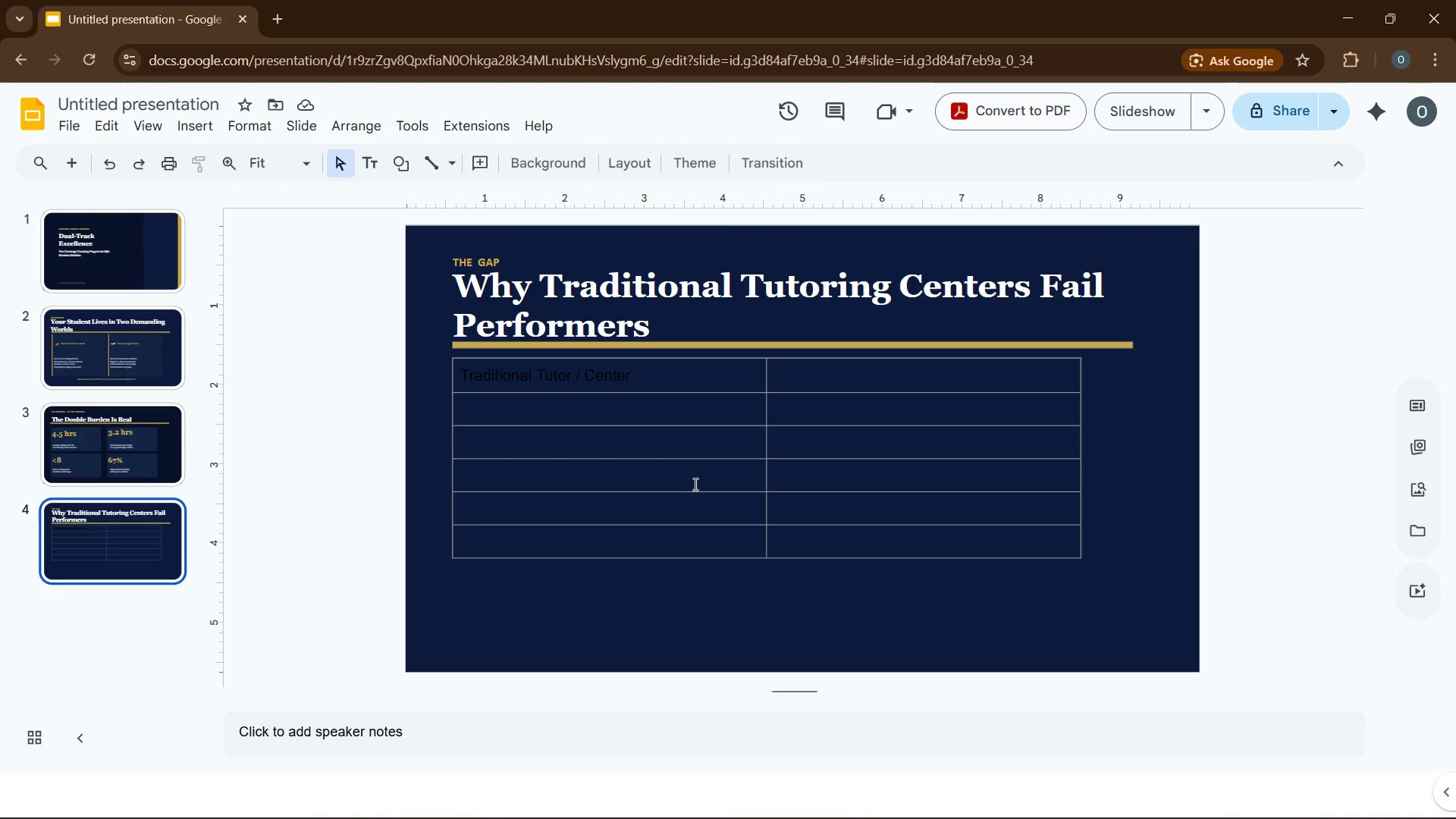 
left_click([494, 264])
 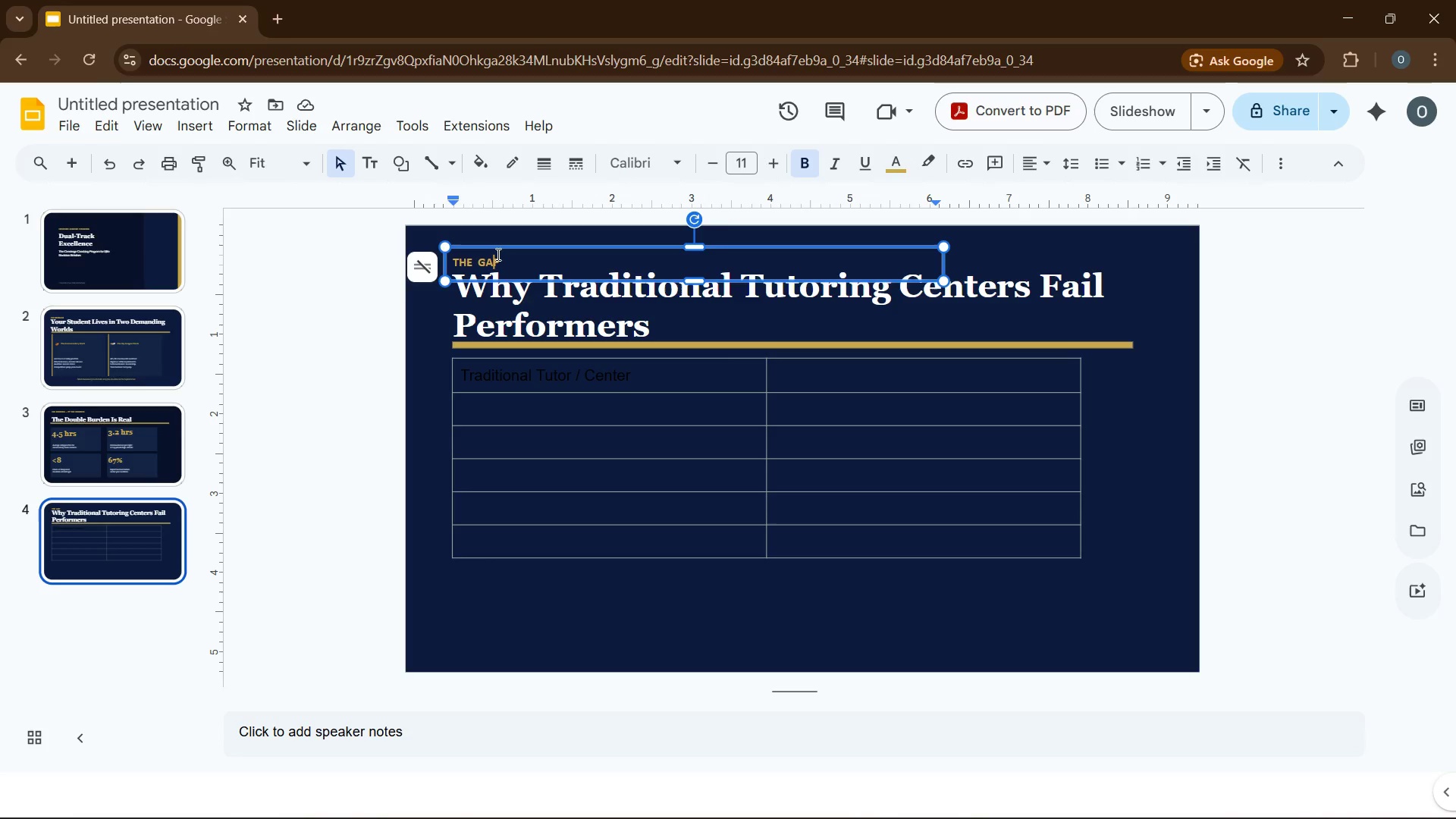 
wait(5.34)
 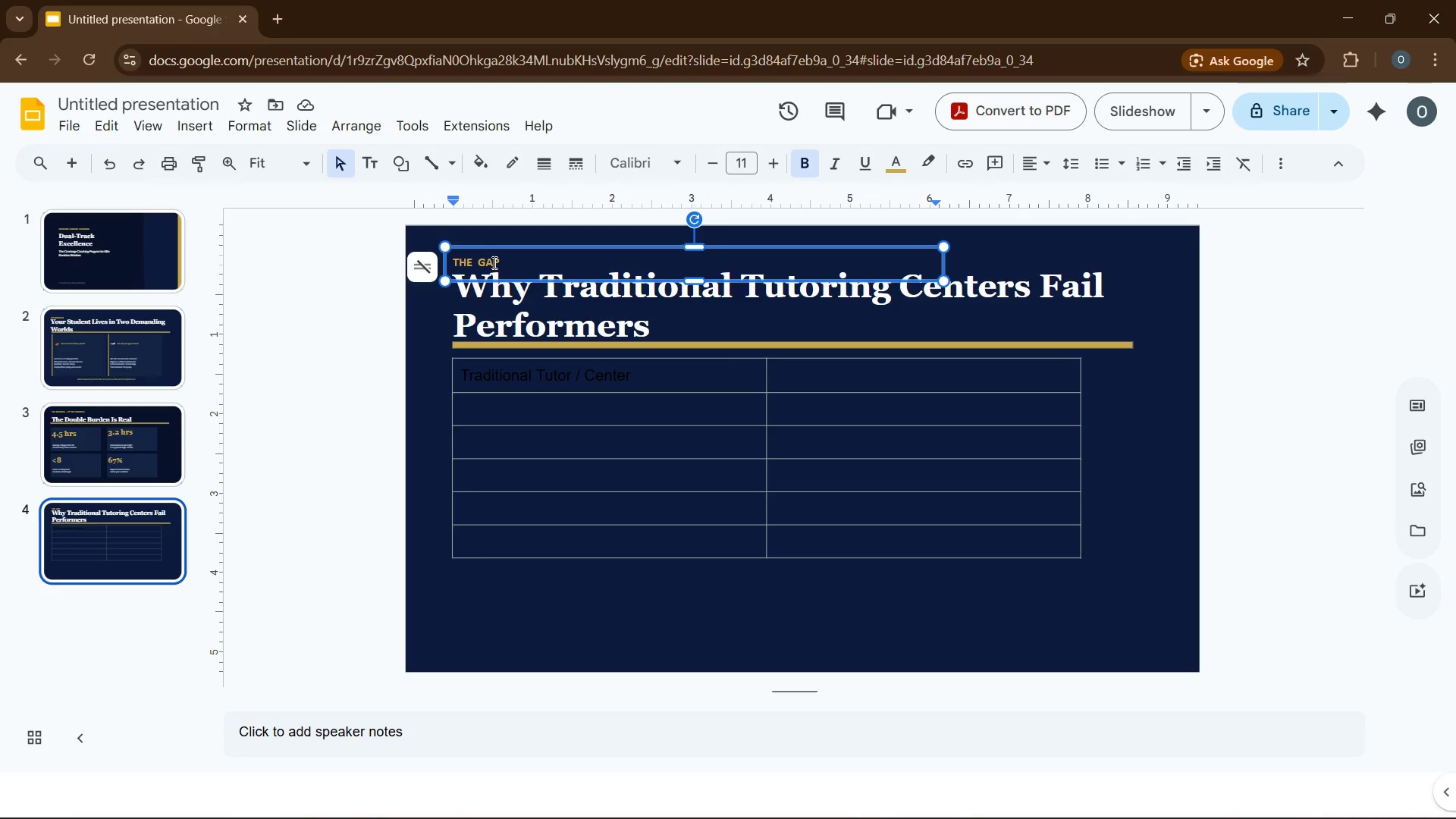 
left_click([485, 261])
 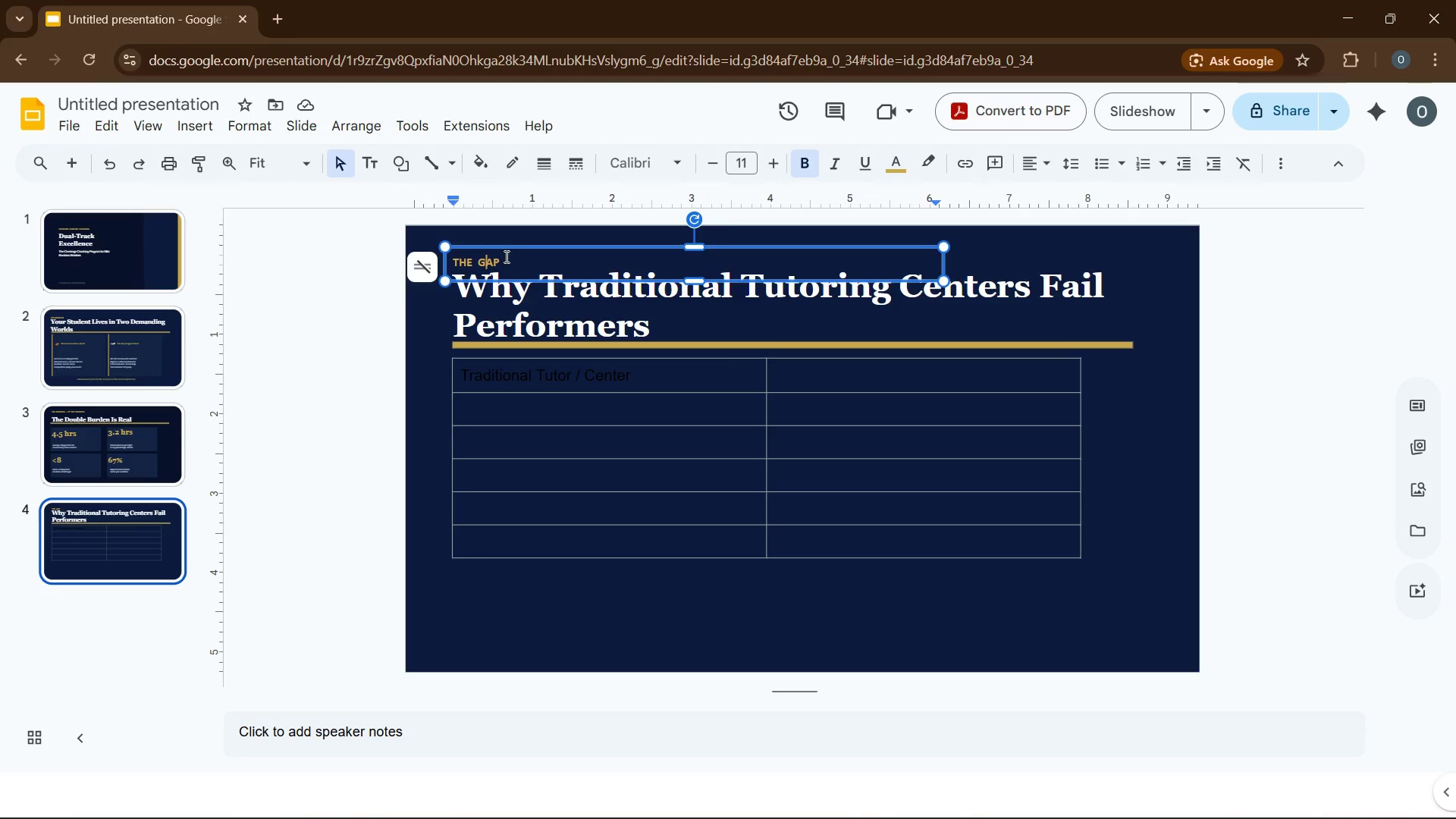 
left_click_drag(start_coordinate=[510, 258], to_coordinate=[457, 263])
 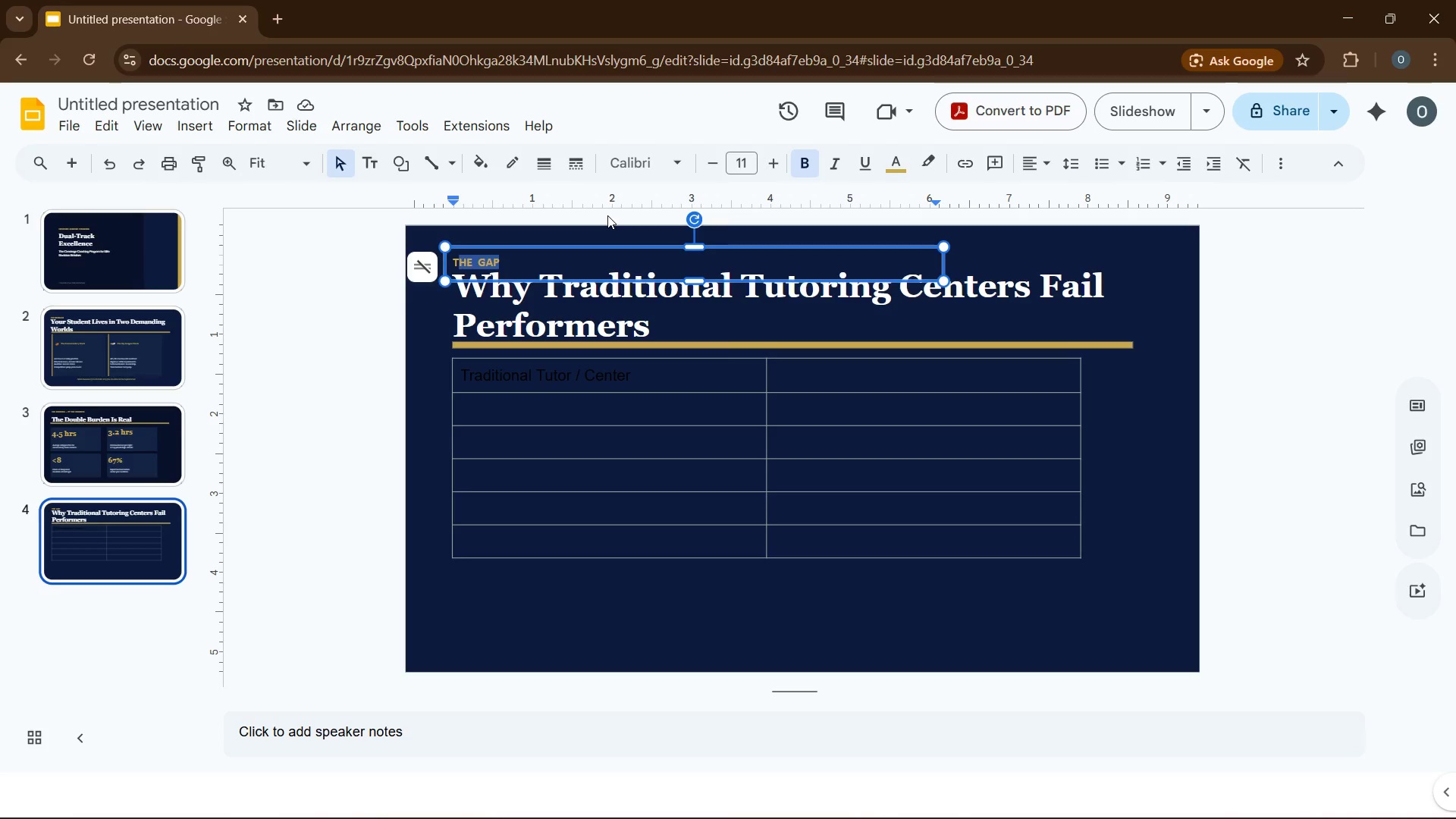 
key(Shift+ArrowLeft)
 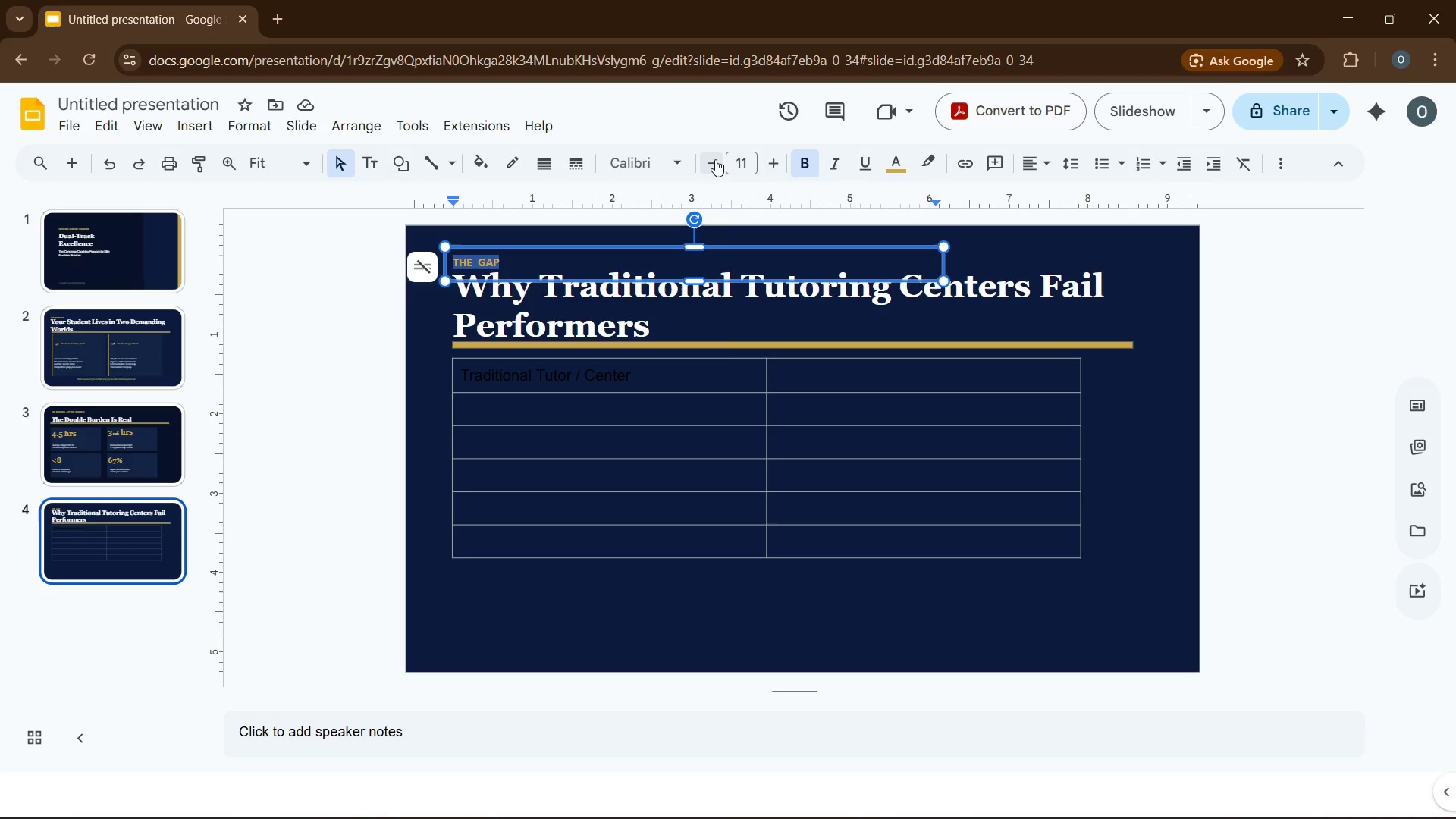 
left_click([716, 162])
 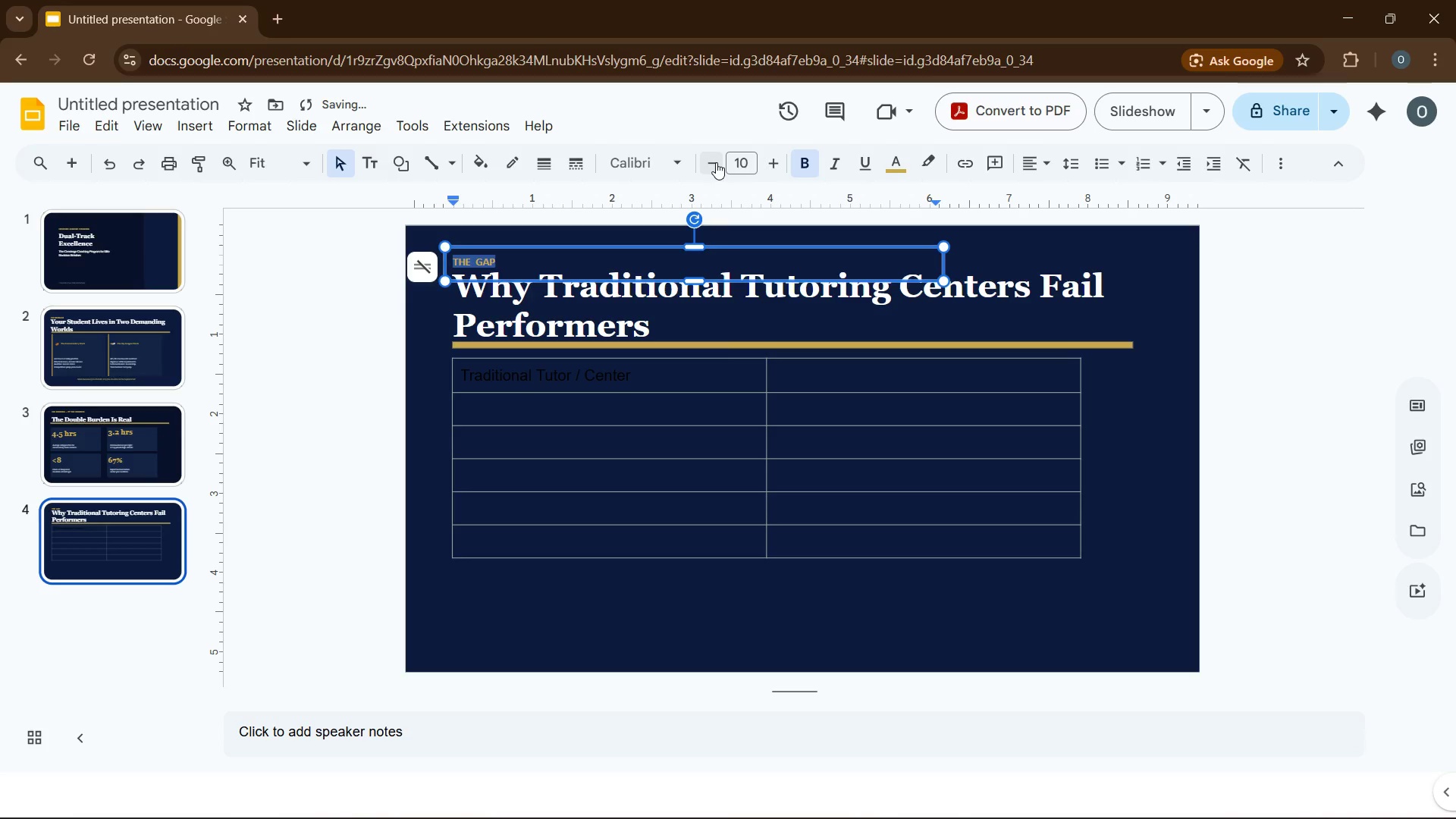 
left_click([716, 162])
 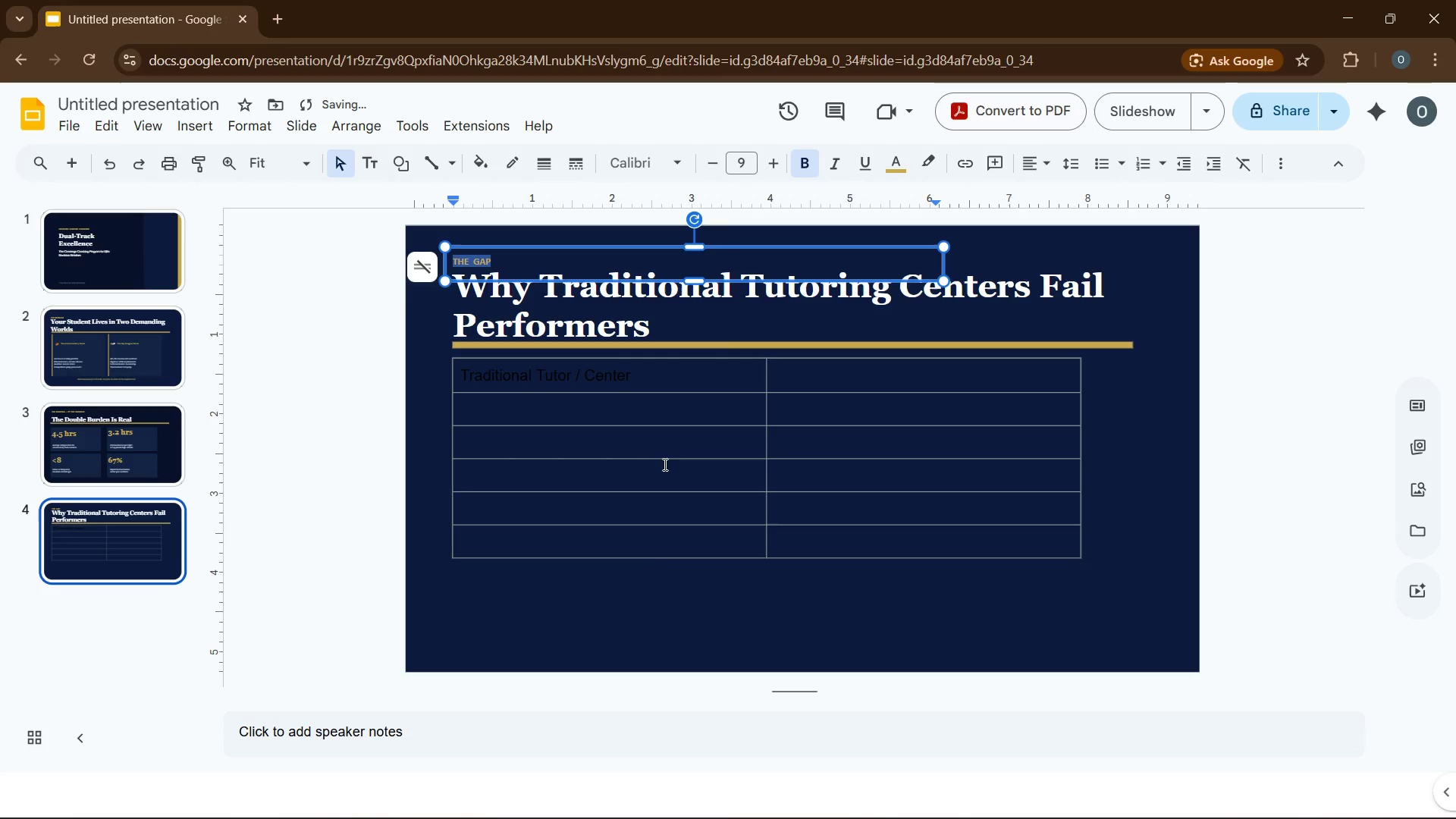 
left_click([661, 601])
 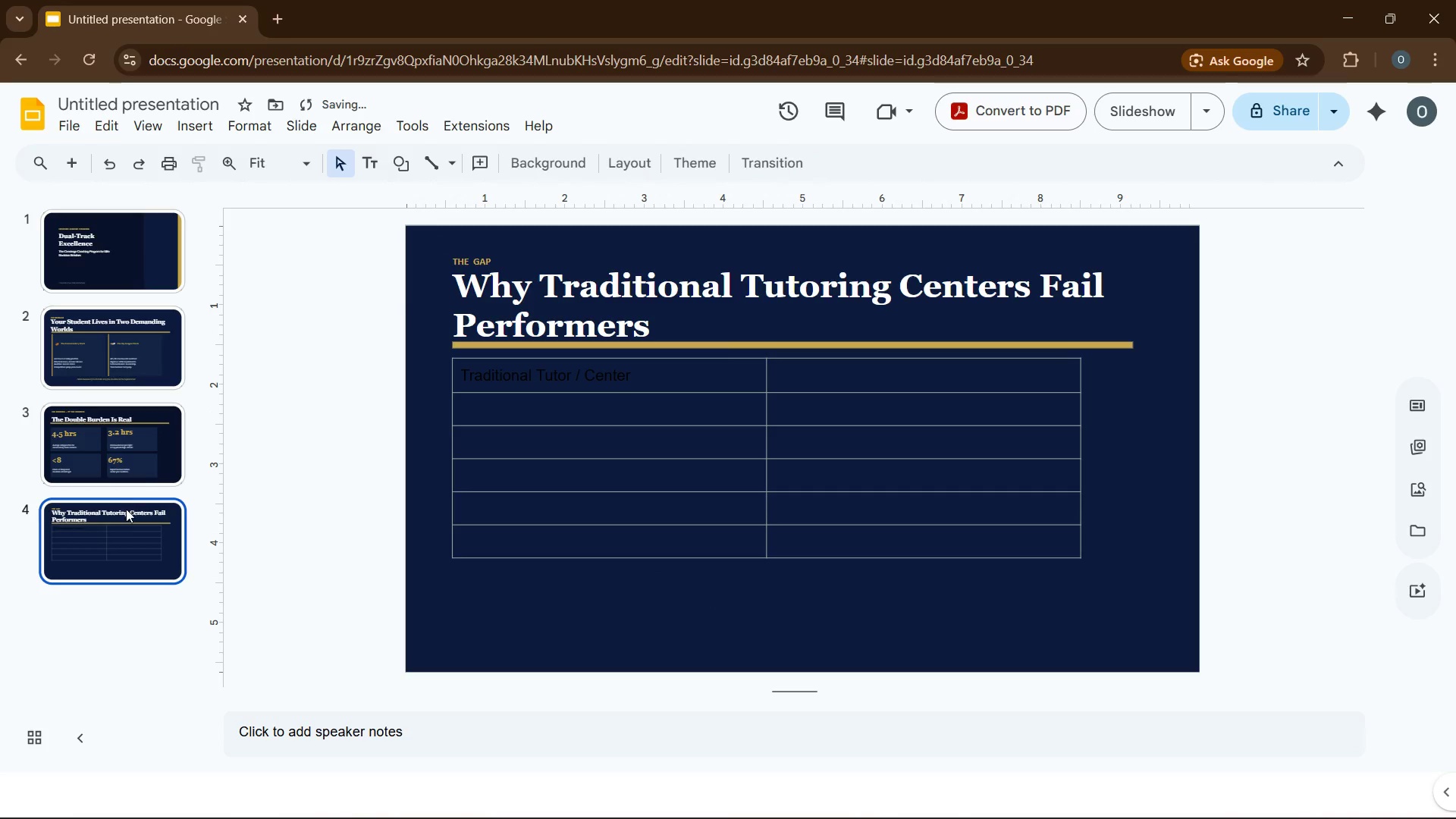 
left_click([118, 452])
 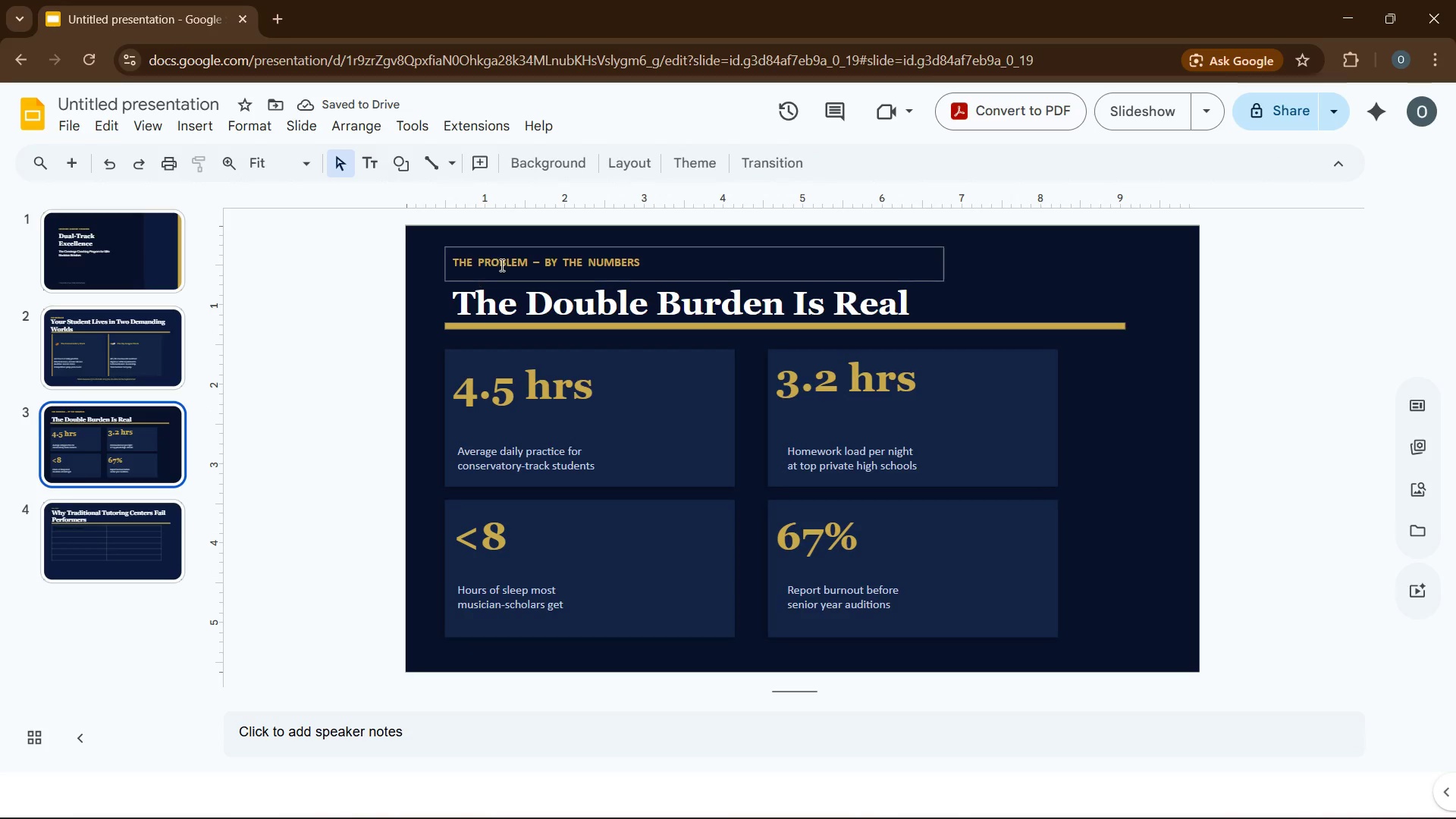 
left_click([501, 264])
 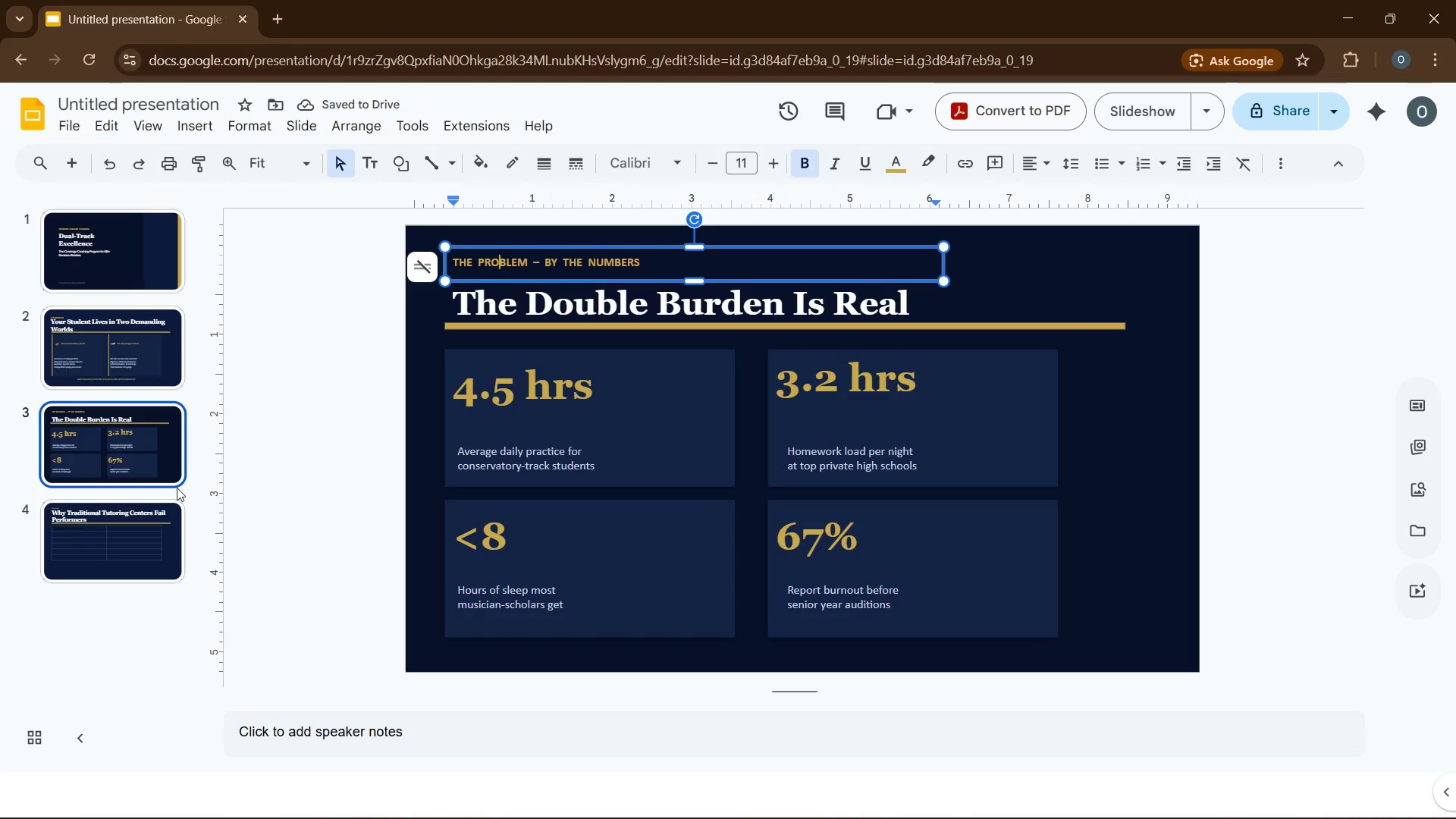 
left_click([153, 365])
 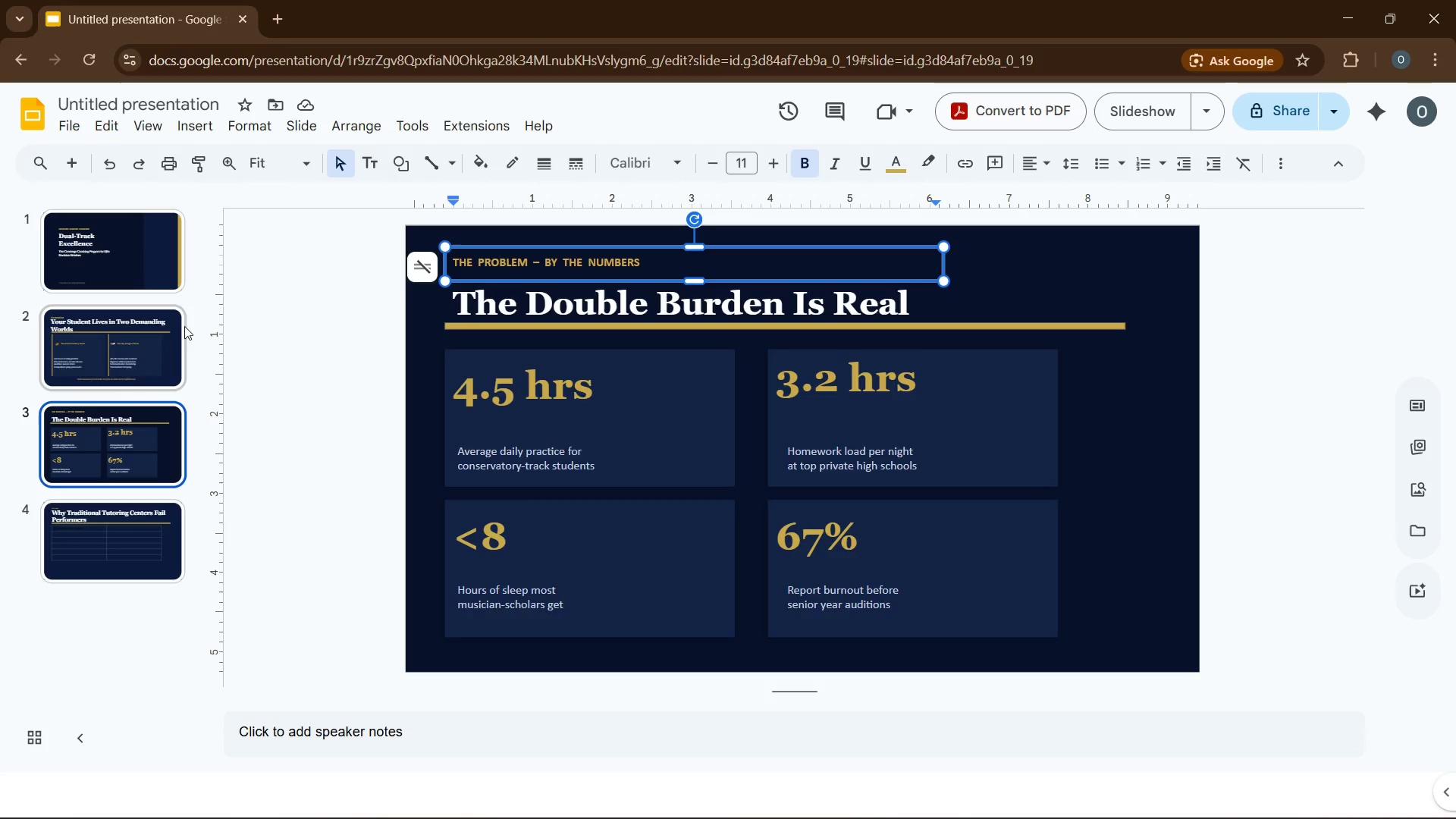 
left_click([122, 363])
 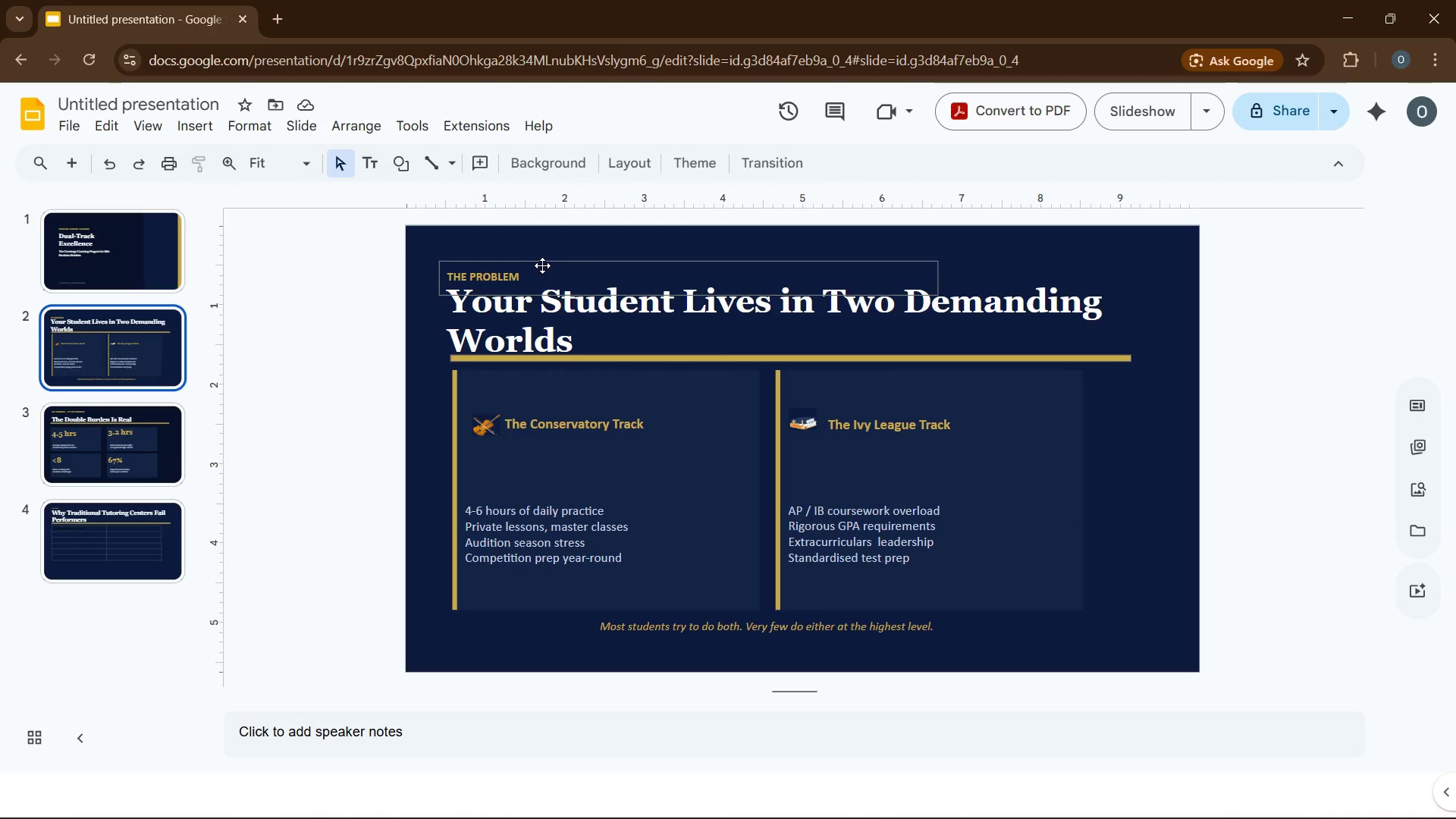 
left_click([506, 273])
 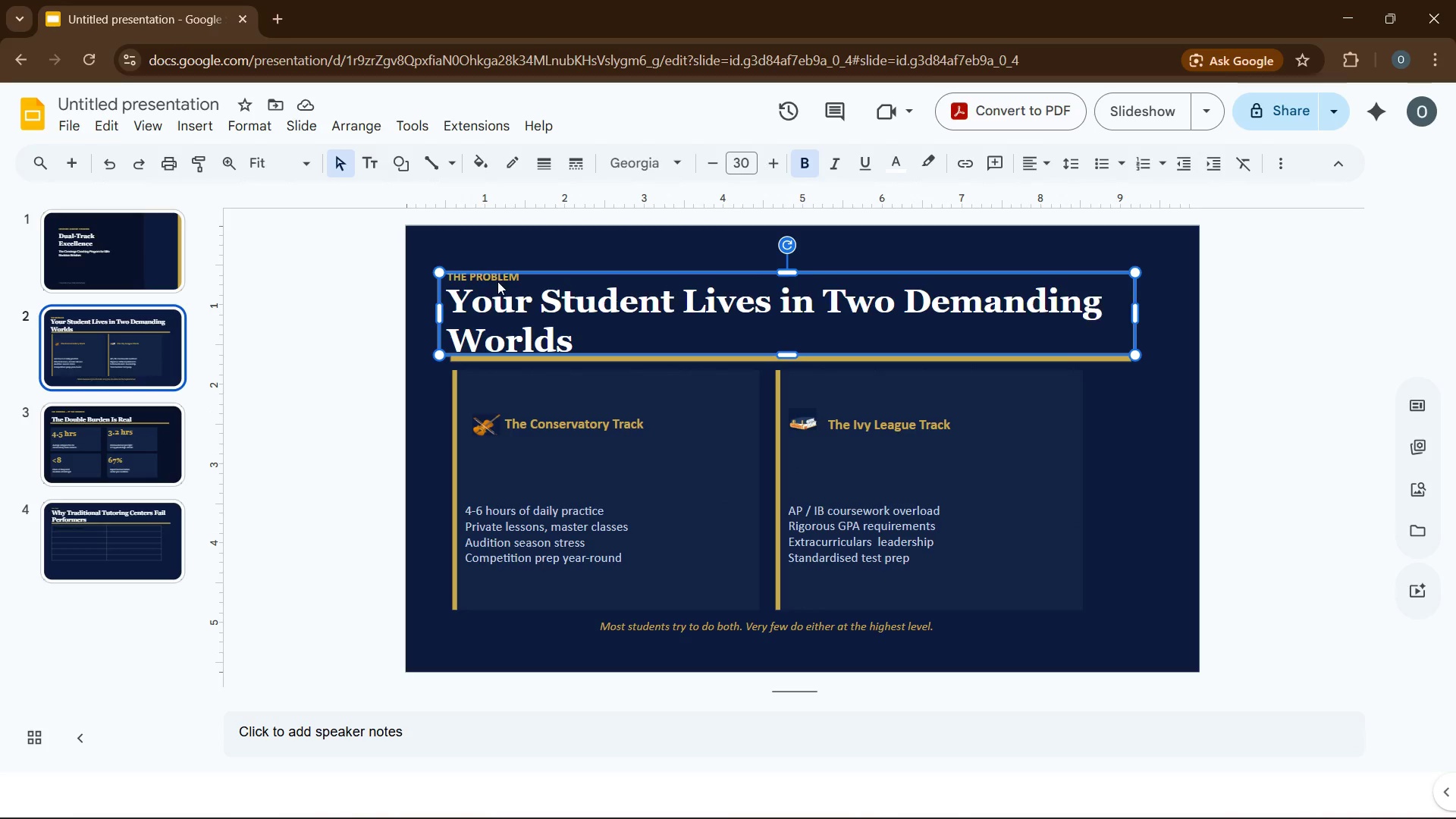 
left_click([497, 281])
 